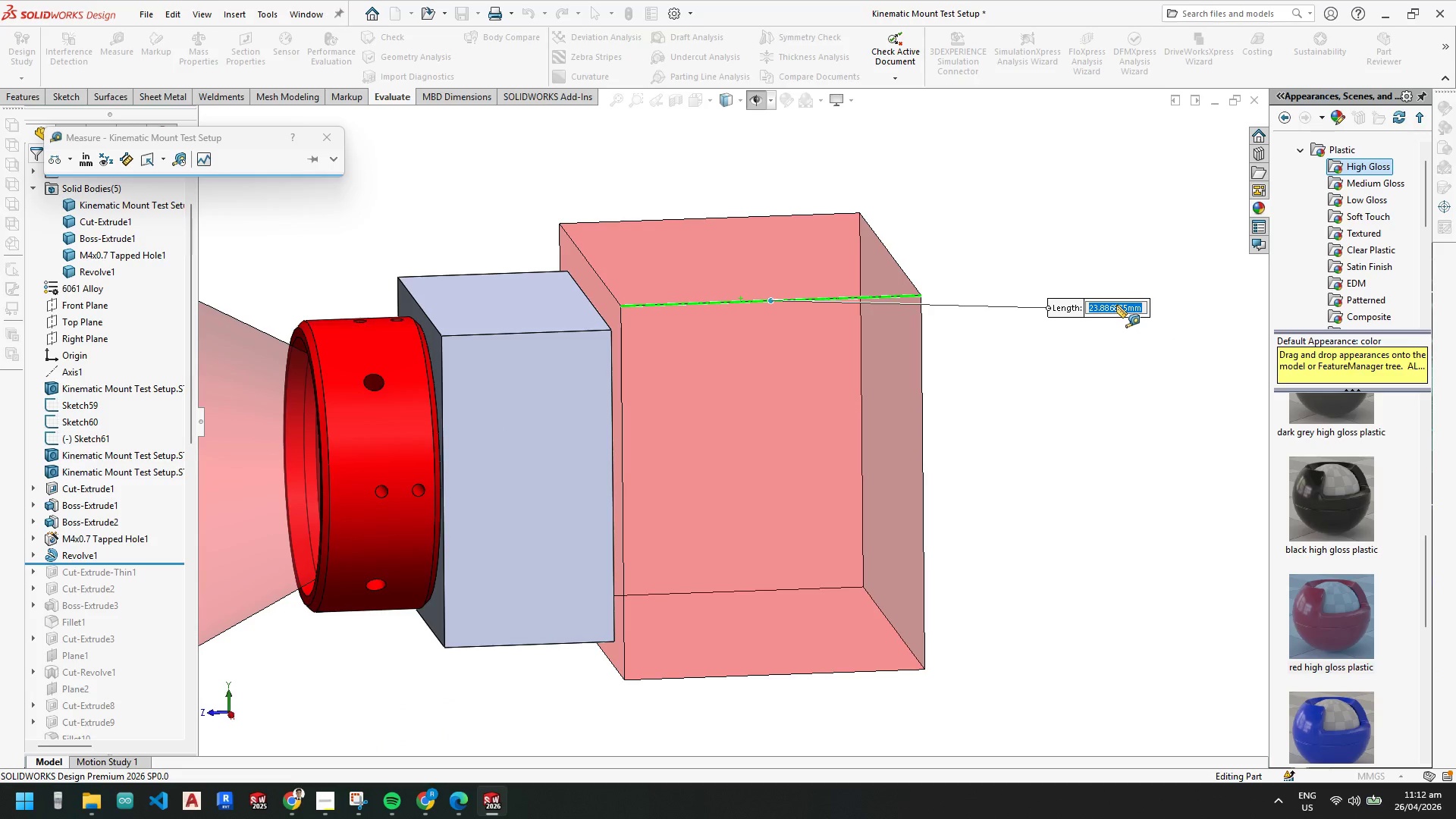 
left_click([1122, 300])
 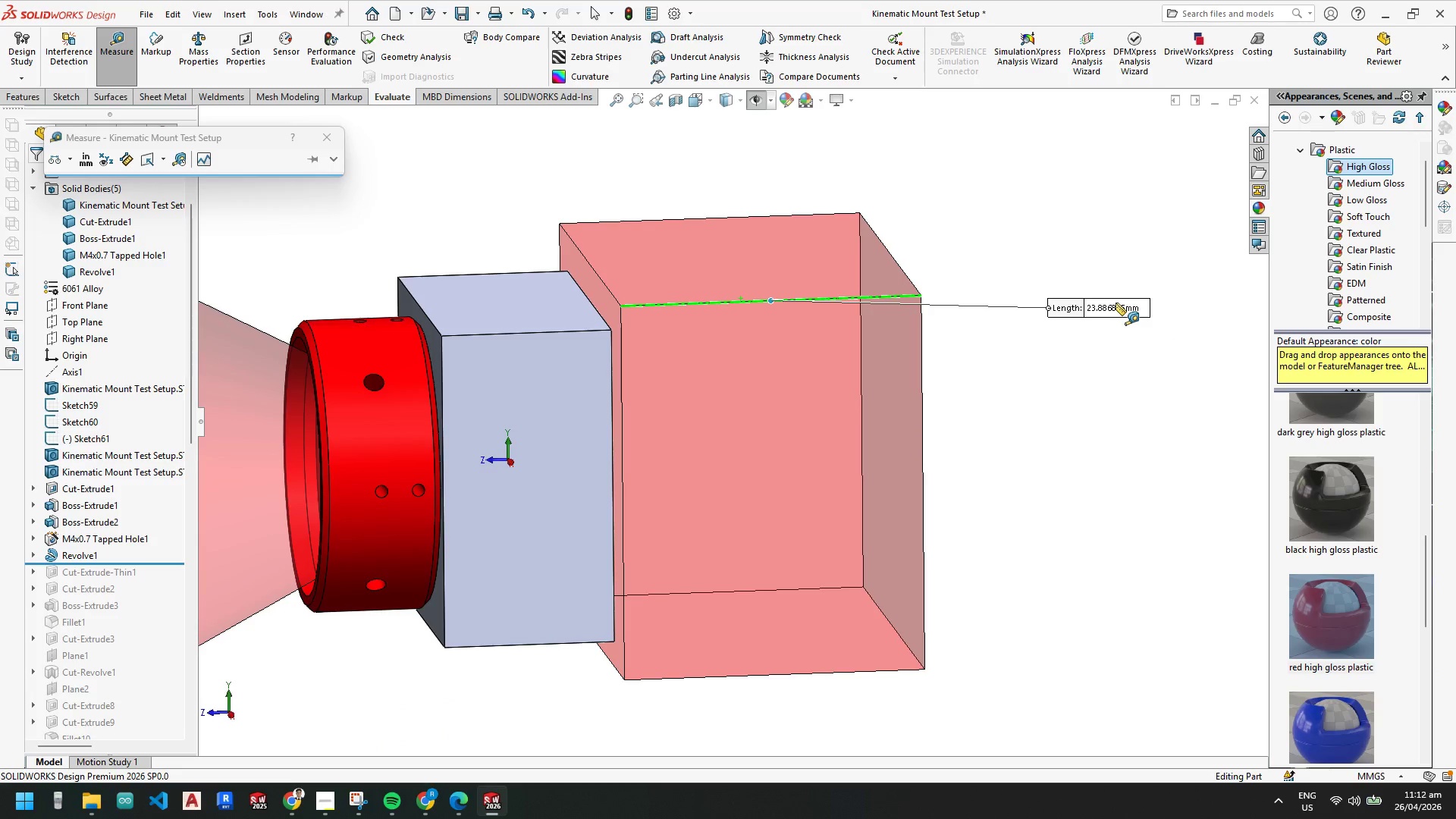 
left_click([1115, 304])
 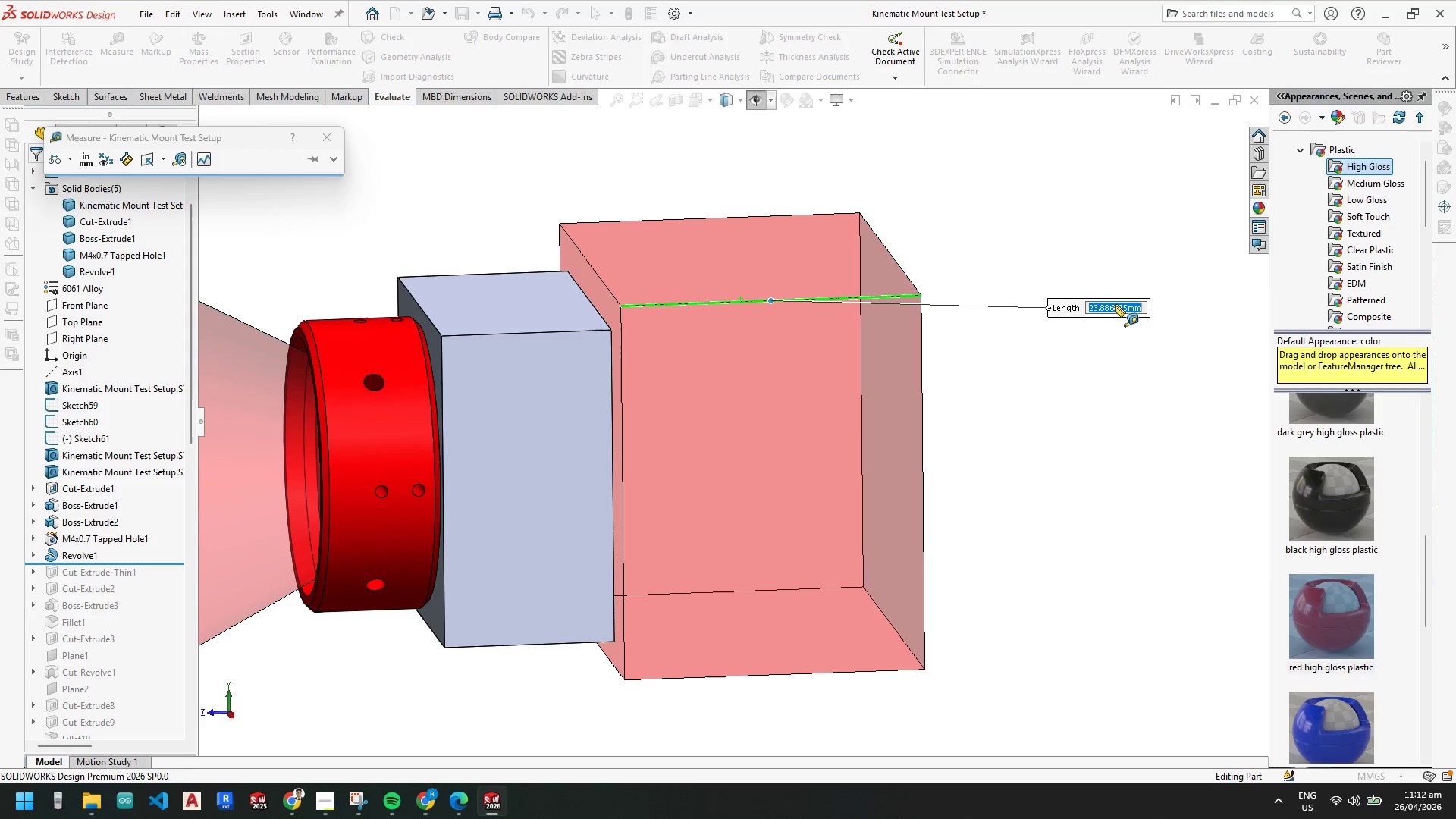 
key(Control+X)
 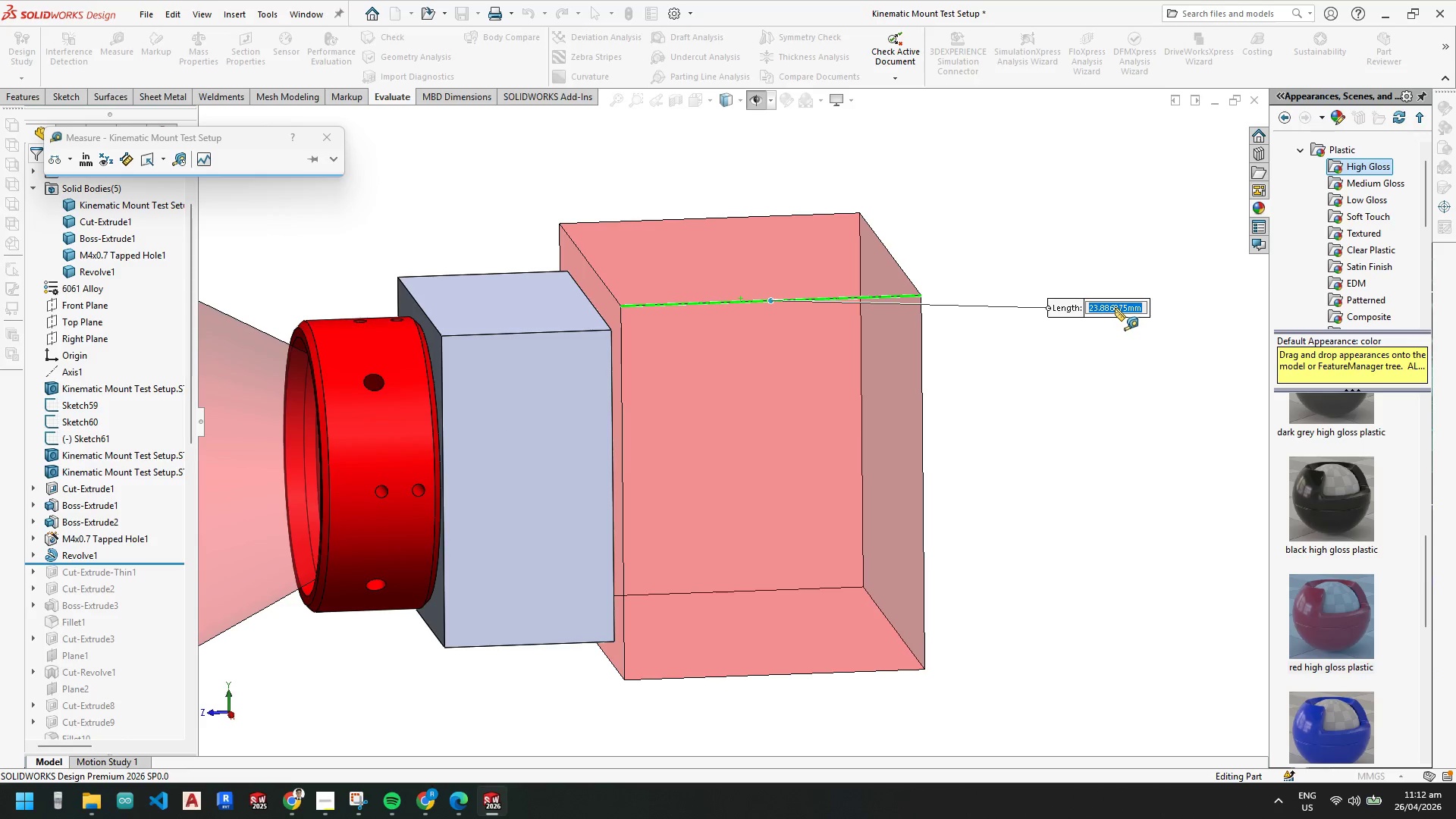 
key(Control+C)
 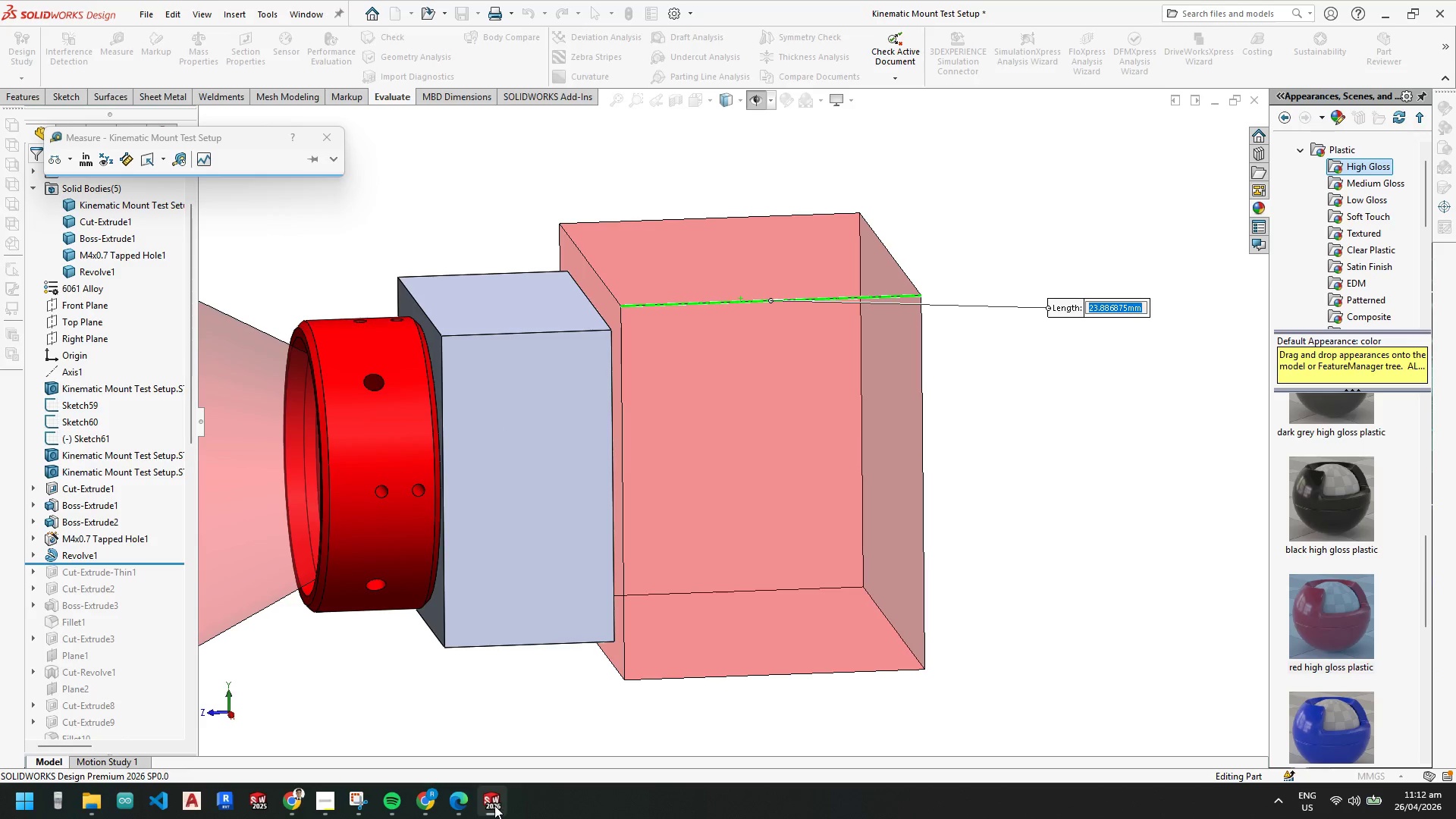 
left_click([494, 805])
 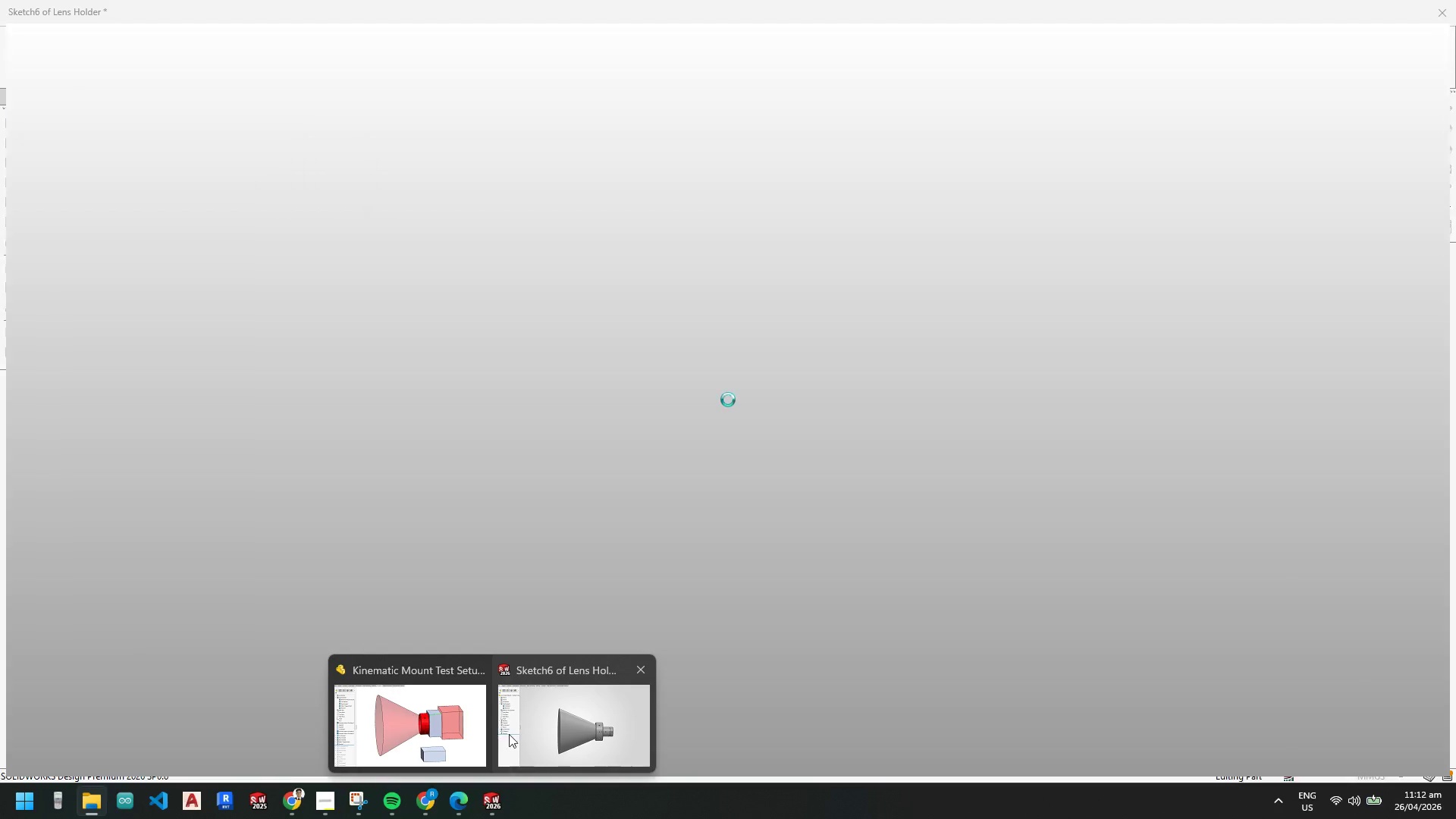 
left_click([550, 731])
 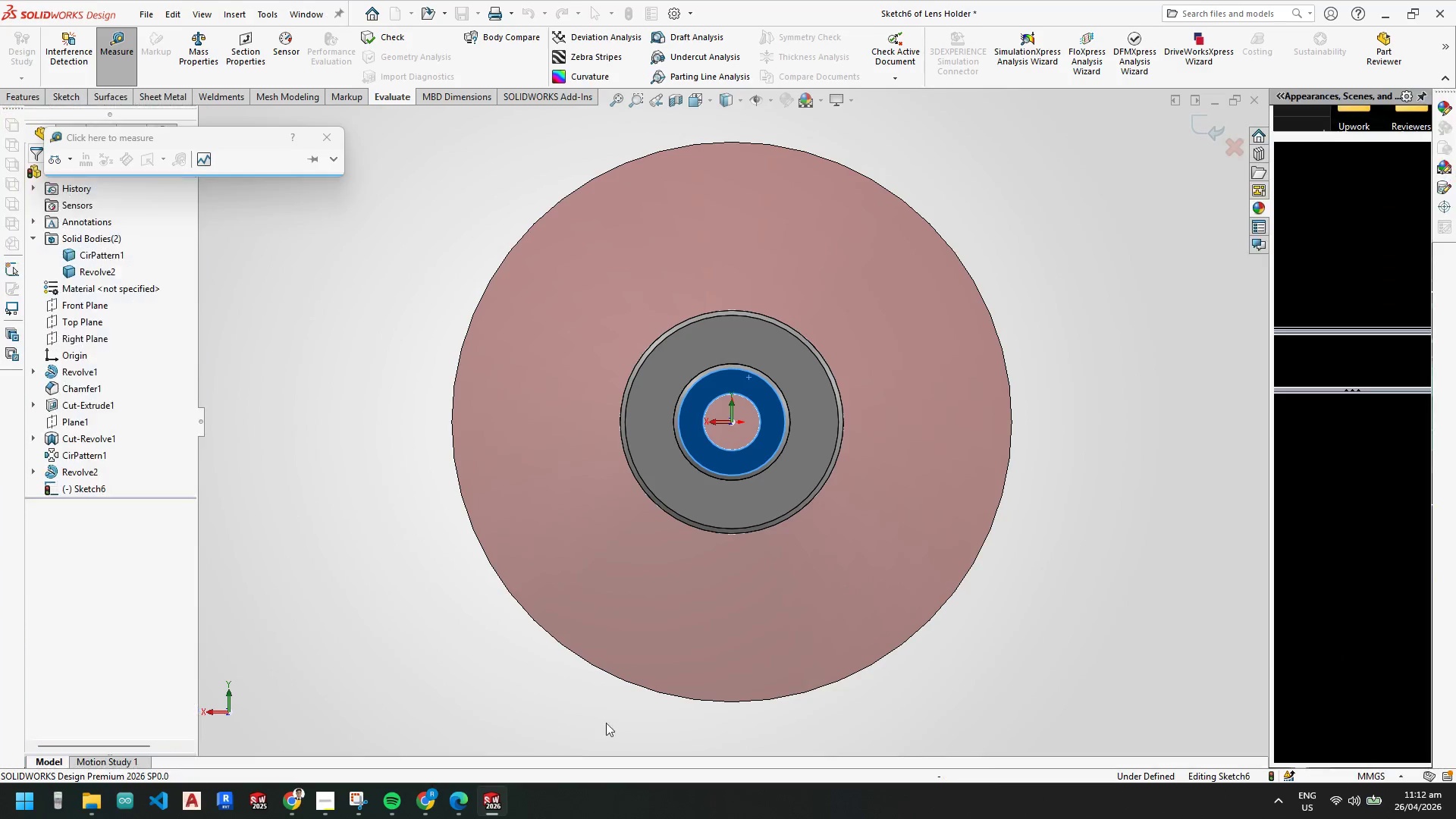 
scroll: coordinate [789, 617], scroll_direction: up, amount: 5.0
 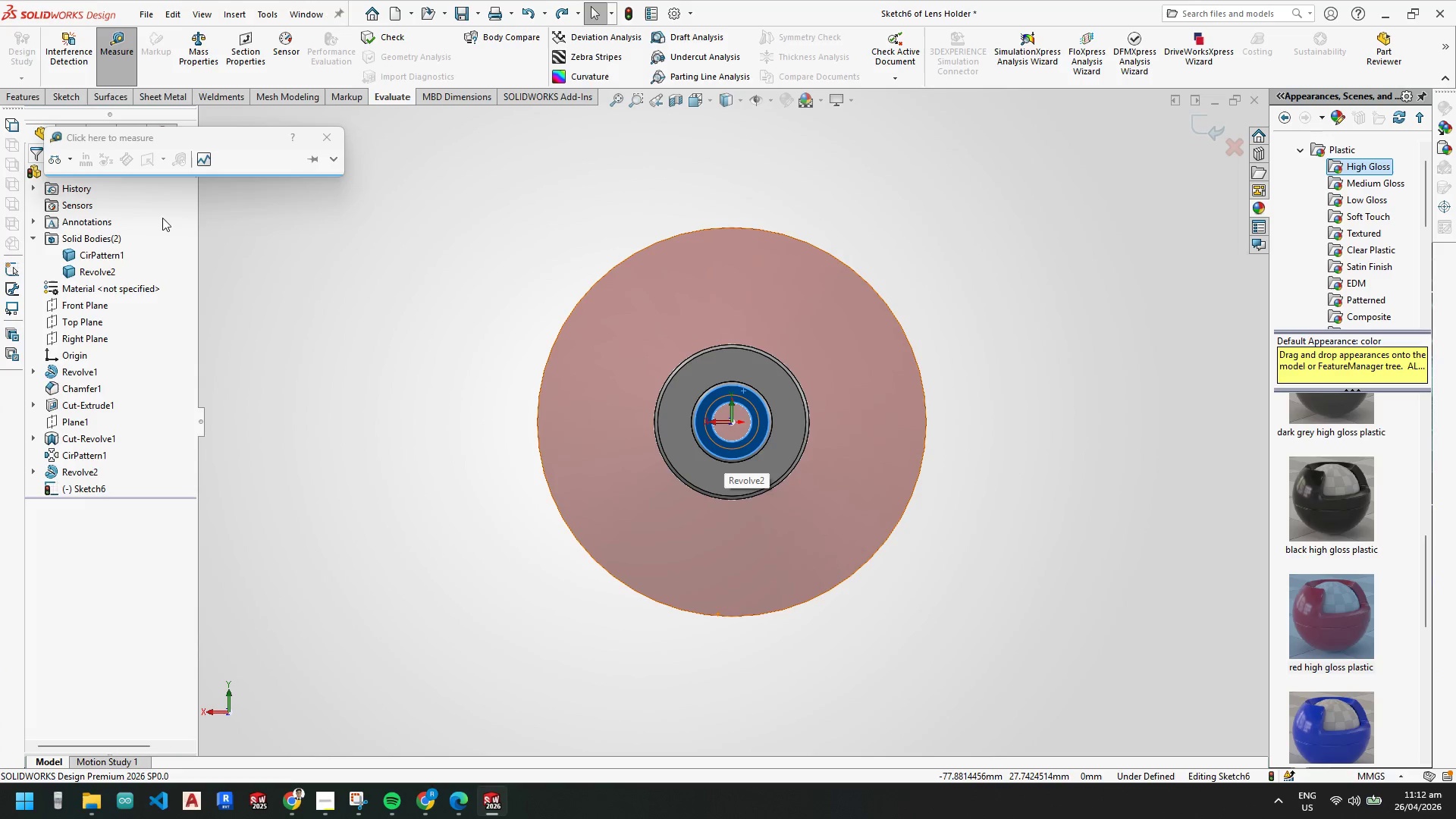 
key(Escape)
 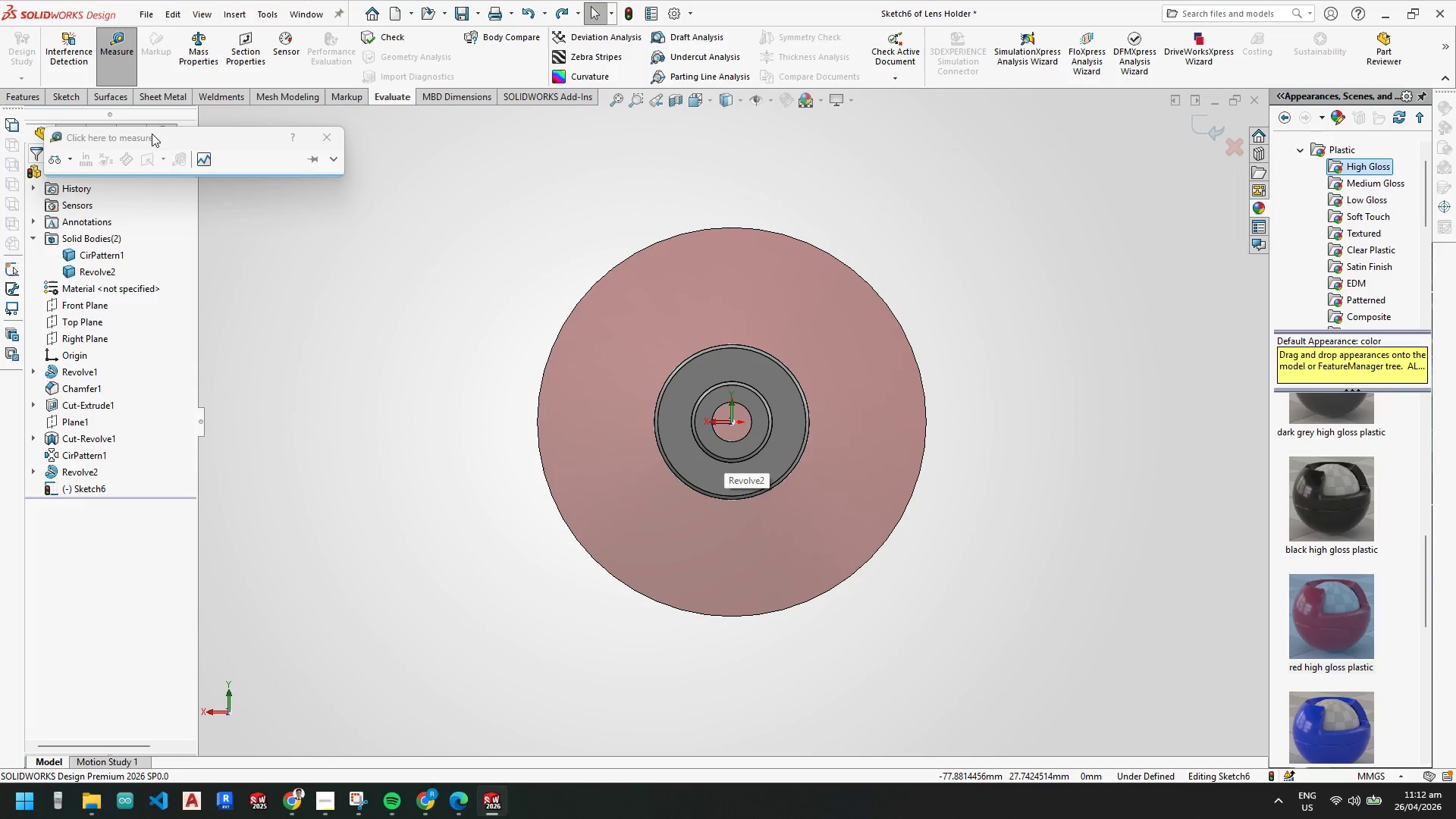 
key(Escape)
 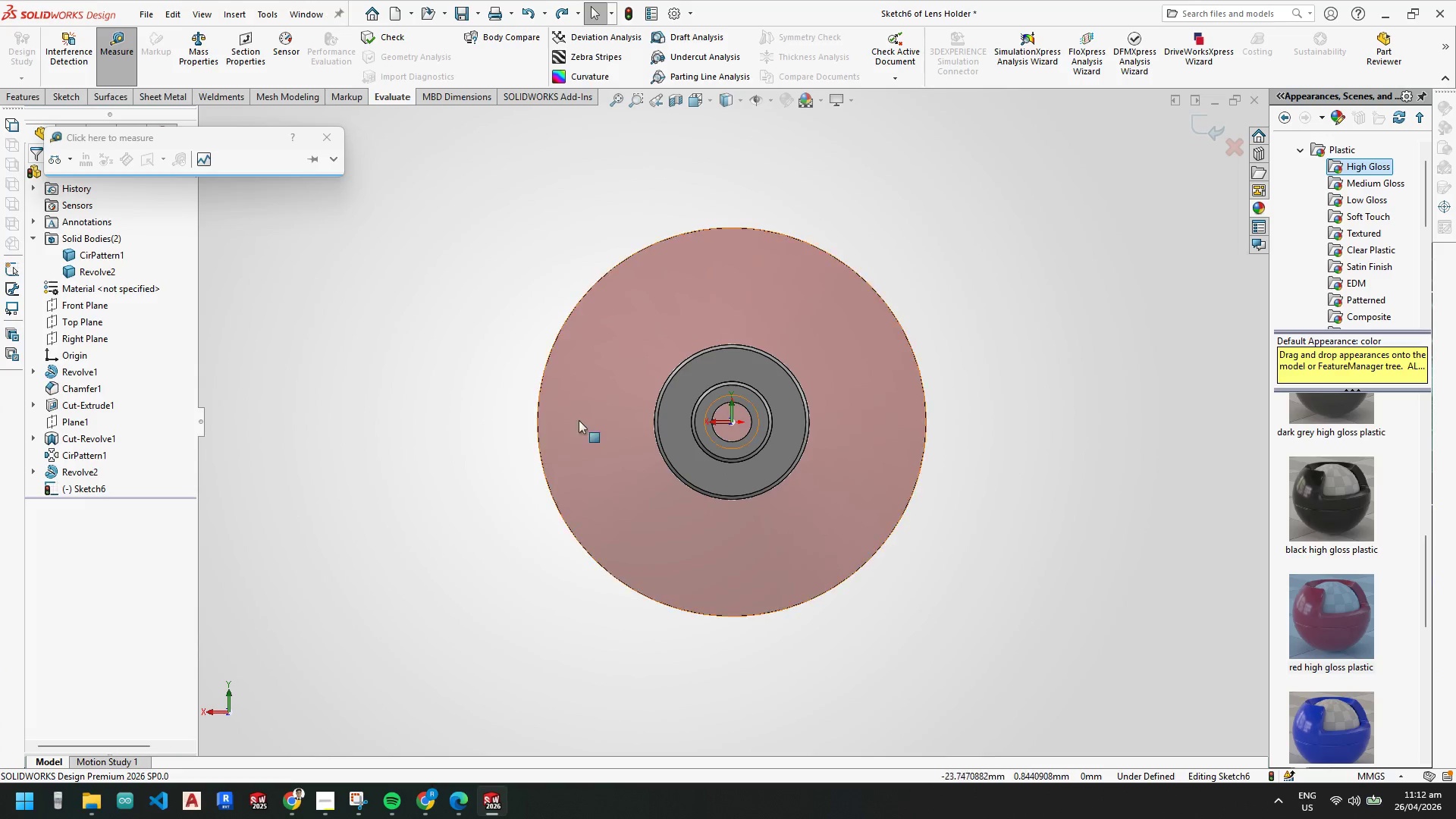 
key(Escape)
 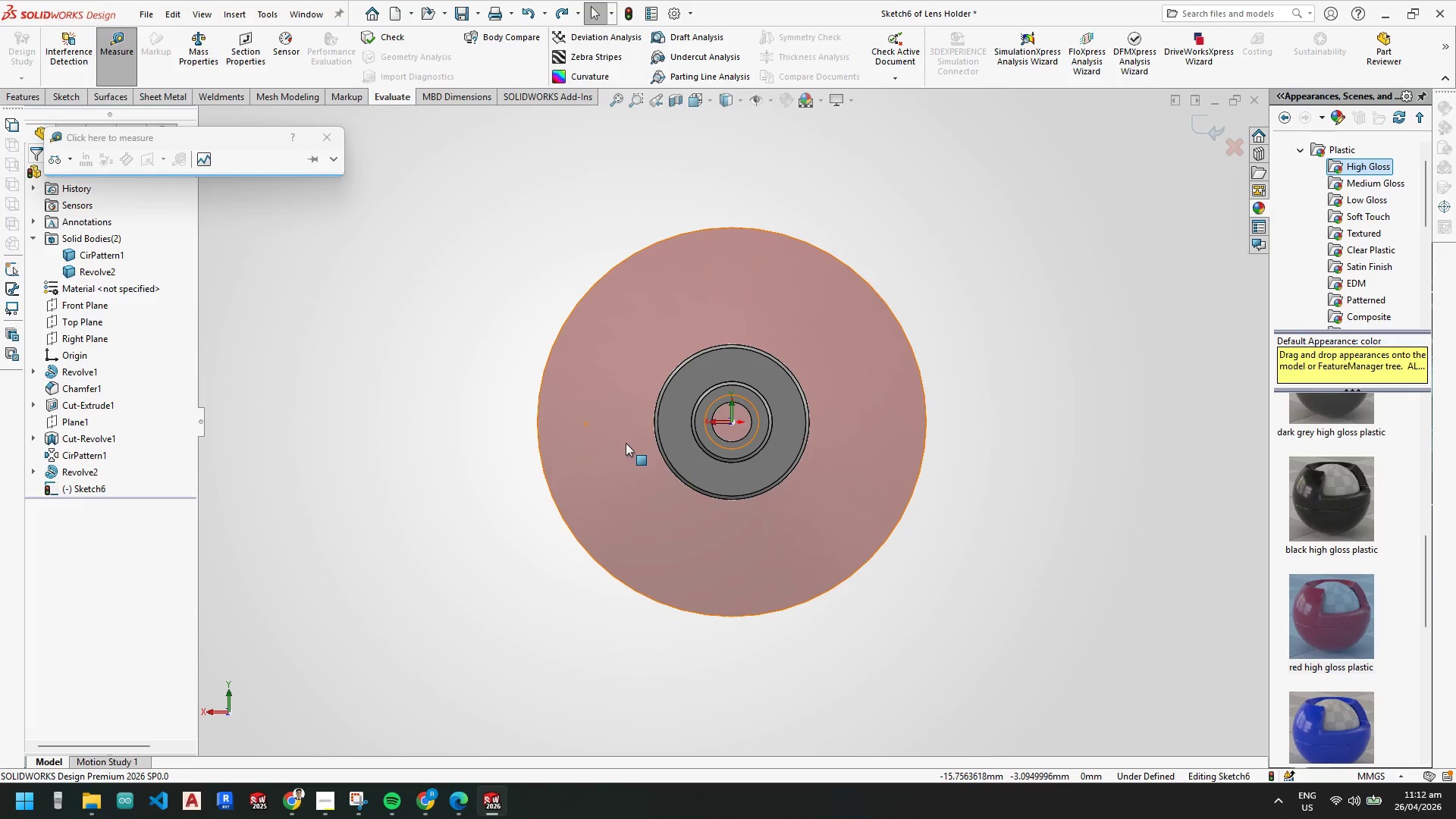 
scroll: coordinate [579, 535], scroll_direction: up, amount: 1.0
 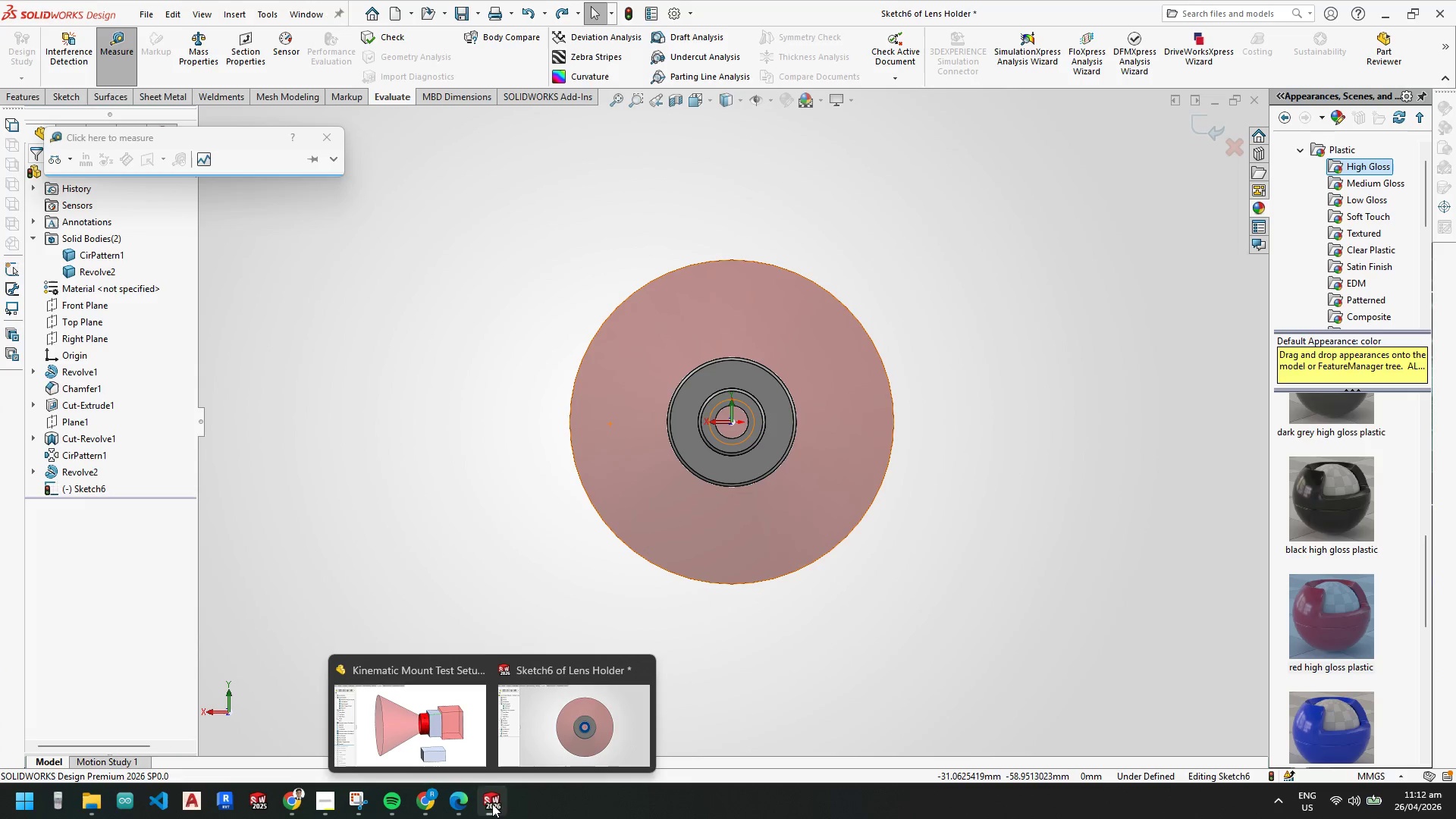 
left_click([442, 723])
 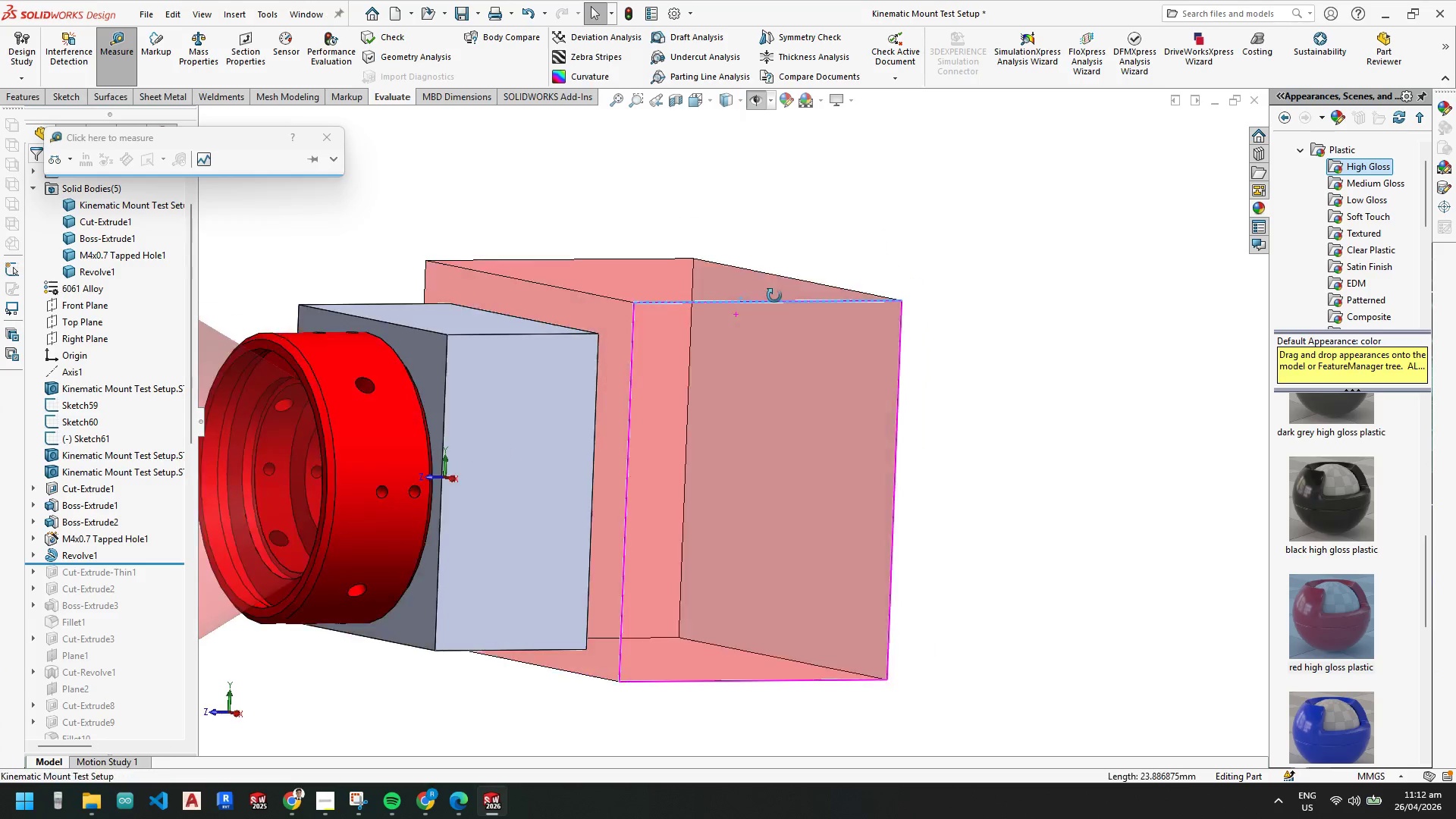 
key(Escape)
 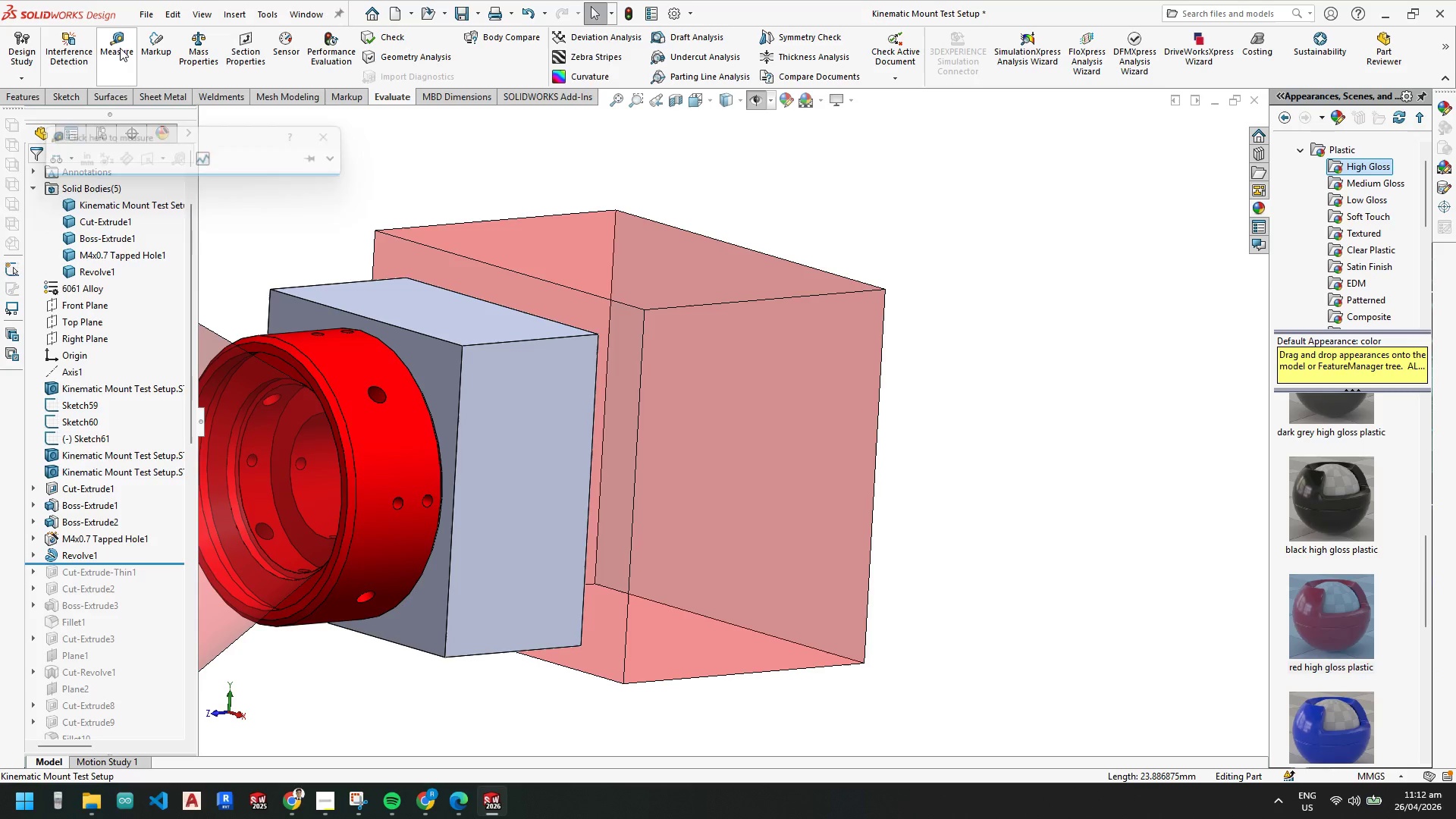 
double_click([118, 54])
 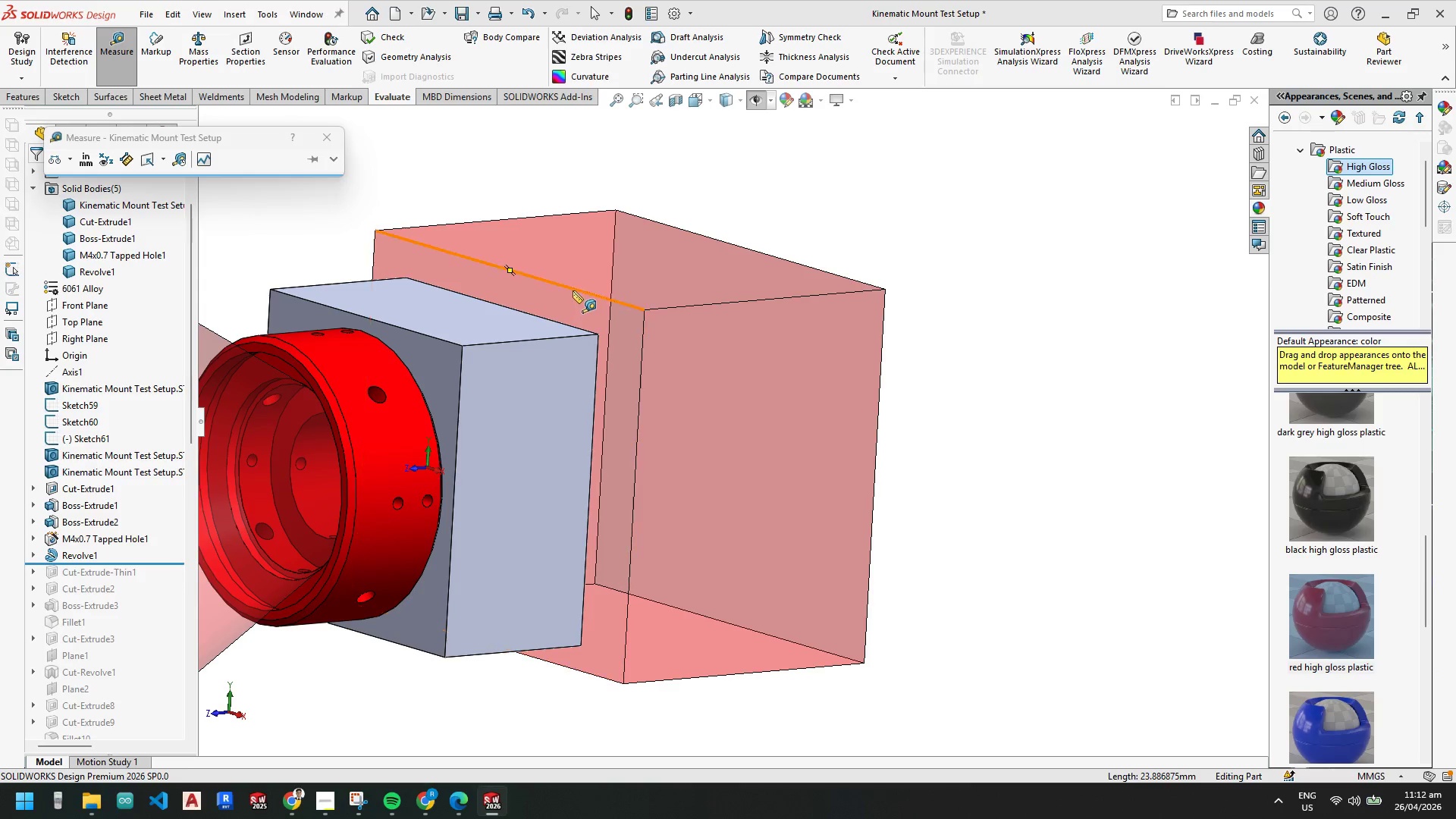 
left_click([573, 289])
 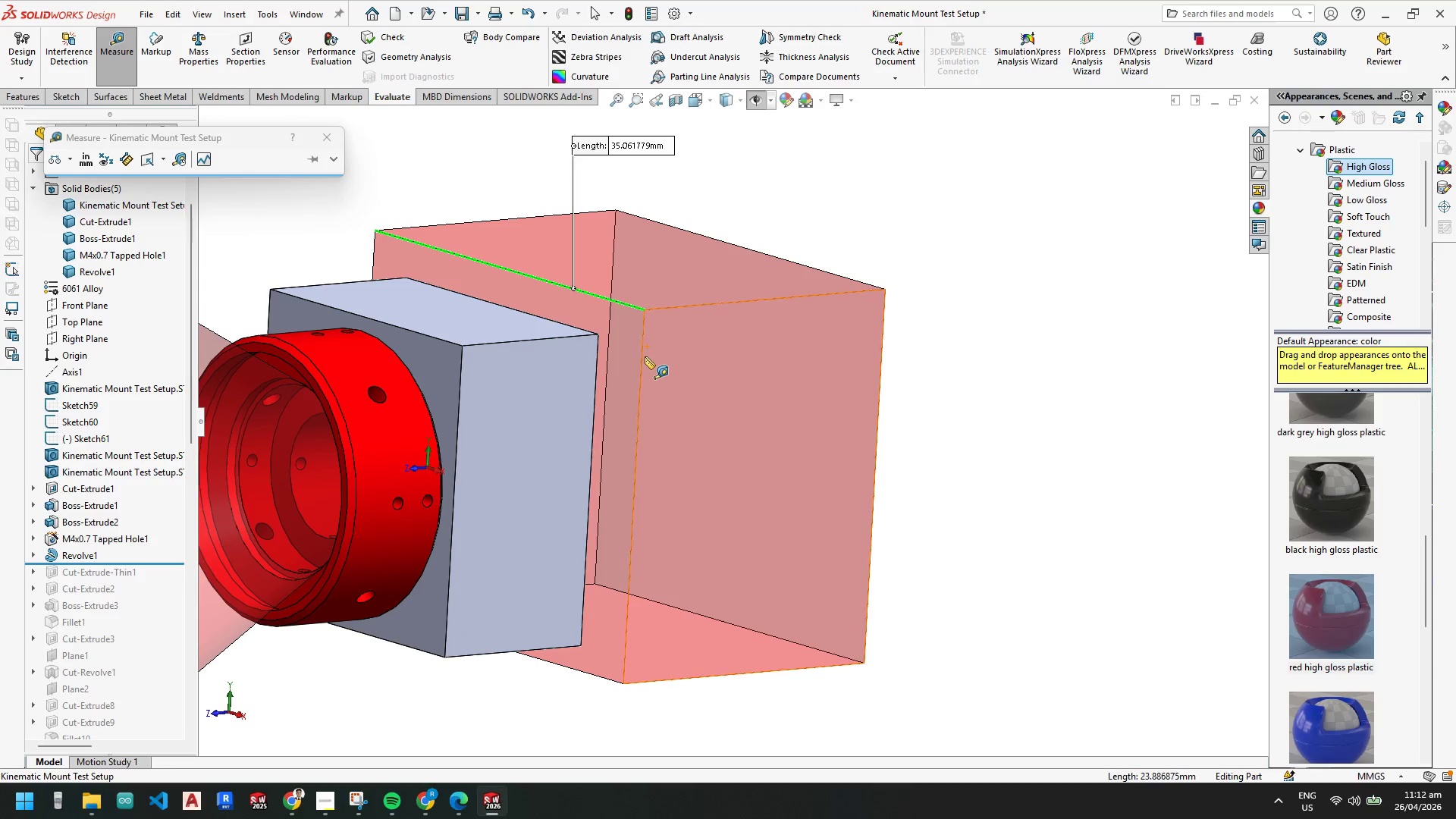 
left_click([642, 359])
 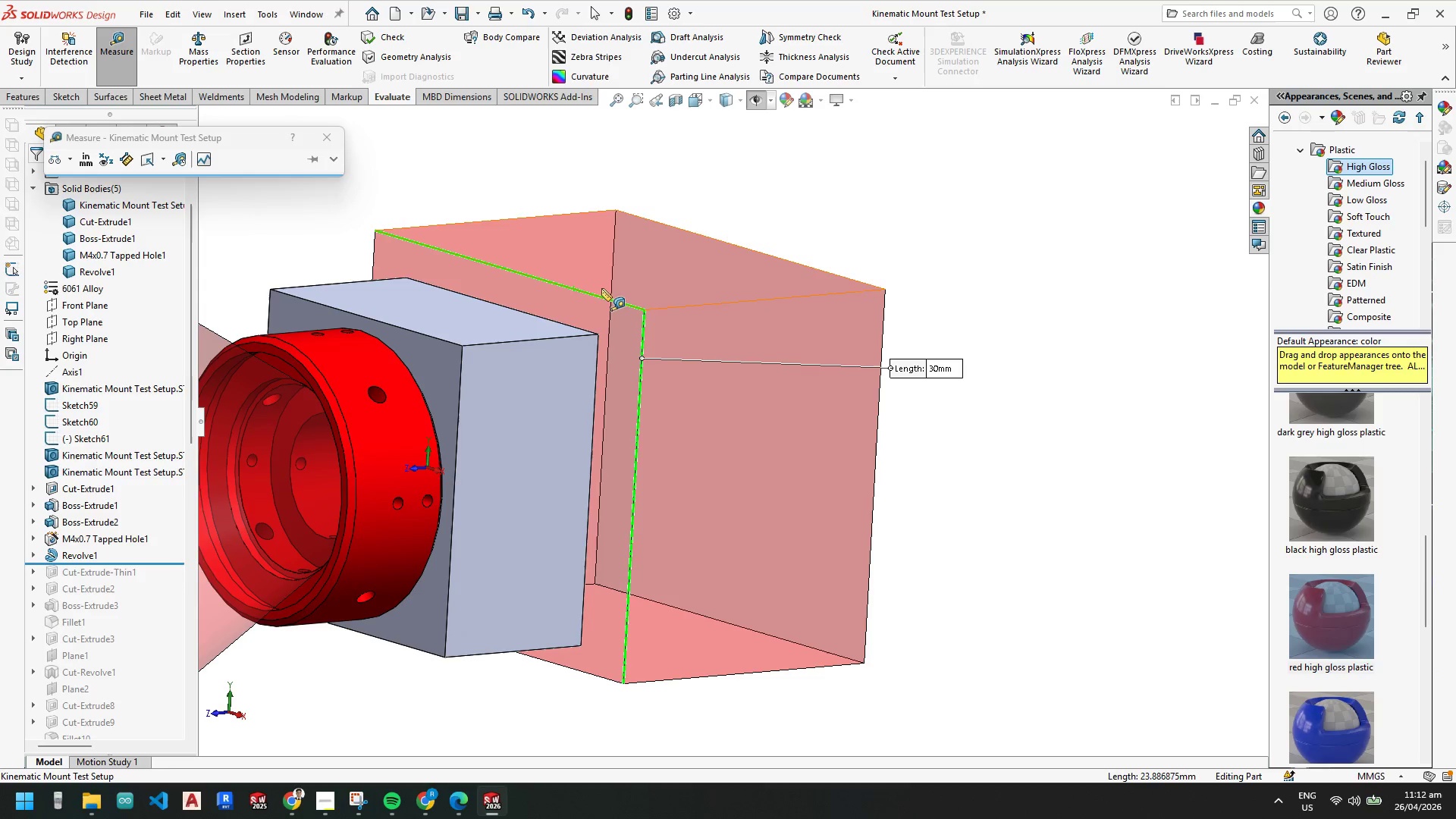 
key(Escape)
 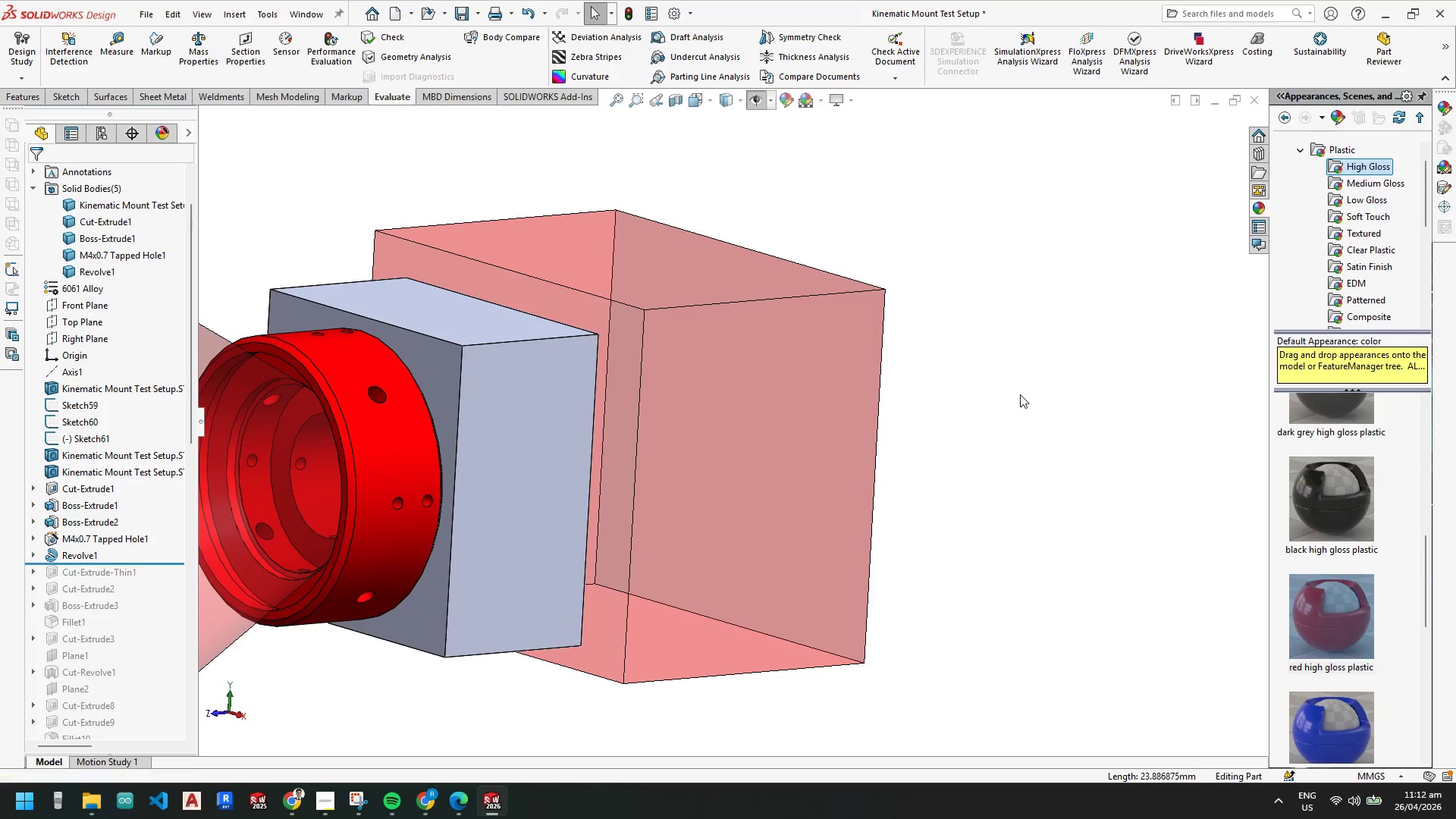 
key(Escape)
 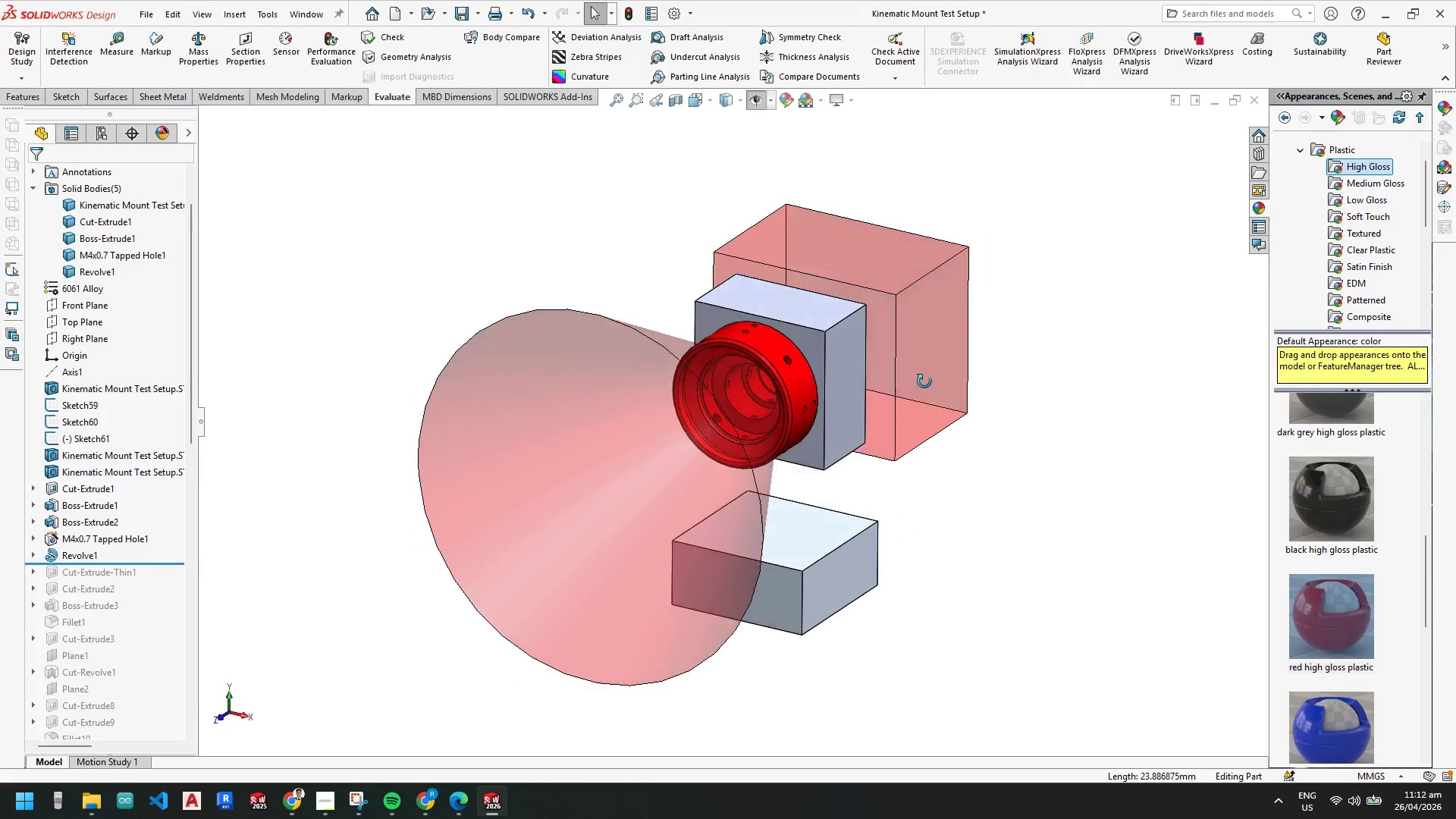 
scroll: coordinate [918, 324], scroll_direction: down, amount: 4.0
 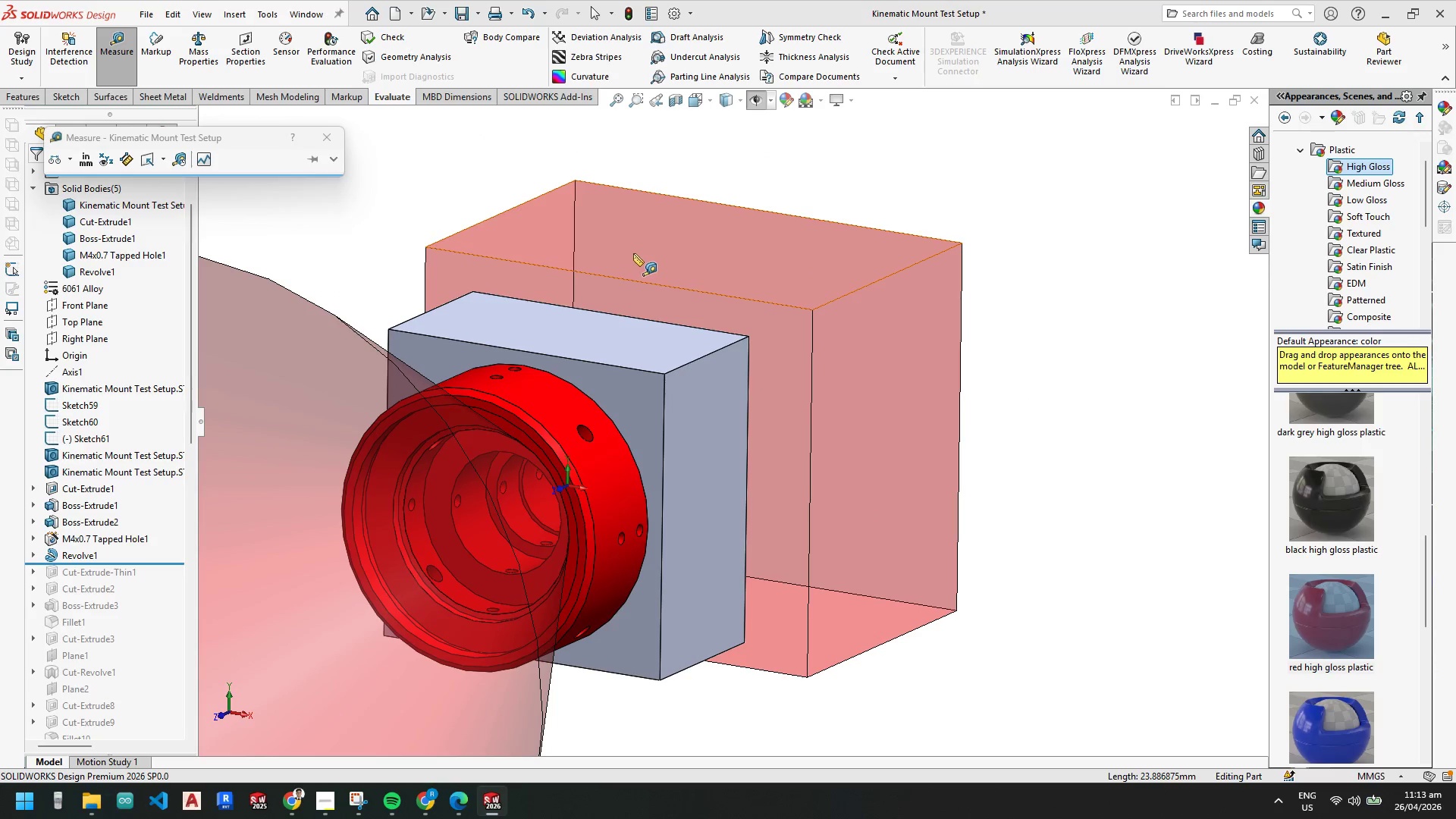 
left_click([661, 284])
 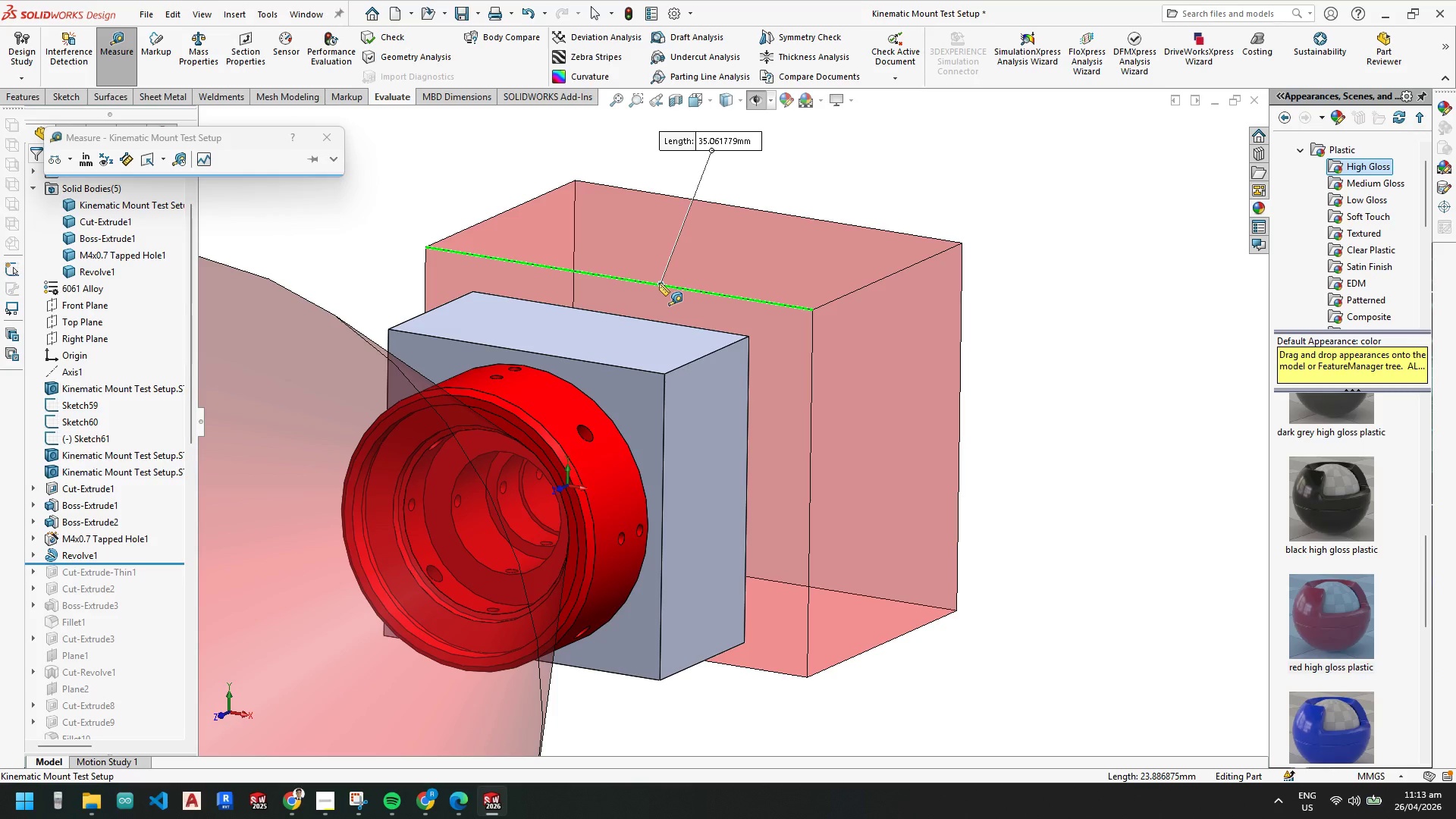 
wait(9.42)
 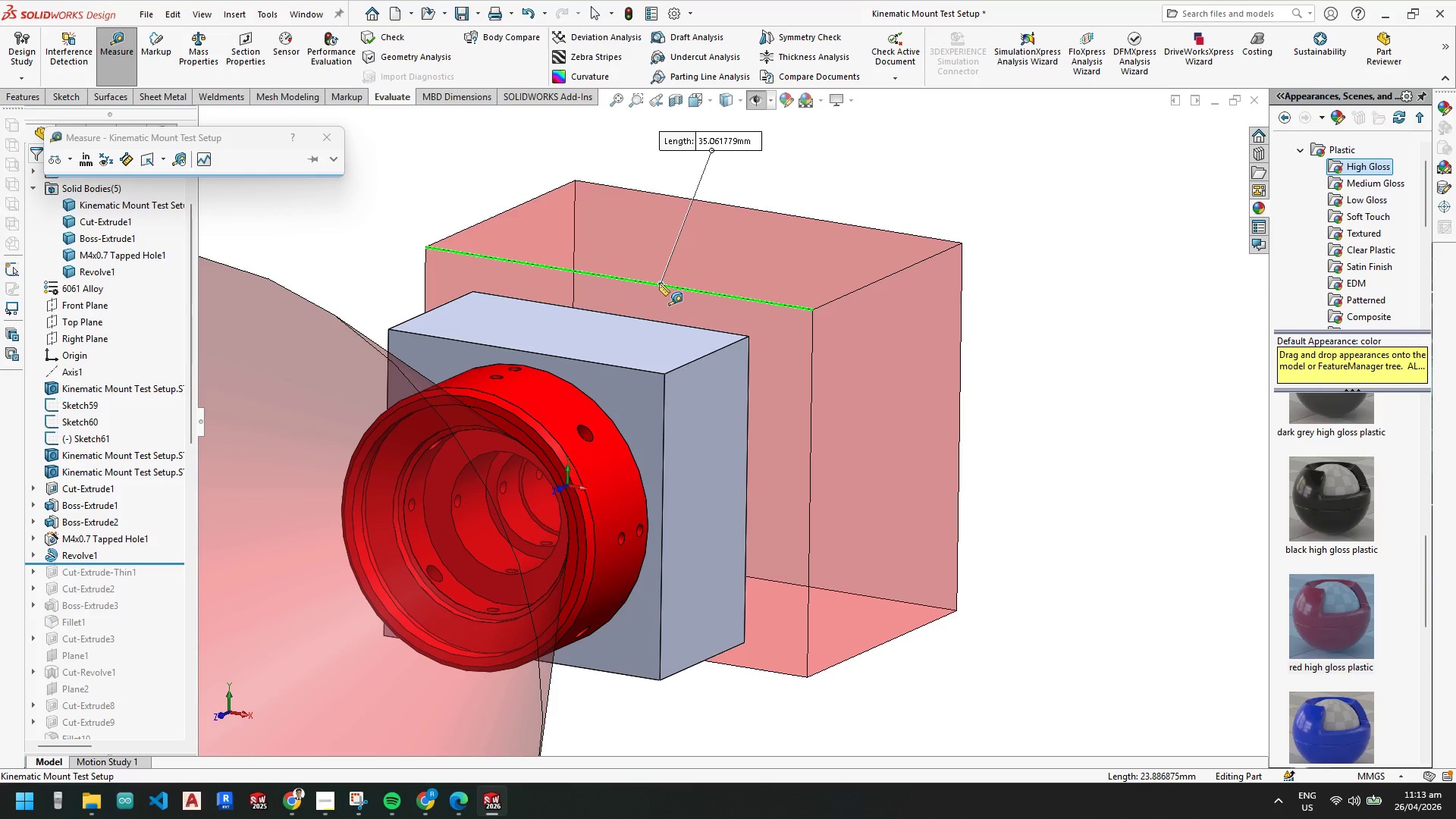 
left_click_drag(start_coordinate=[1077, 371], to_coordinate=[1068, 374])
 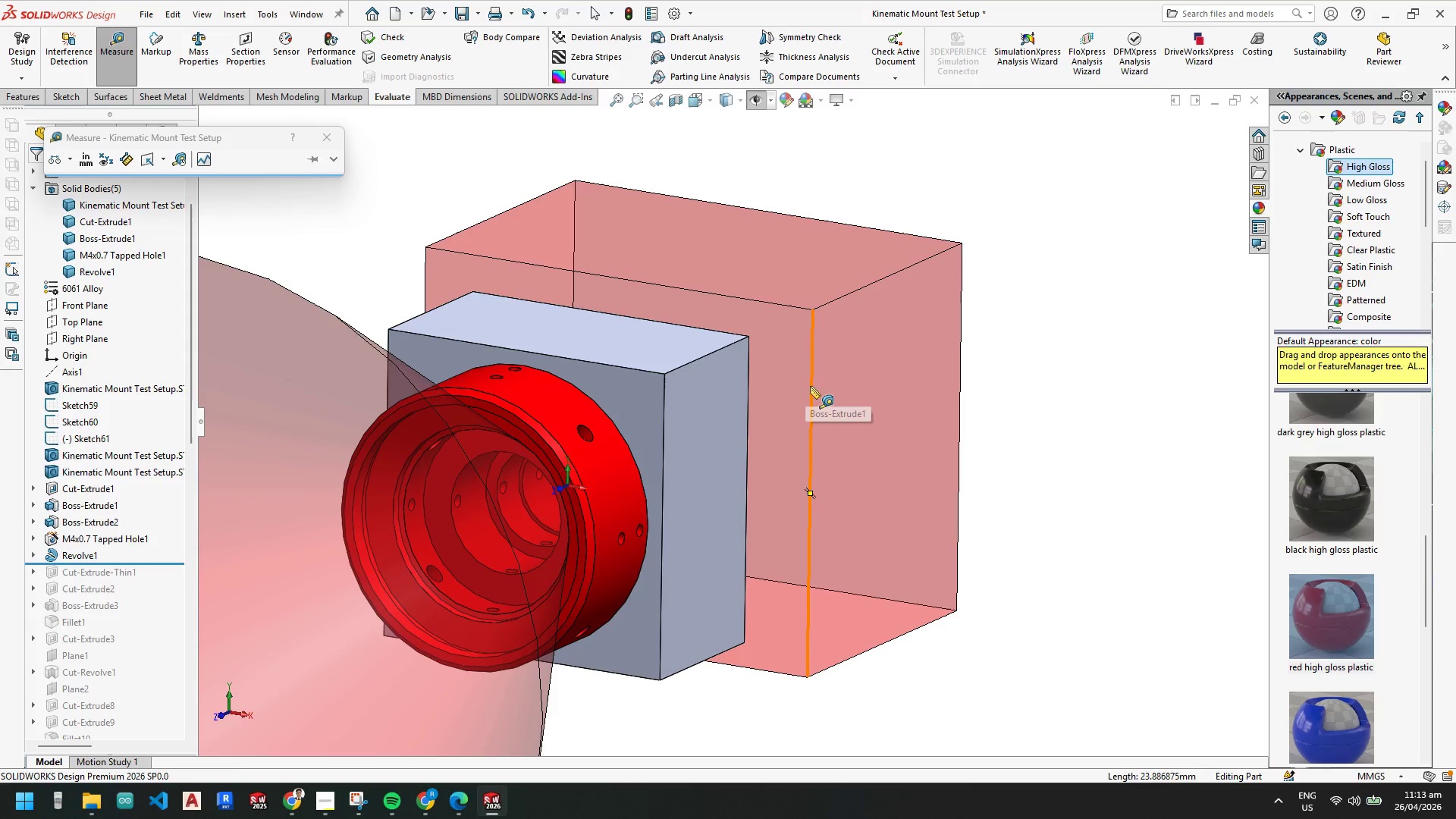 
left_click([811, 387])
 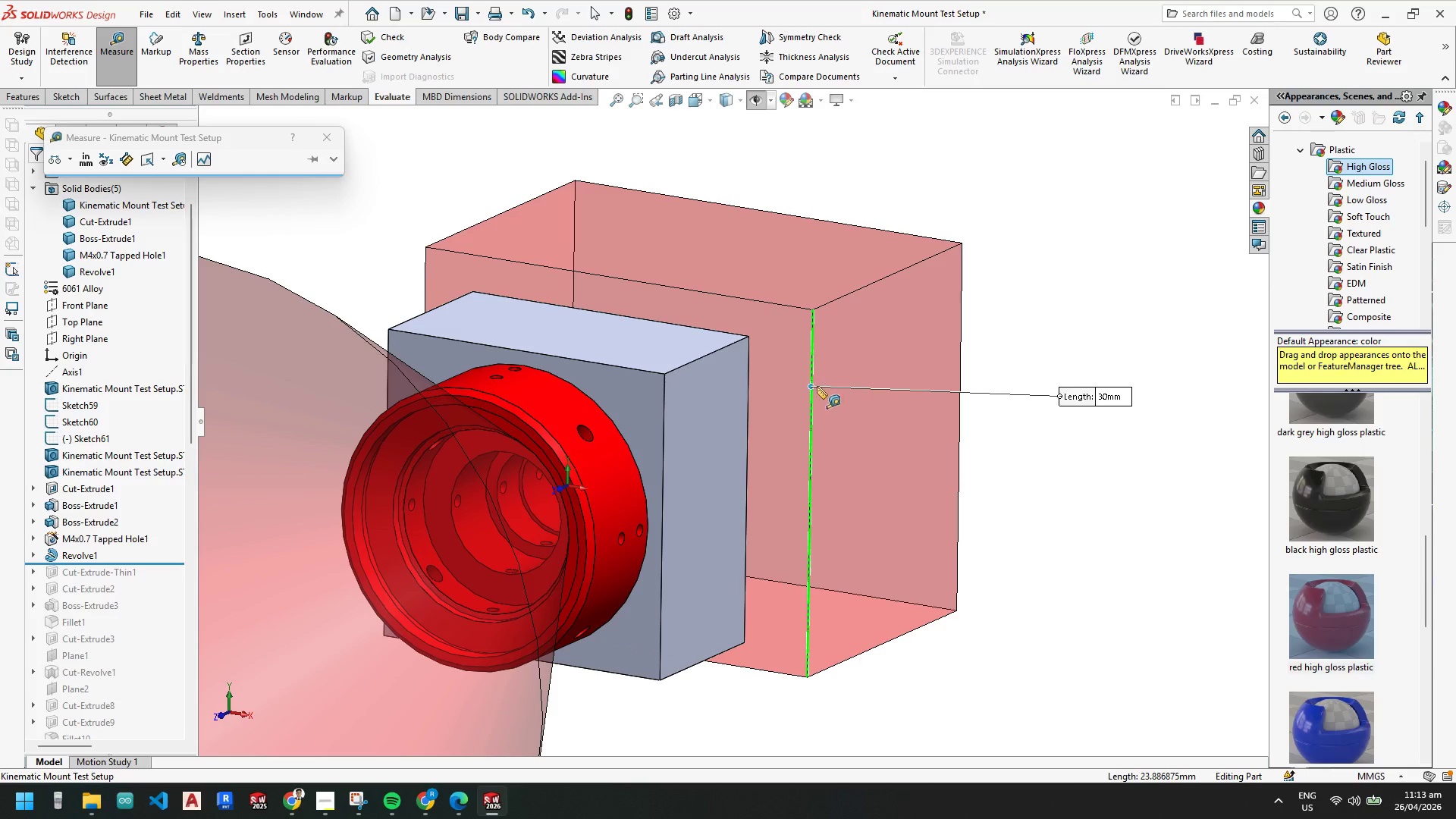 
left_click([896, 272])
 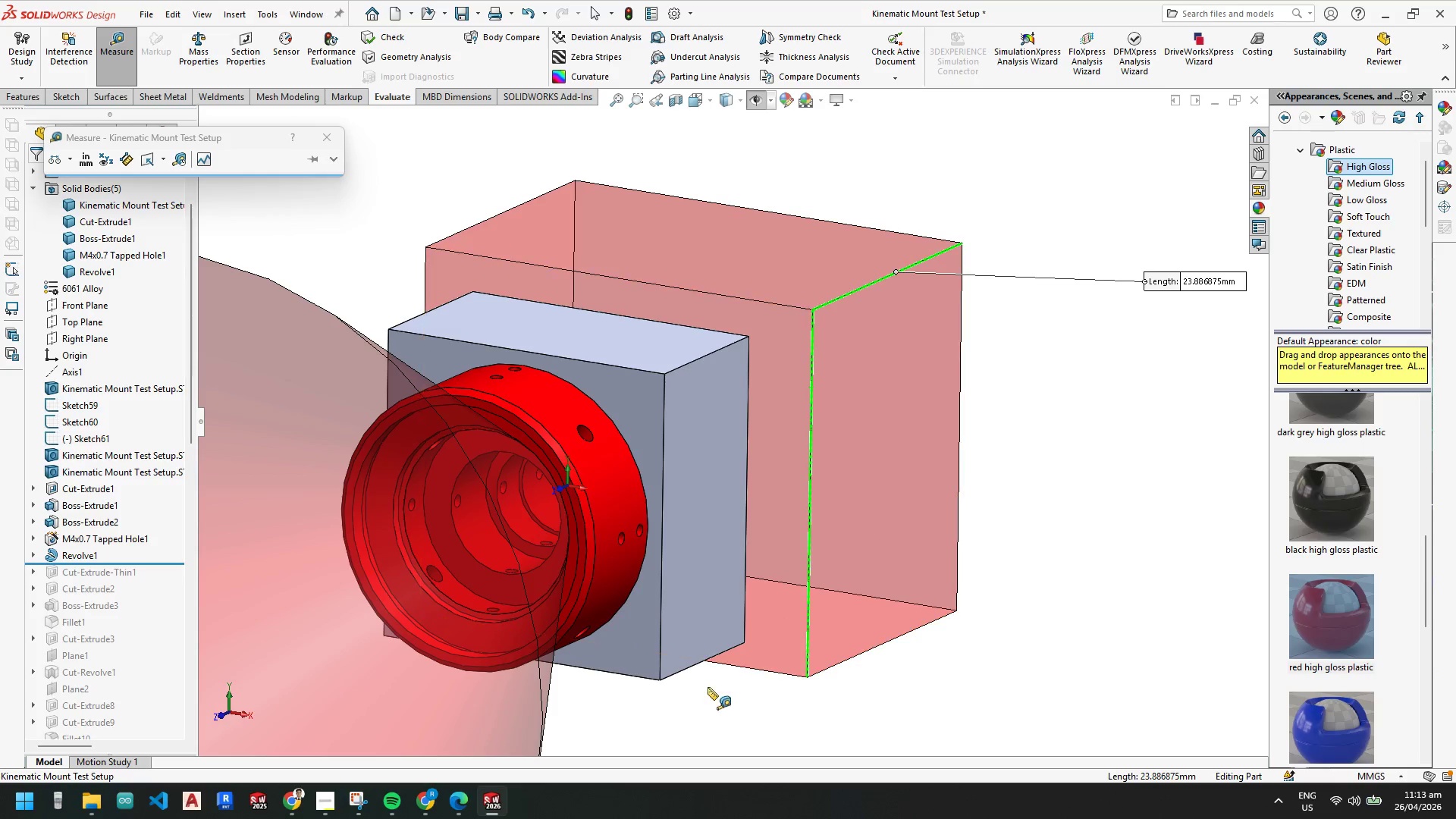 
key(Escape)
 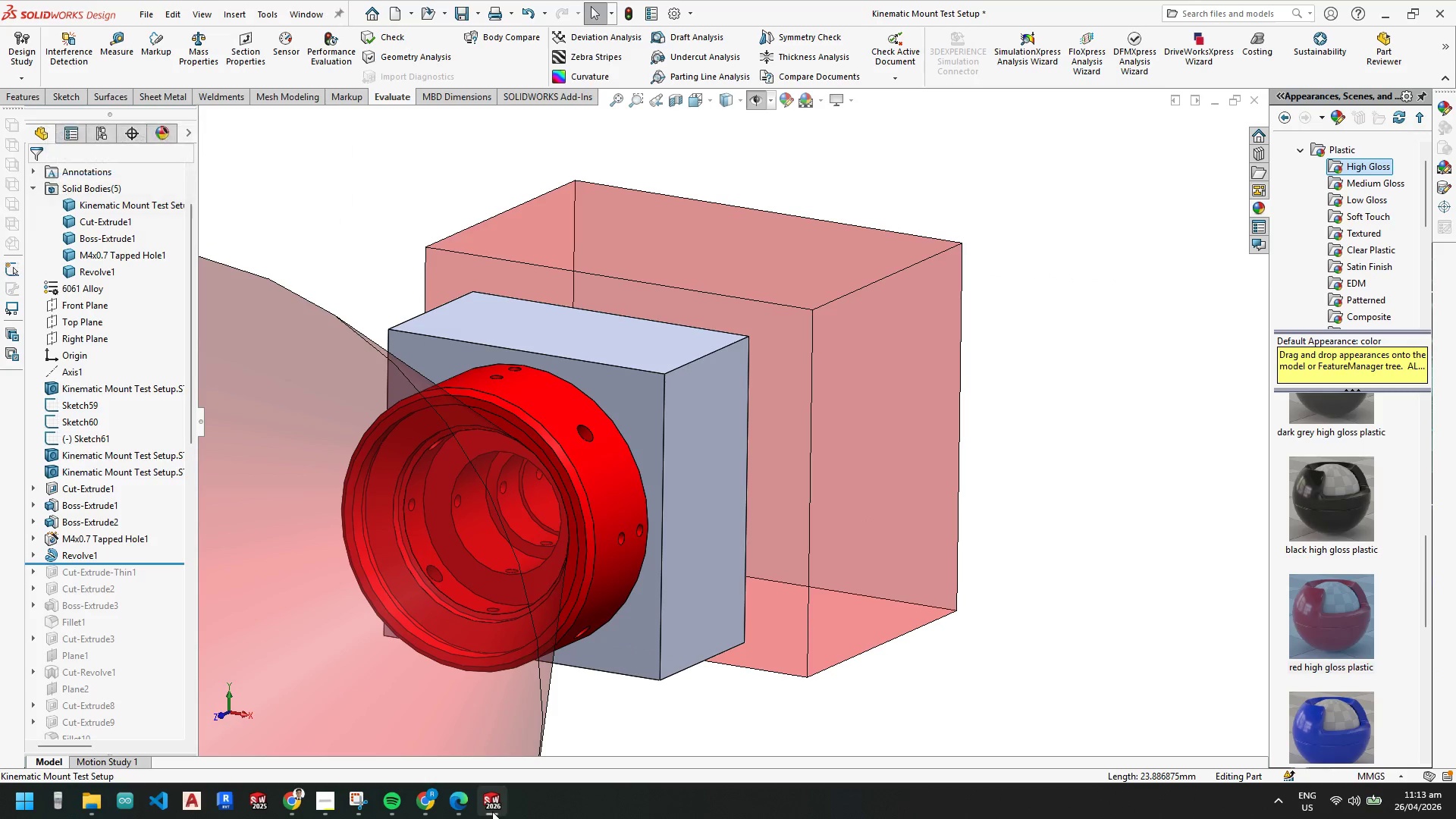 
key(Escape)
 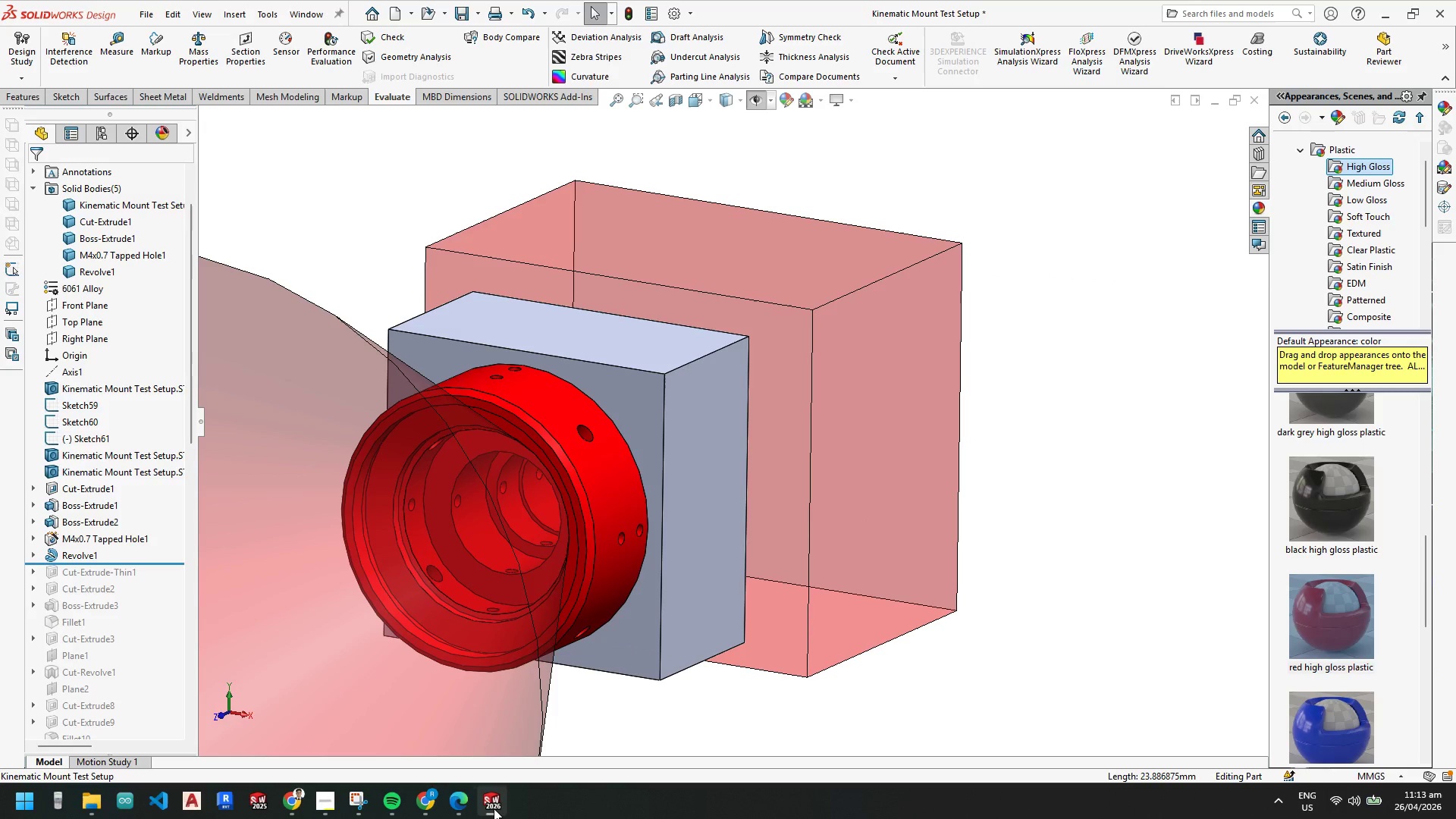 
key(Escape)
 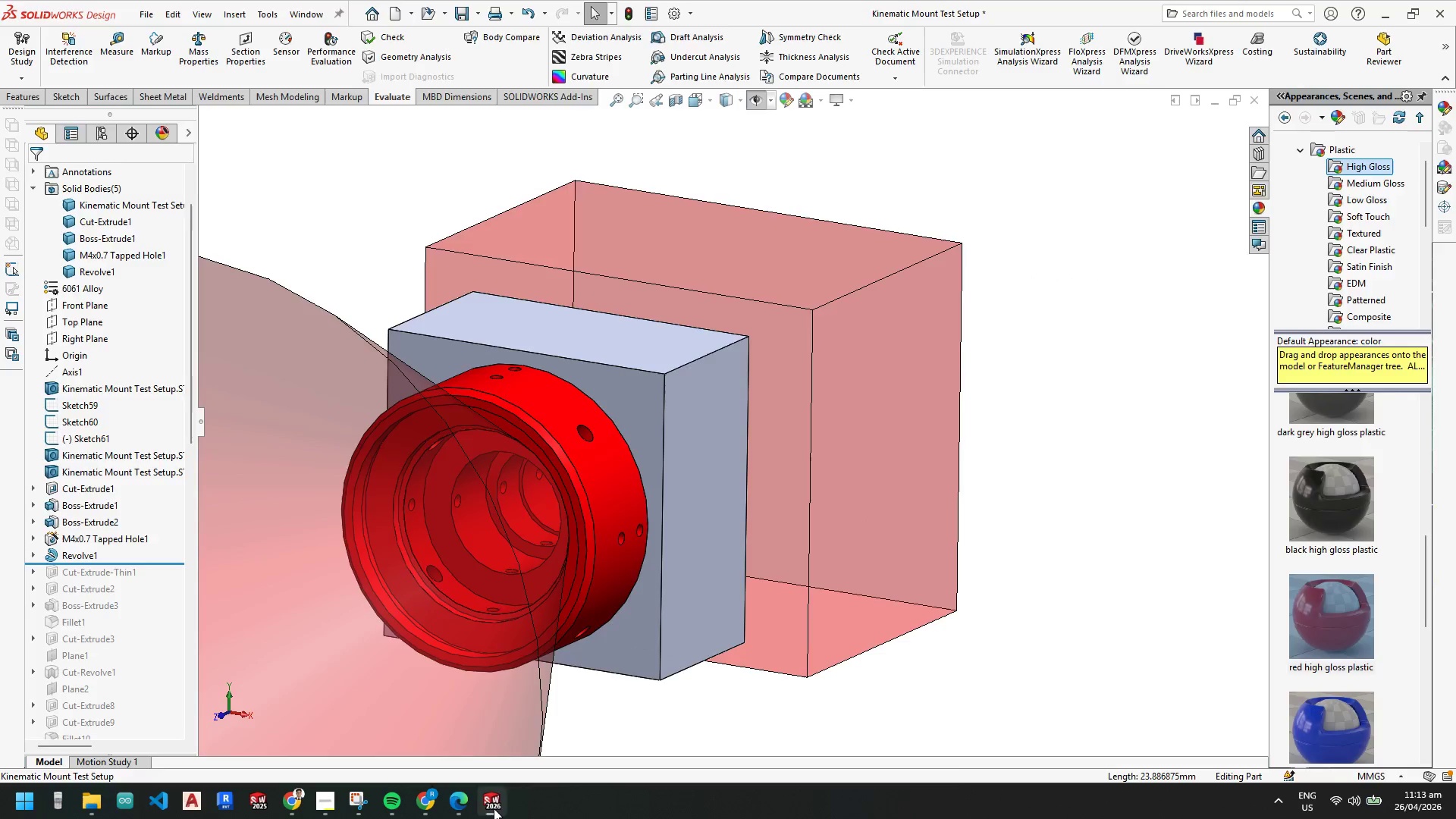 
left_click([494, 808])
 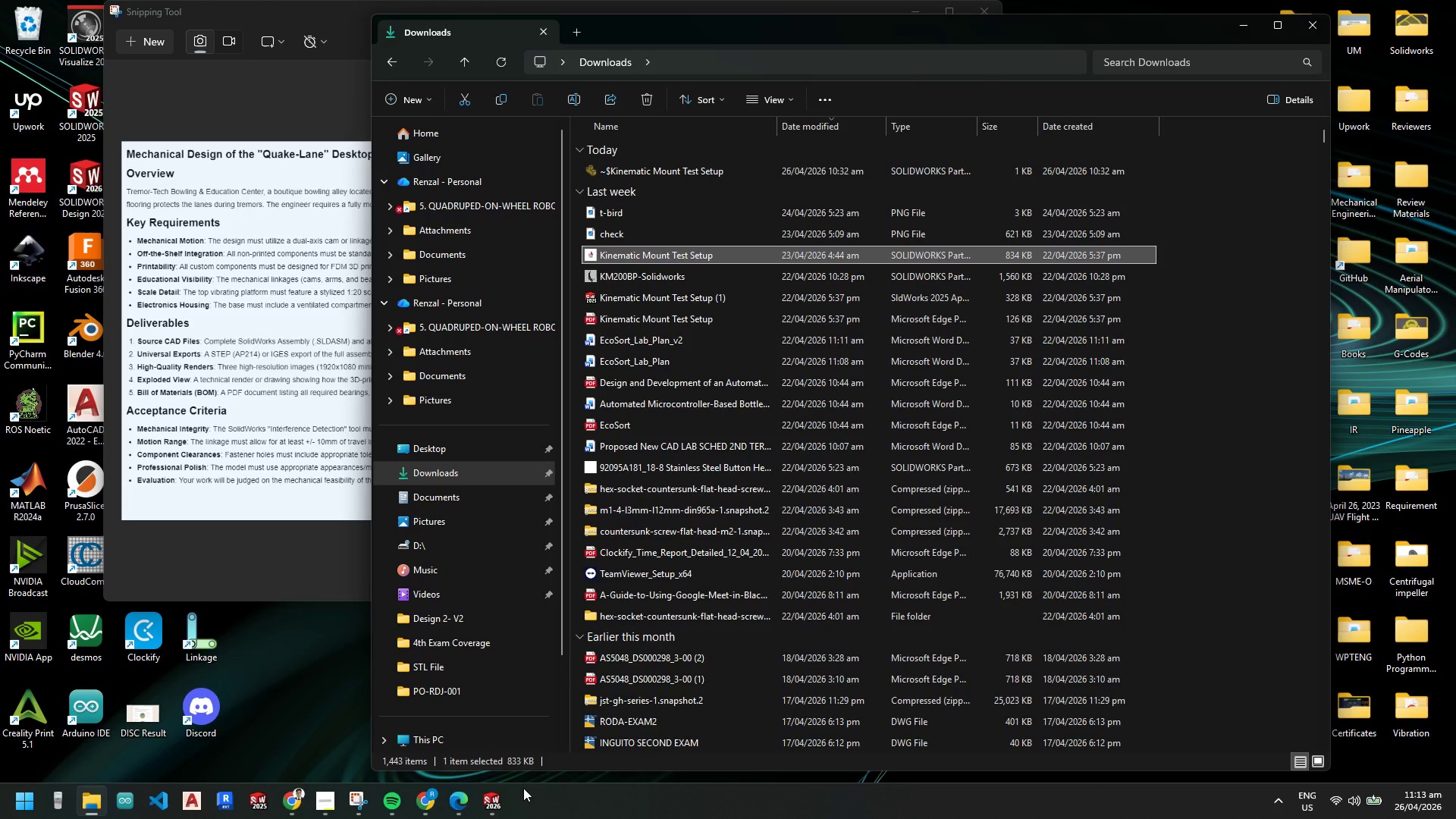 
key(Escape)
 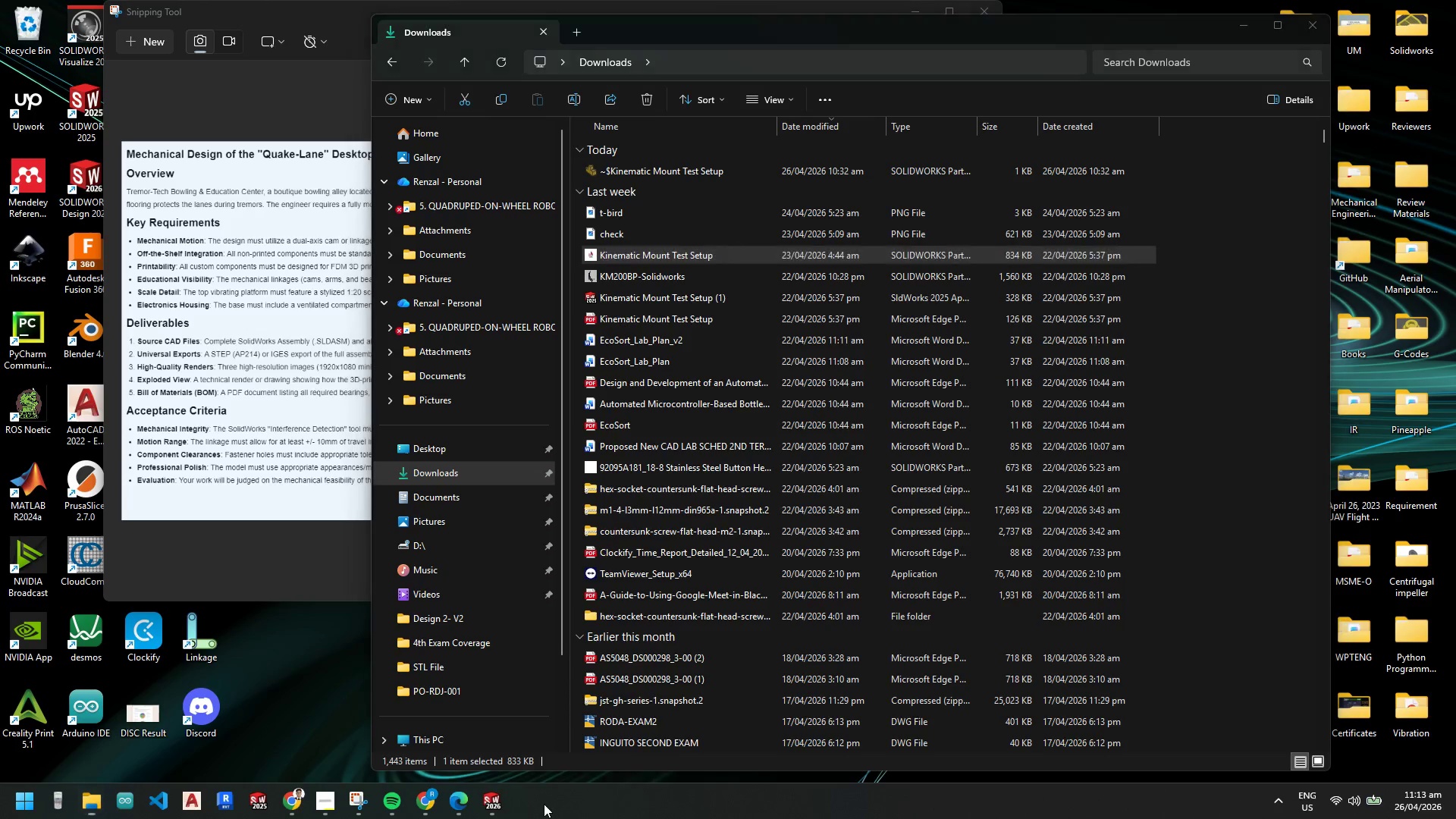 
left_click([546, 802])
 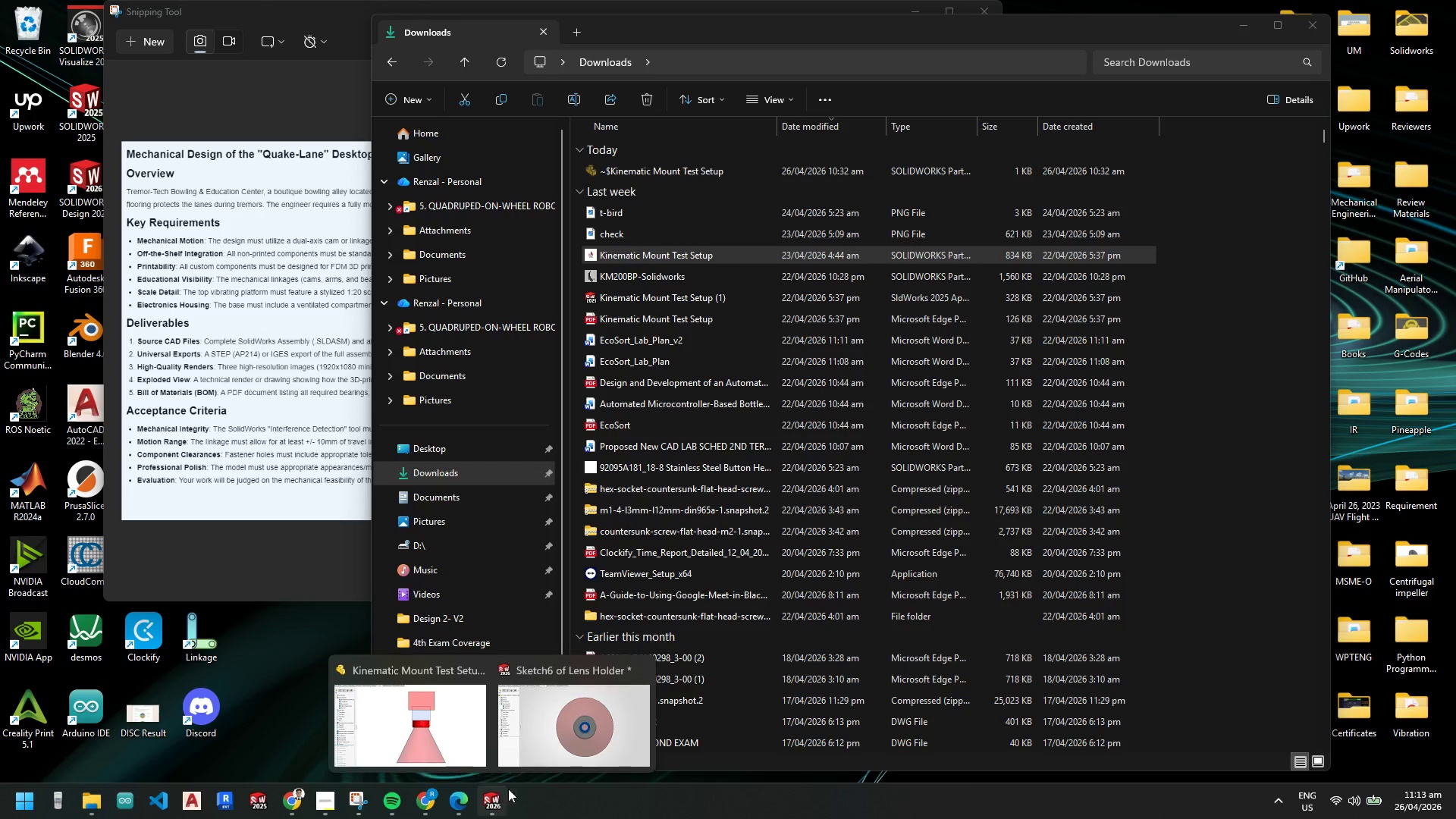 
left_click([591, 730])
 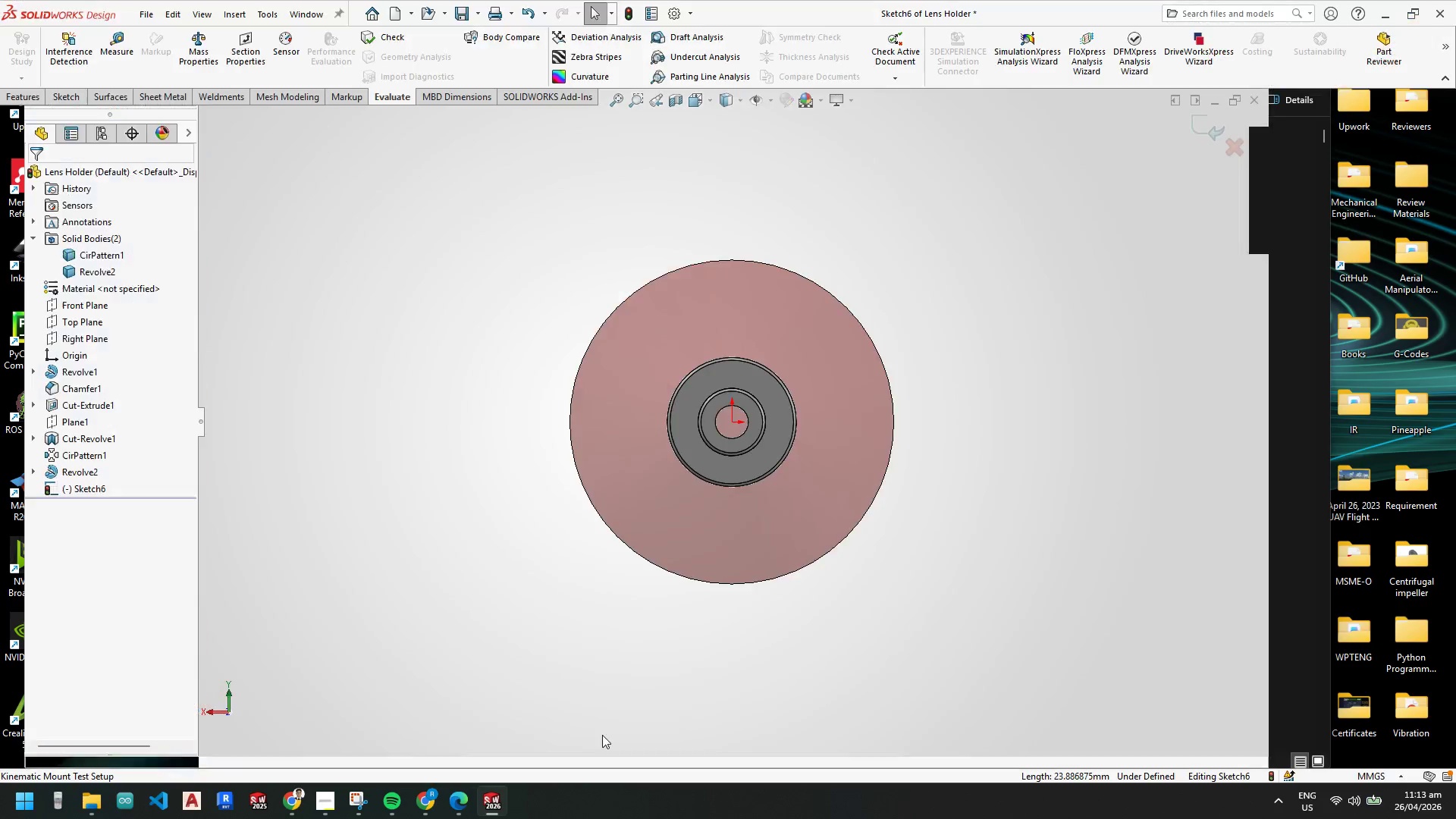 
scroll: coordinate [742, 417], scroll_direction: up, amount: 1.0
 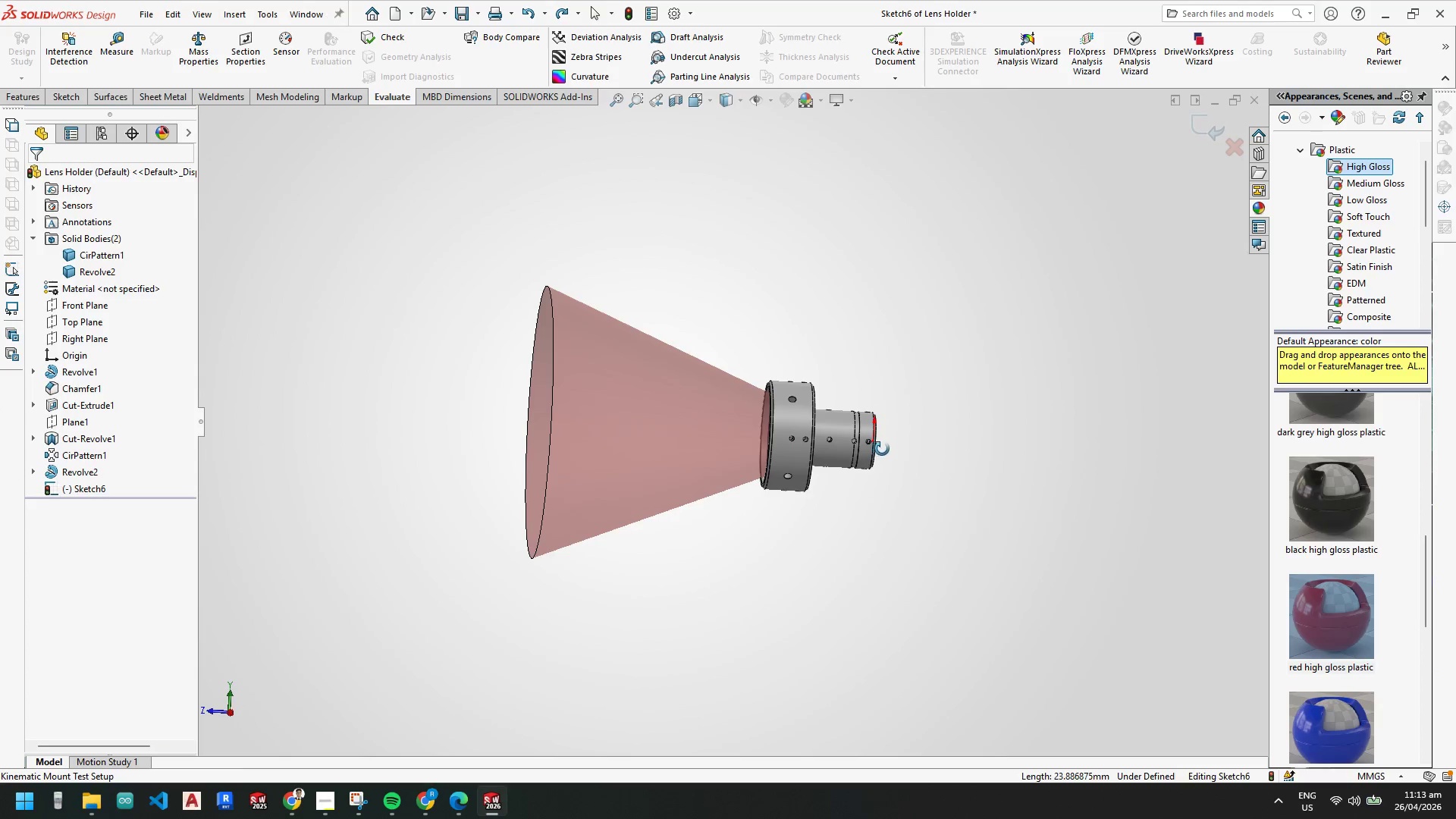 
scroll: coordinate [740, 419], scroll_direction: down, amount: 8.0
 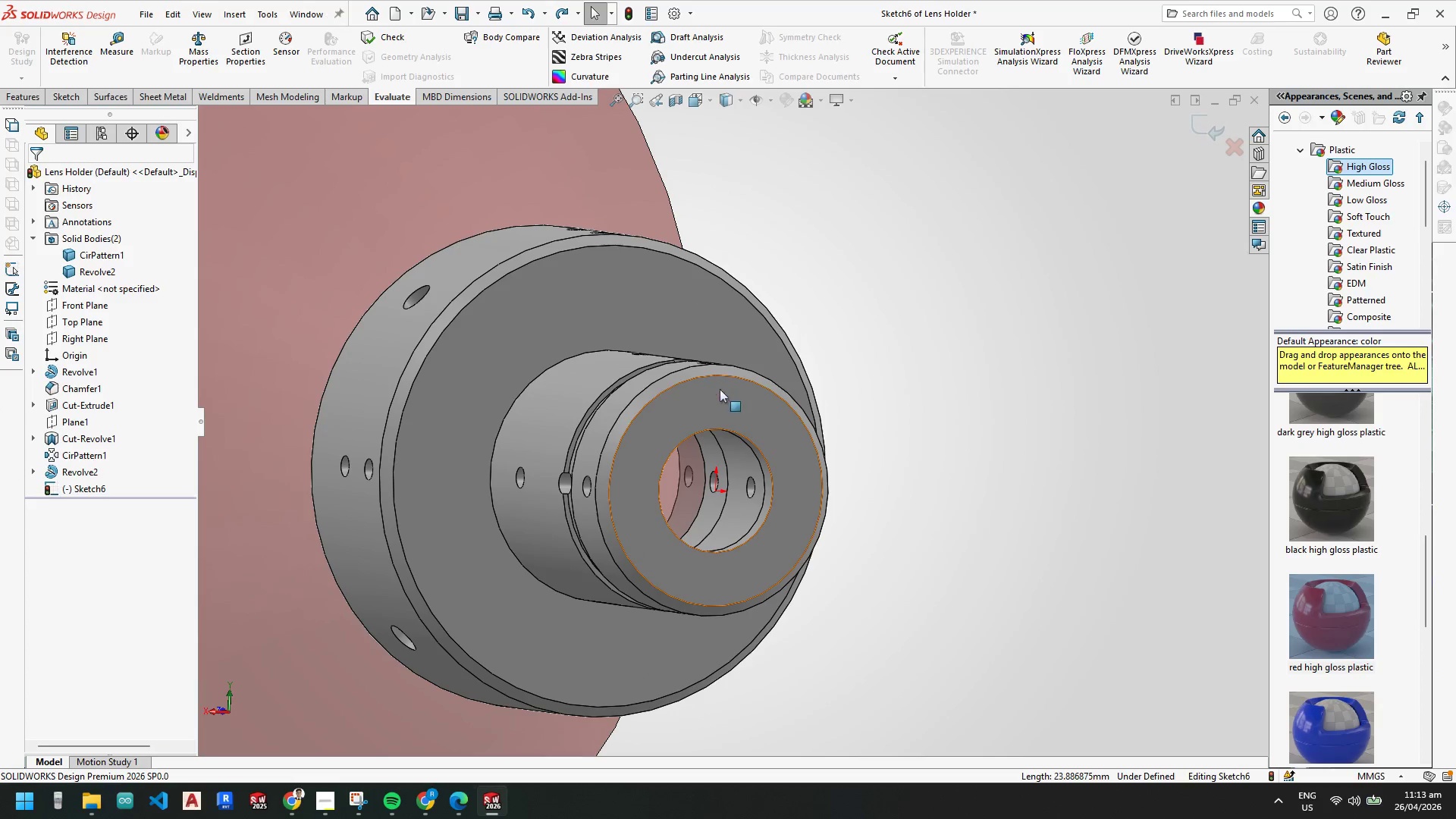 
left_click([67, 93])
 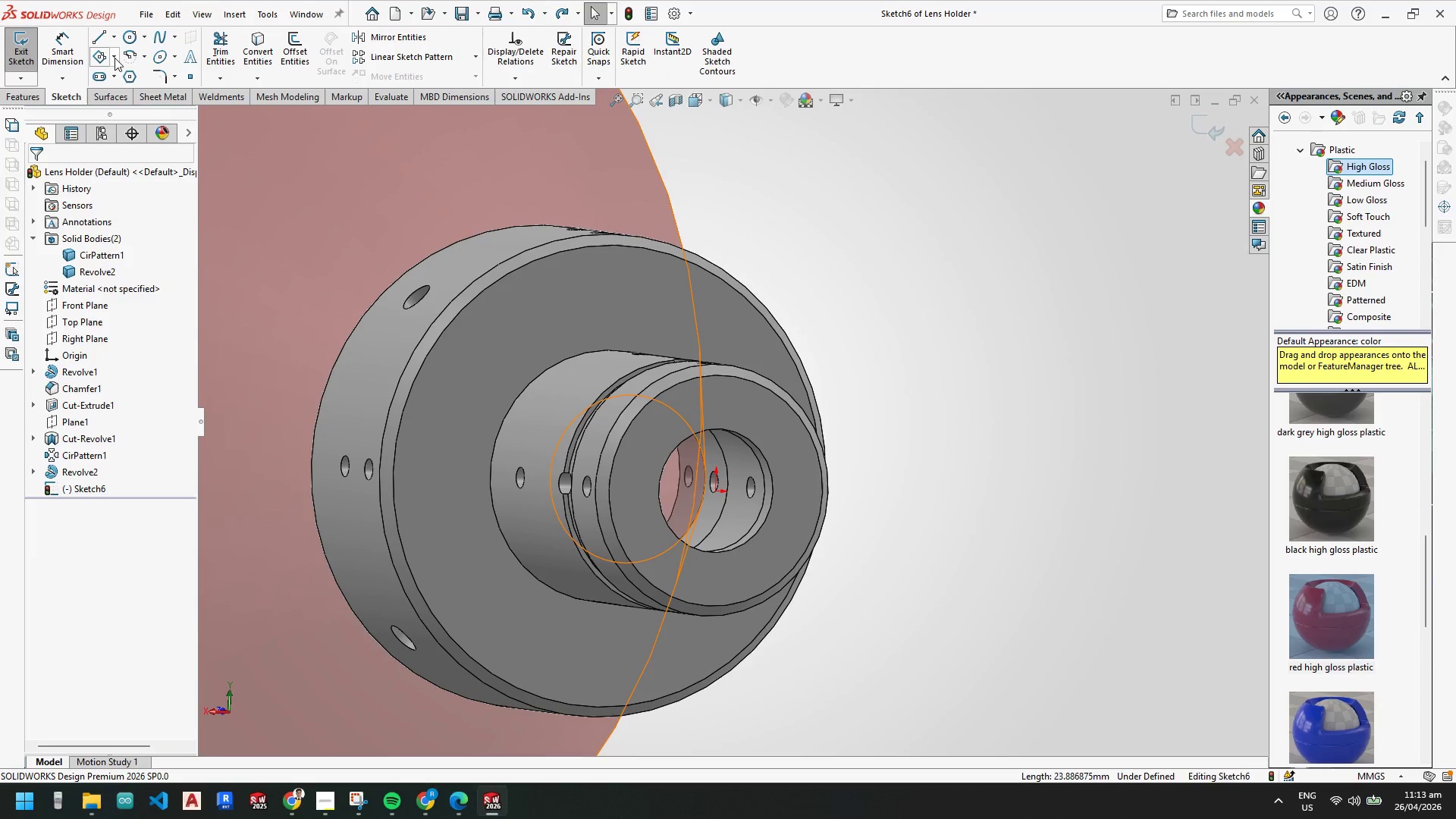 
left_click([109, 55])
 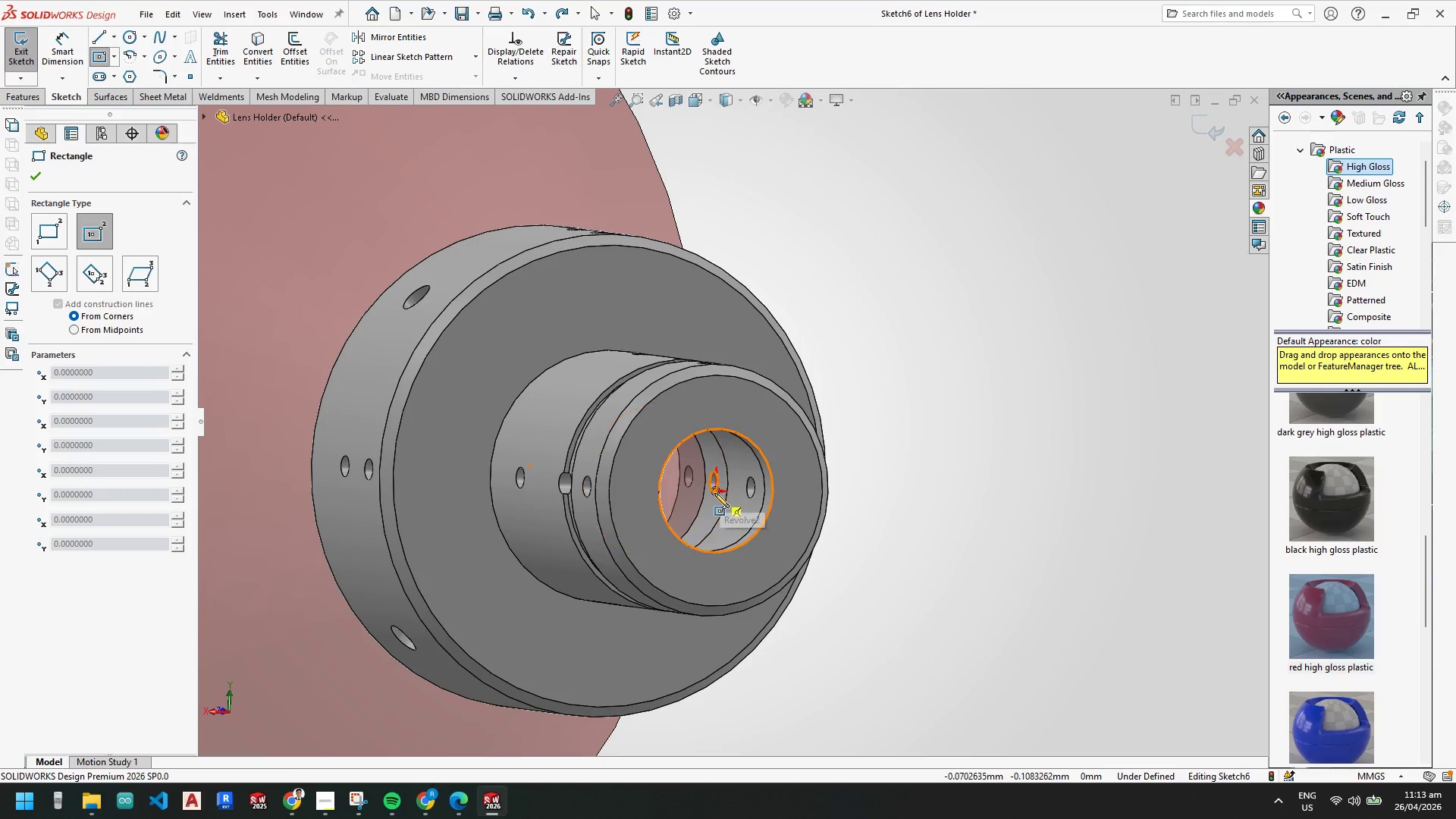 
key(Escape)
 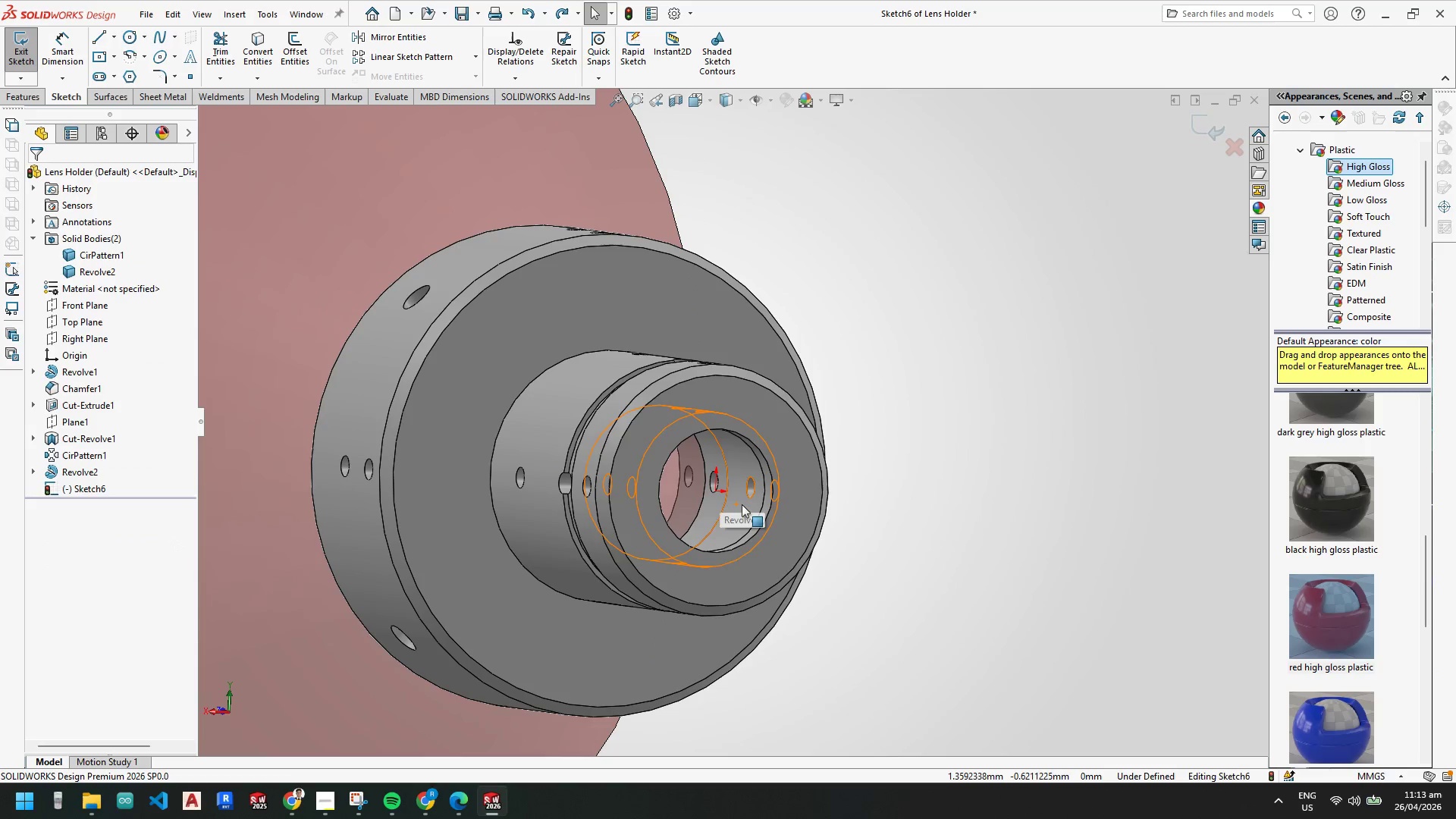 
key(Escape)
 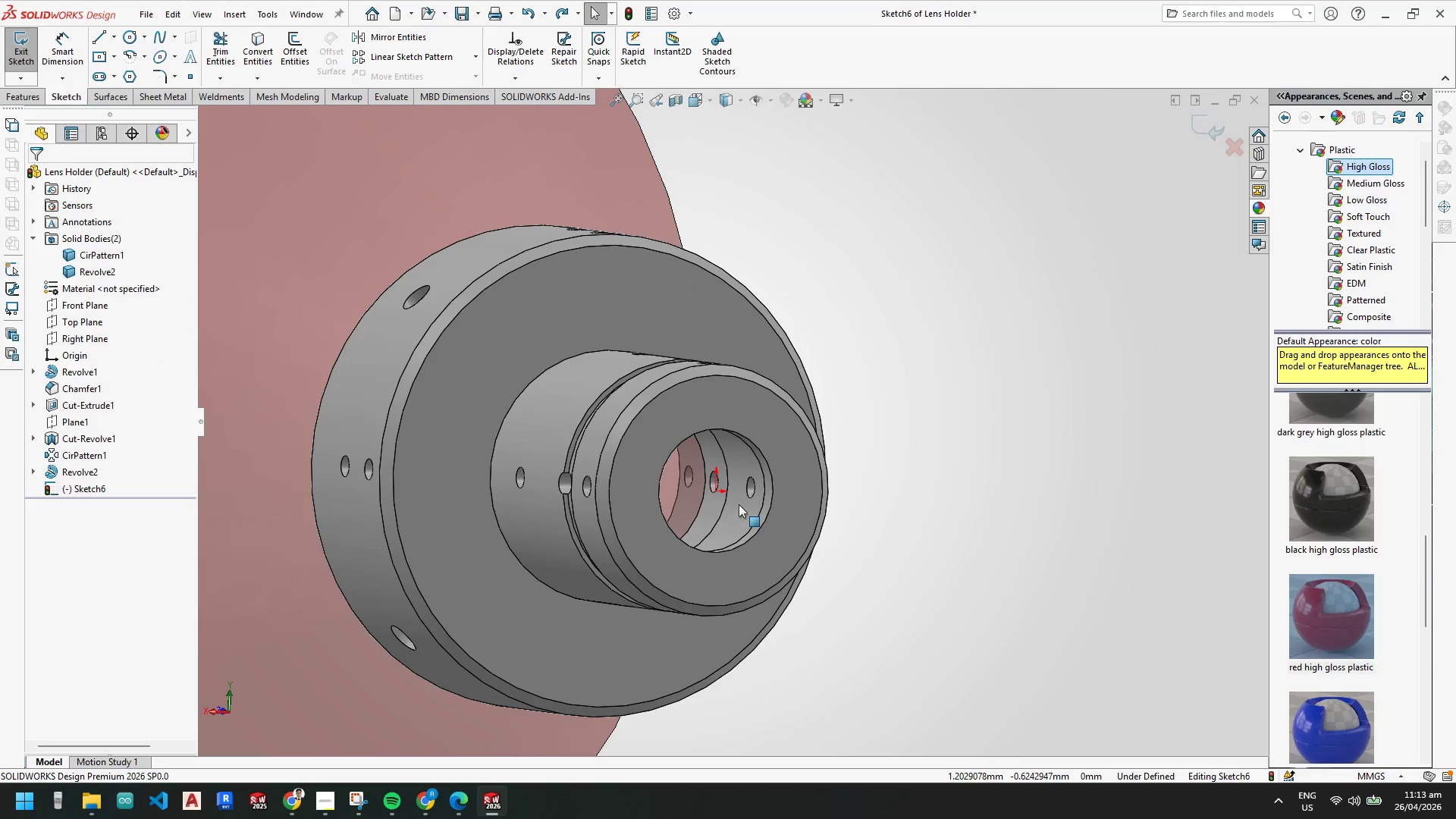 
key(Space)
 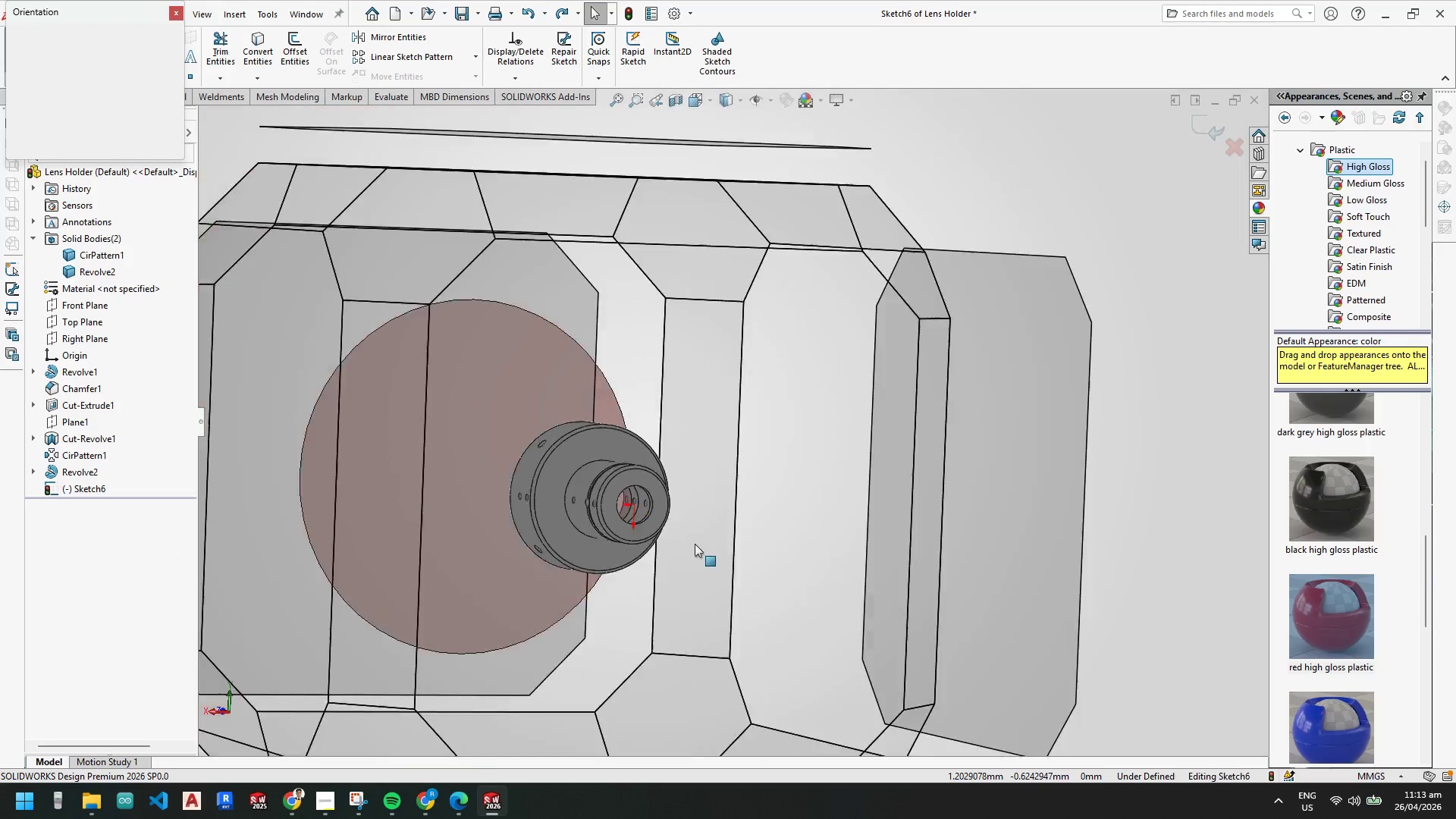 
left_click([700, 554])
 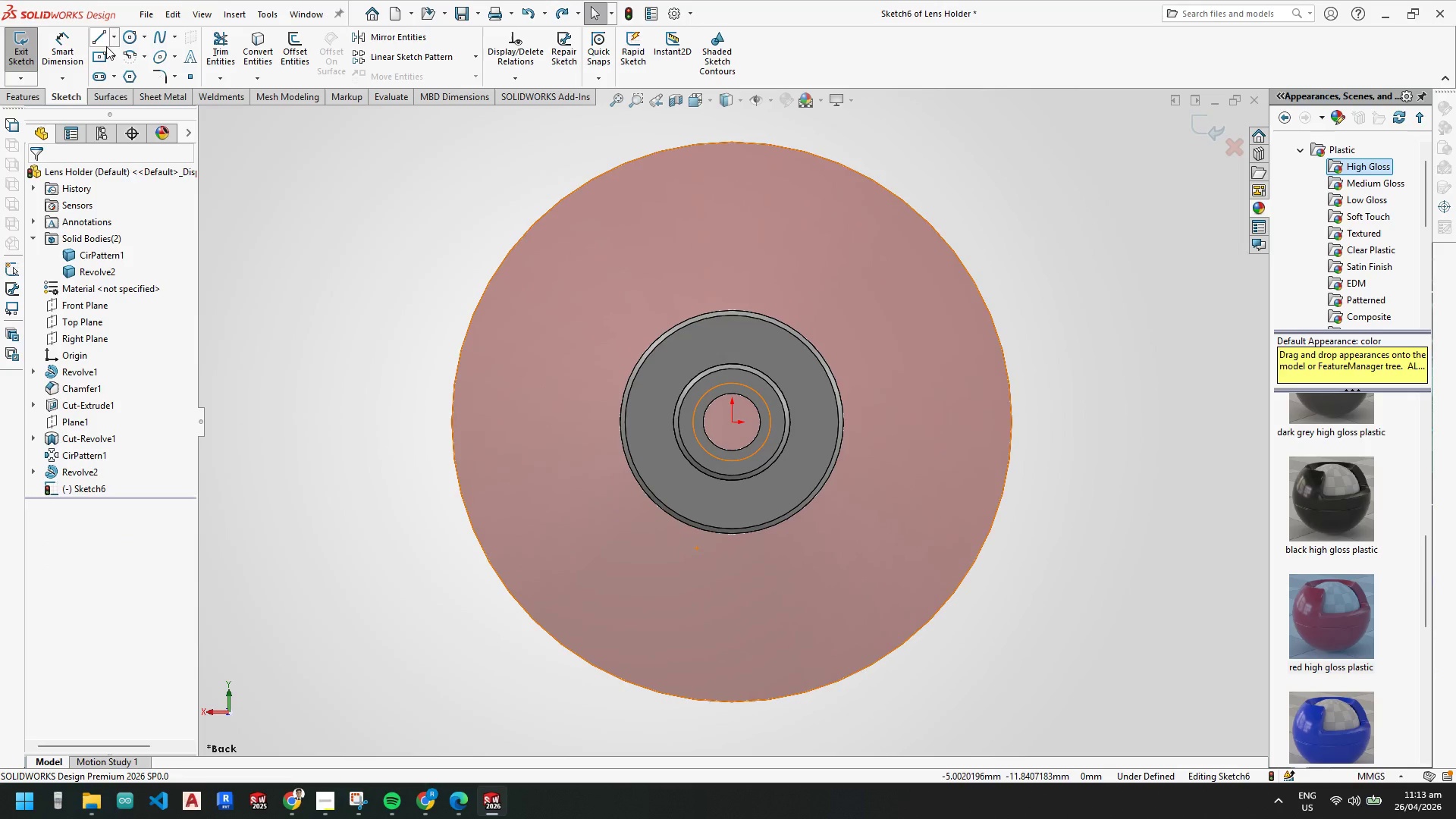 
left_click([98, 54])
 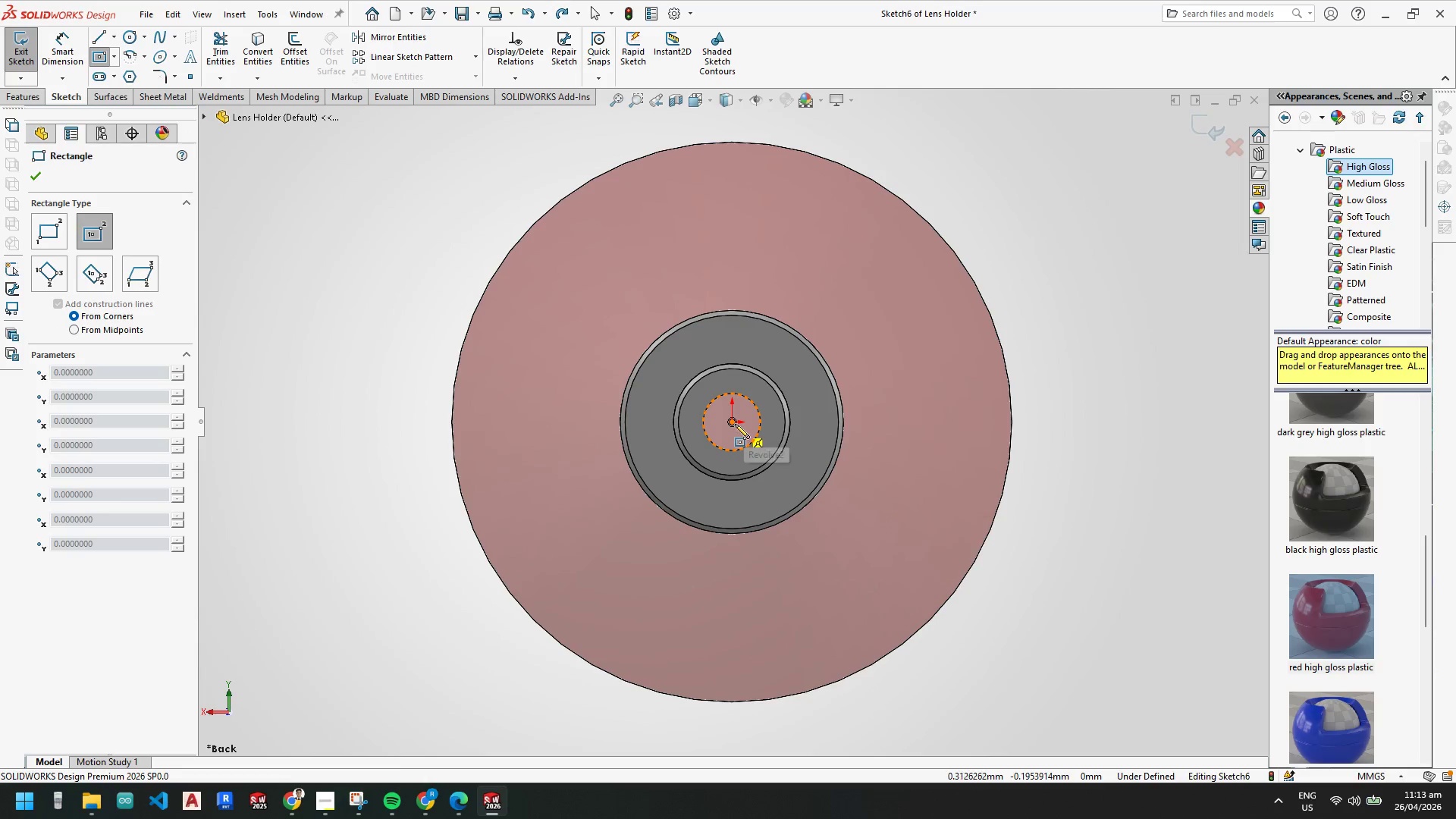 
left_click([733, 424])
 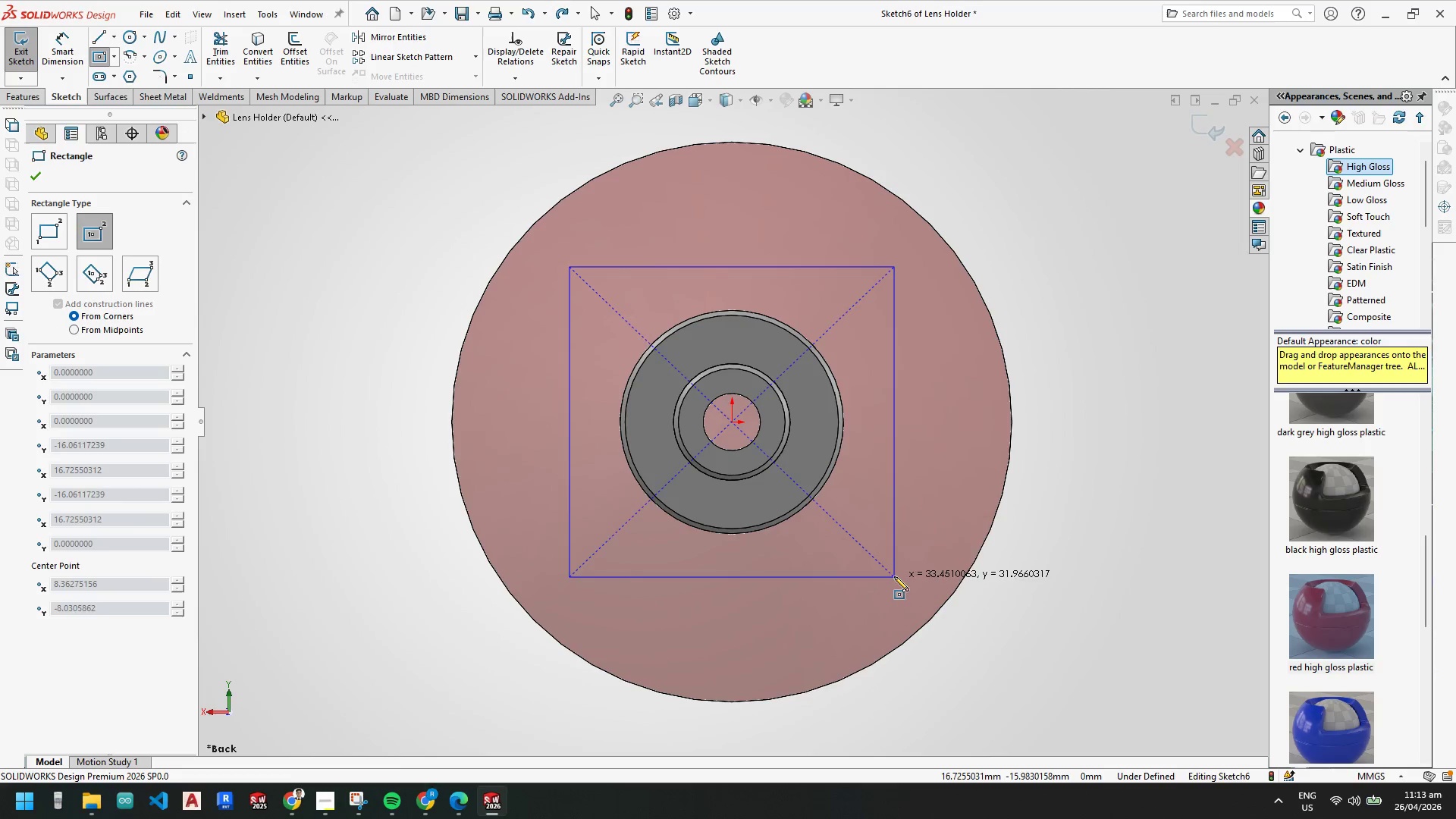 
left_click_drag(start_coordinate=[896, 576], to_coordinate=[893, 580])
 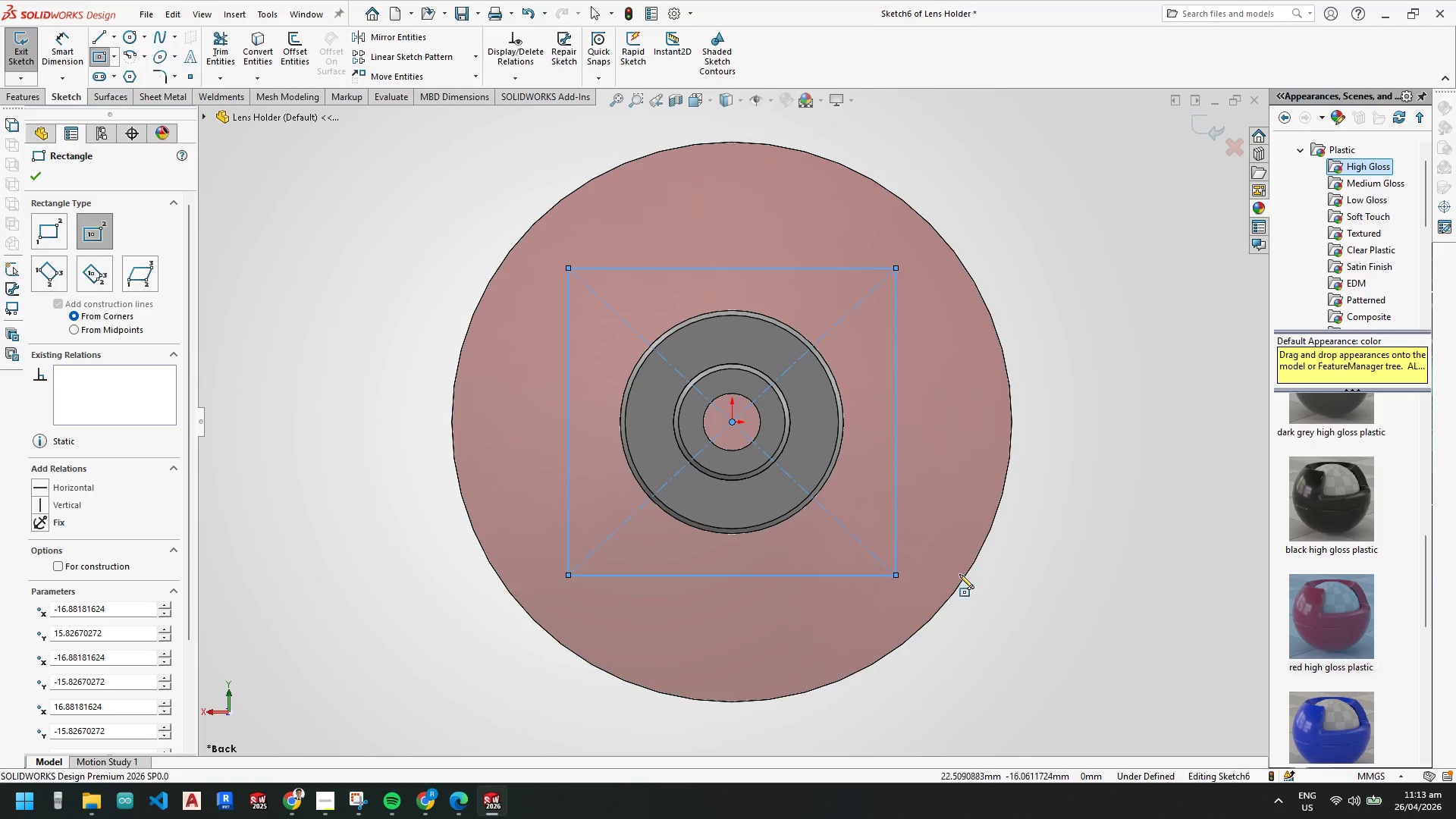 
wait(6.49)
 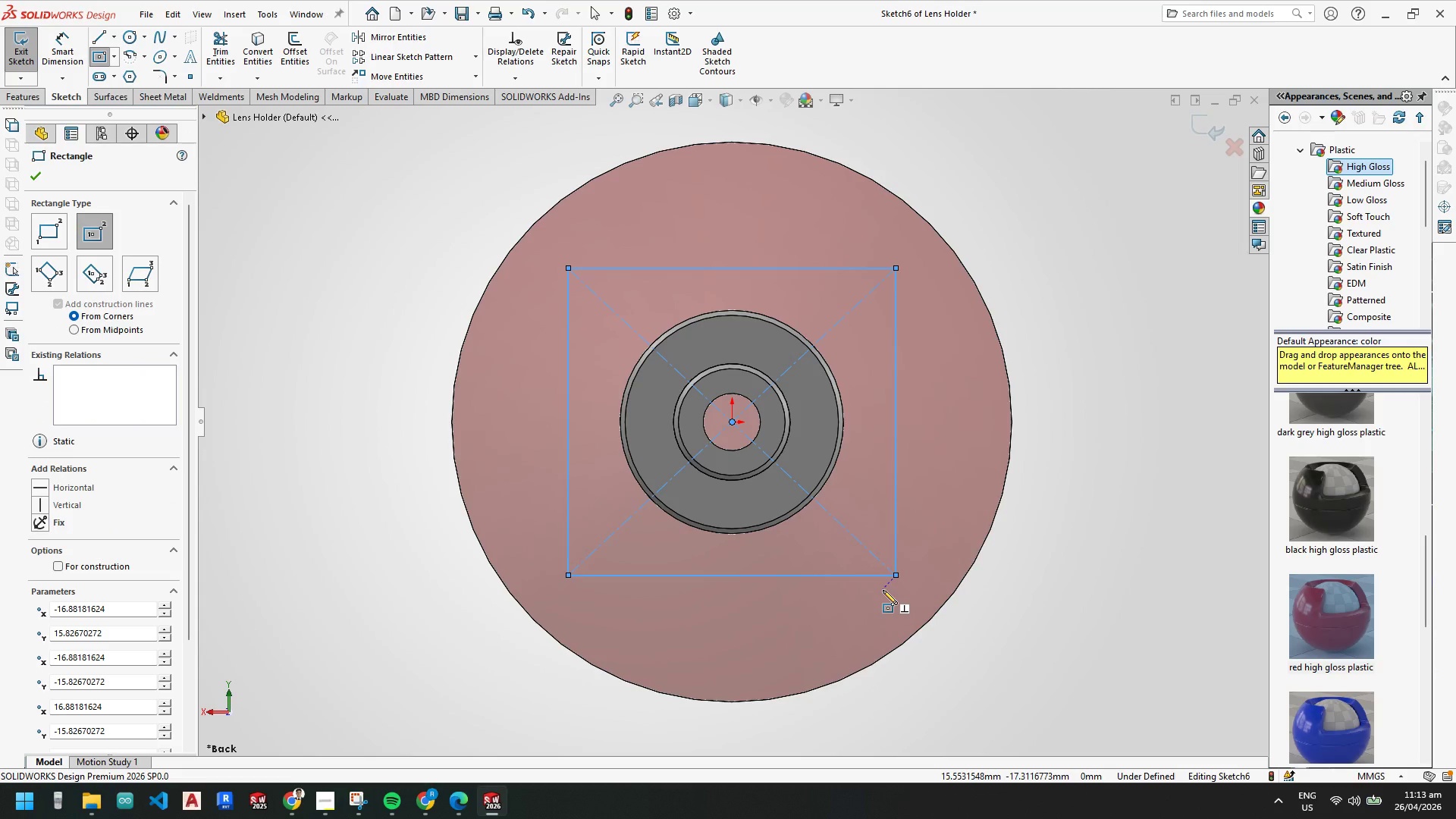 
double_click([1068, 437])
 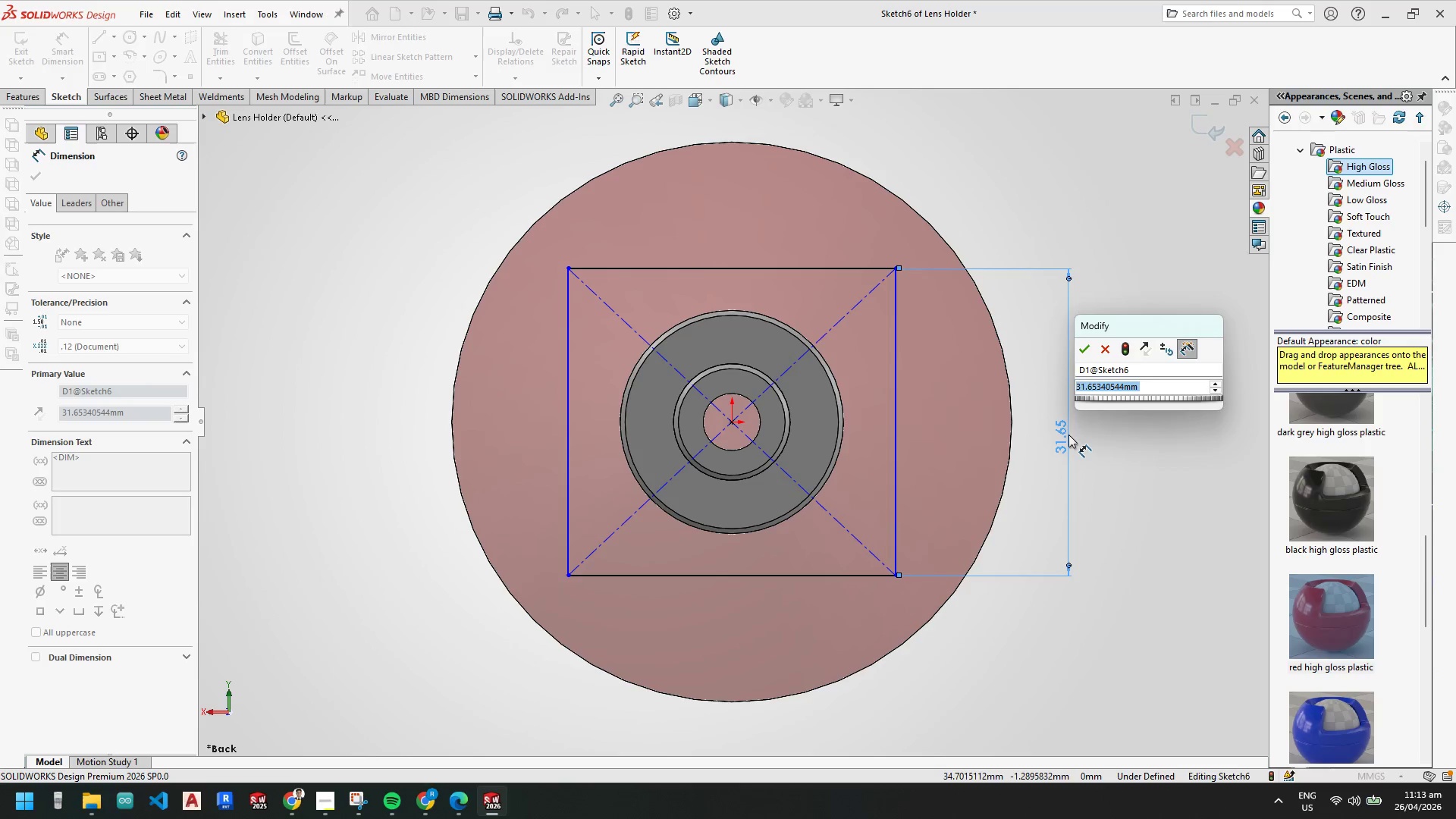 
key(Numpad3)
 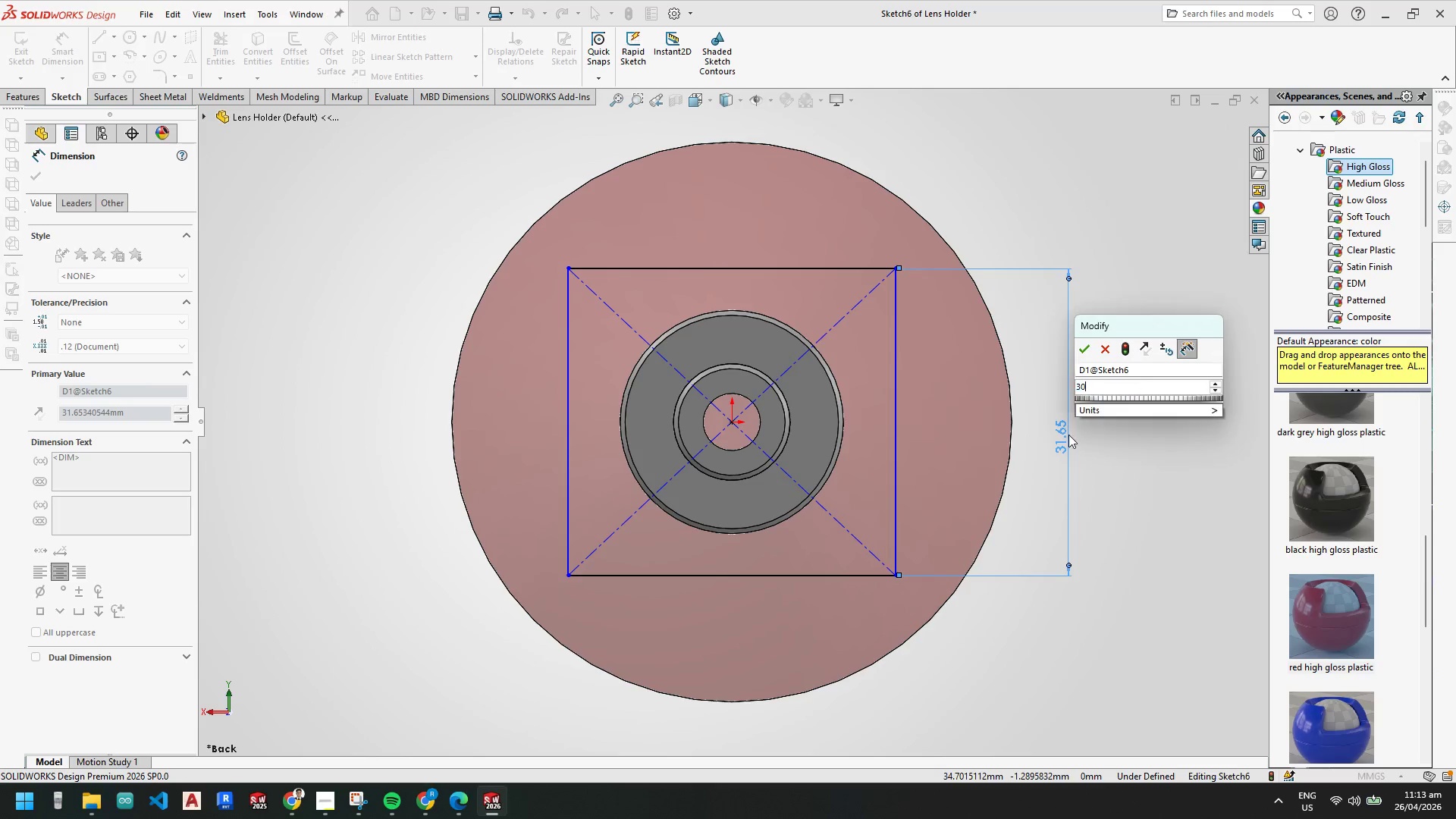 
key(Numpad0)
 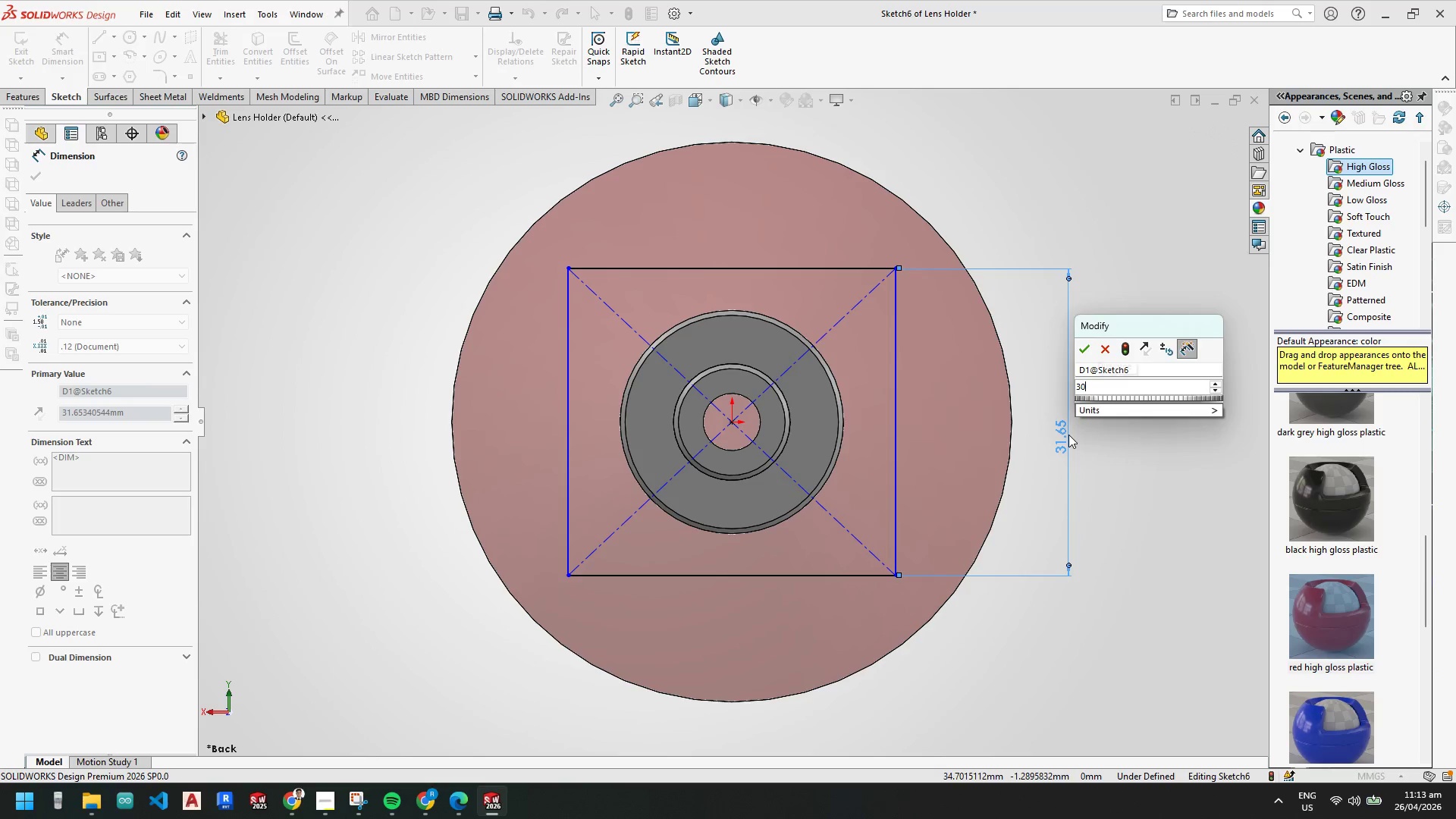 
key(NumpadEnter)
 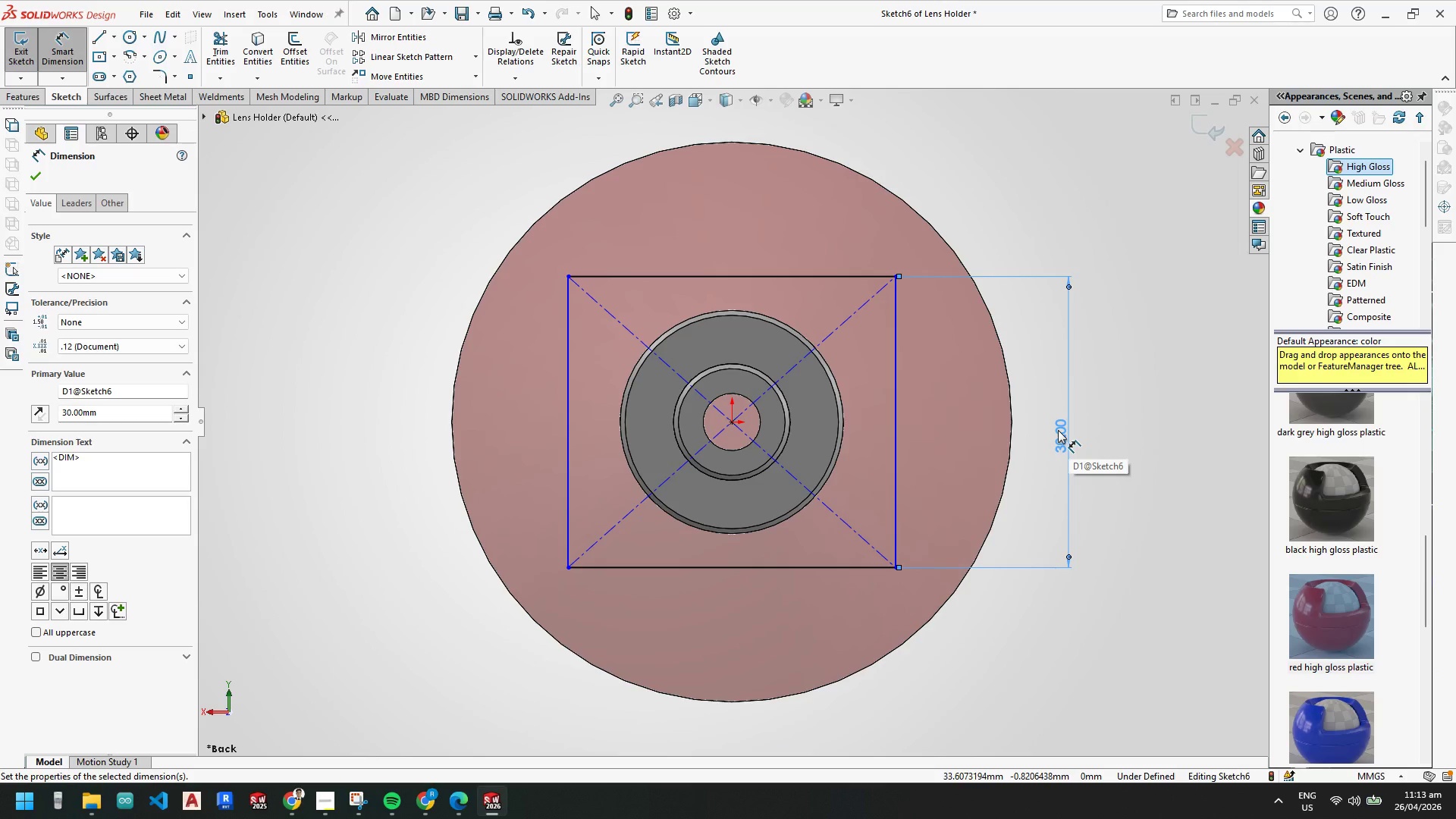 
wait(8.41)
 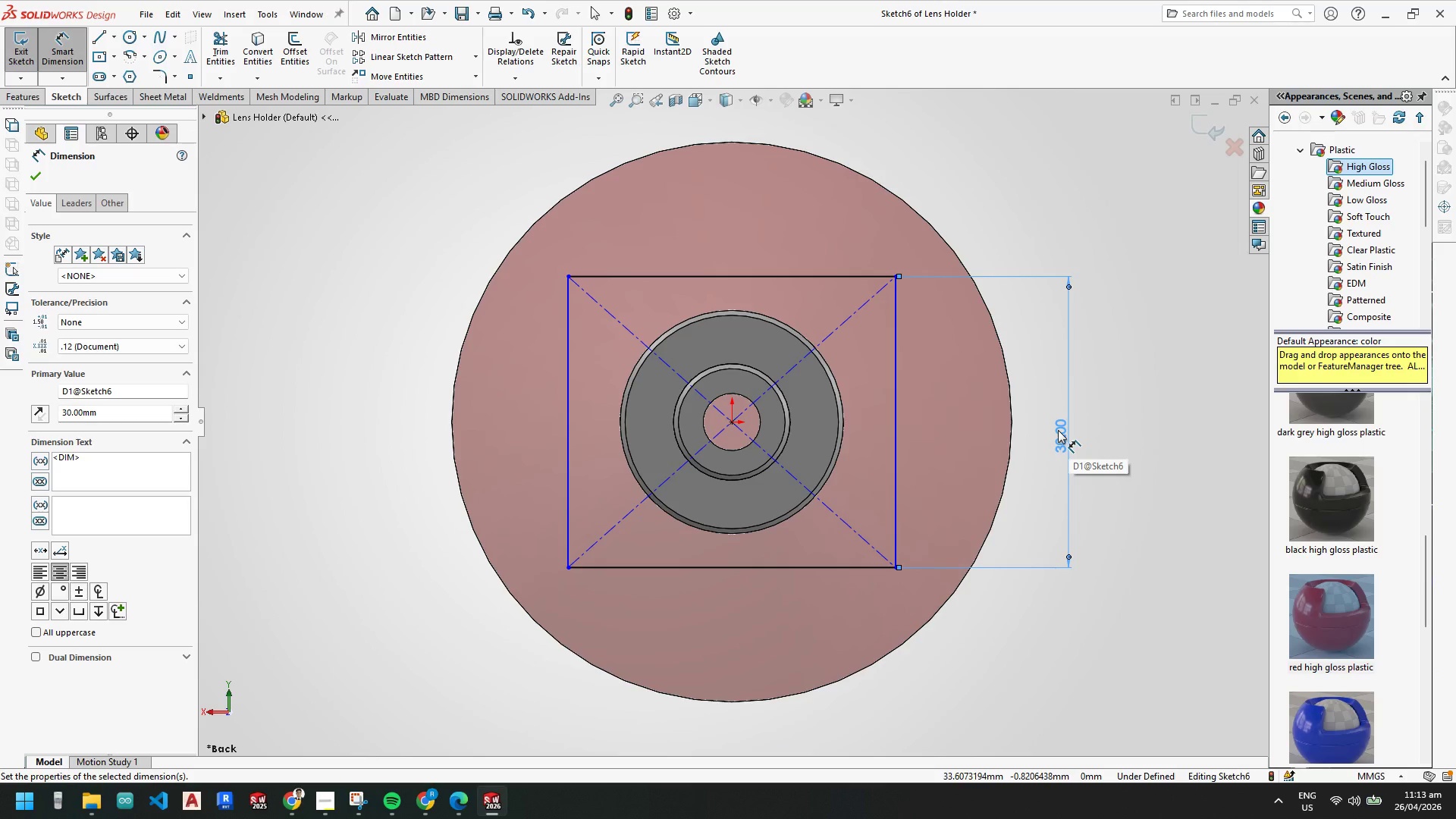 
double_click([770, 237])
 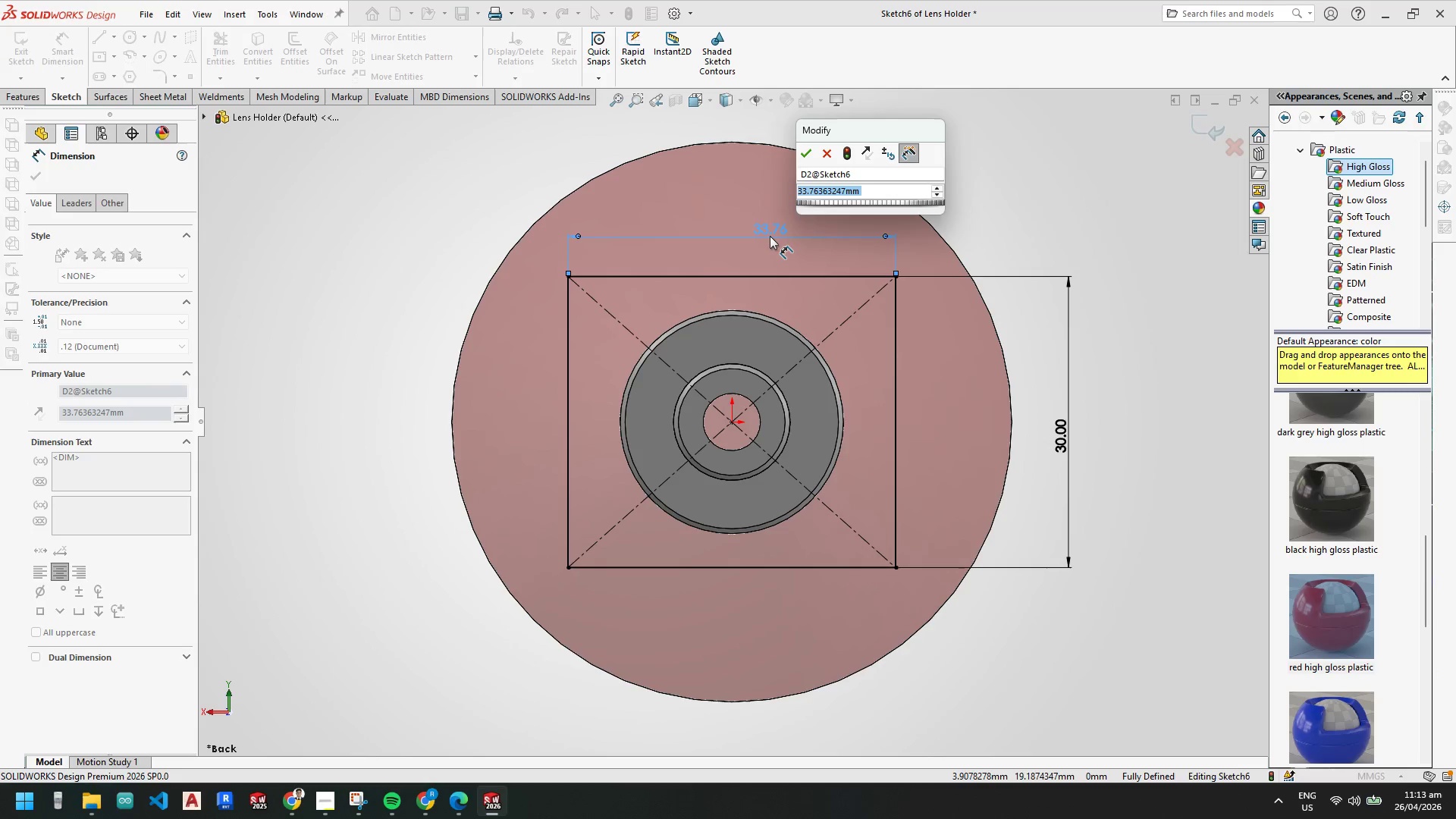 
key(Numpad3)
 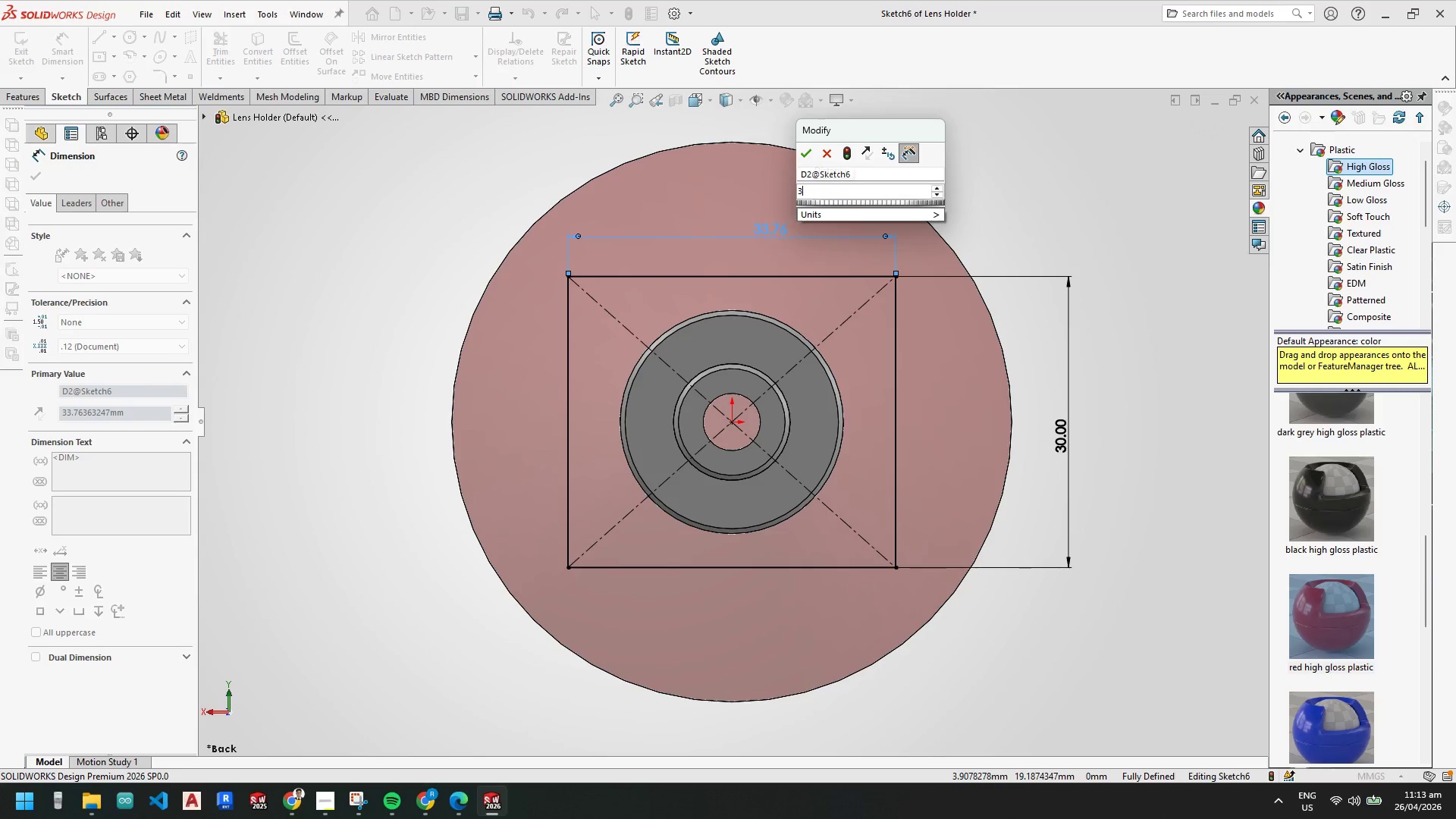 
key(Numpad5)
 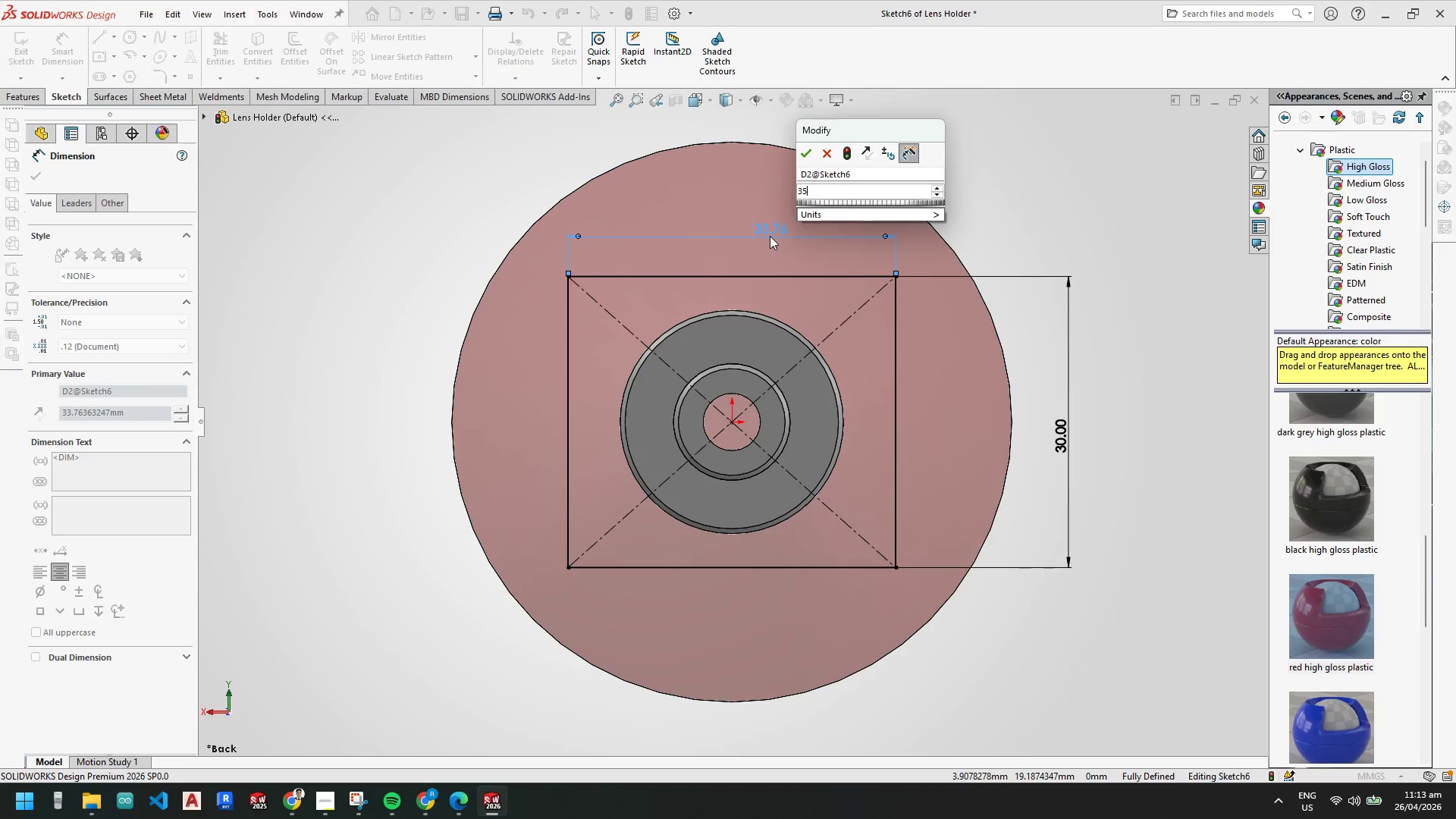 
key(NumpadDecimal)
 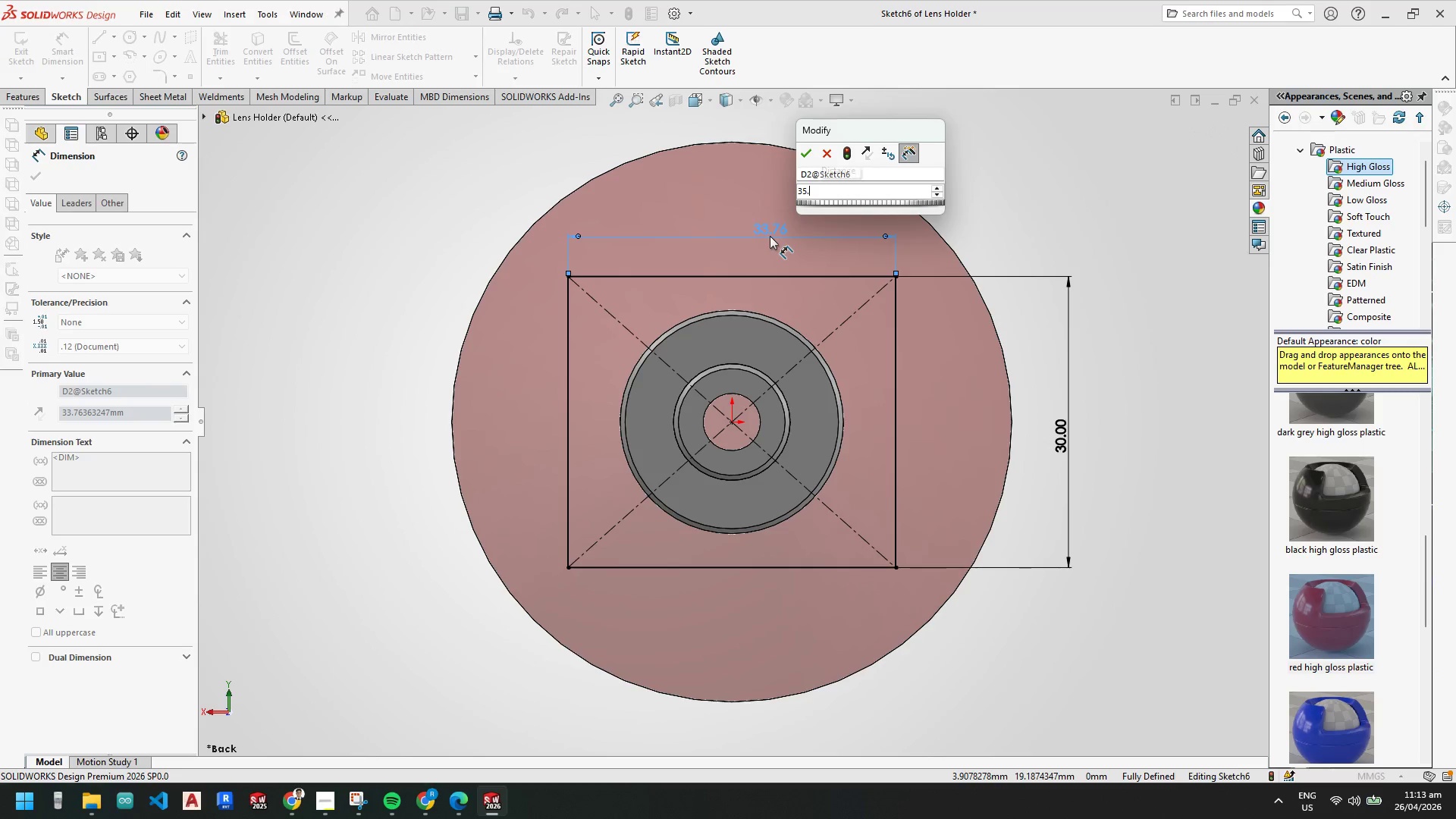 
key(Numpad0)
 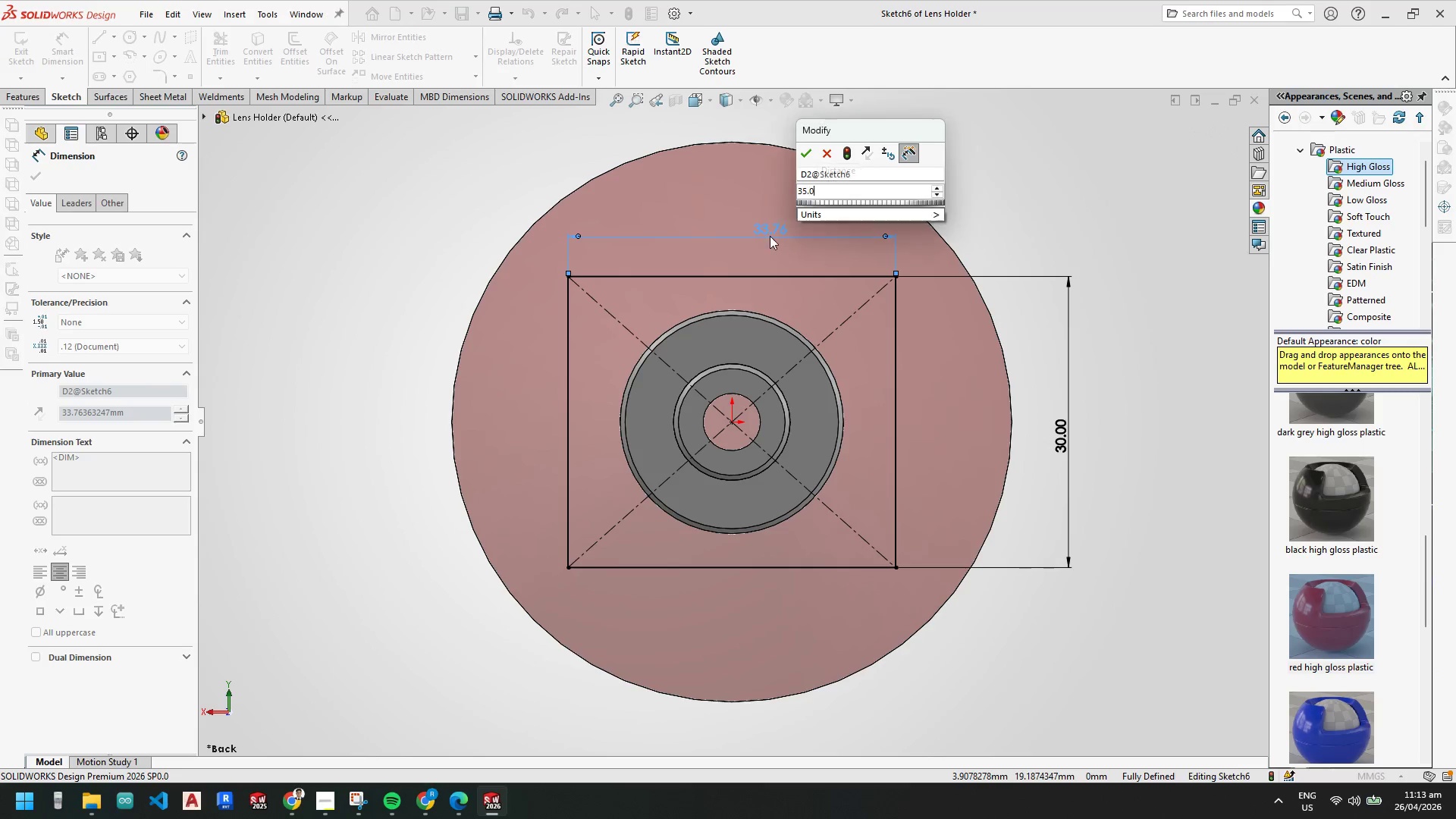 
key(Numpad6)
 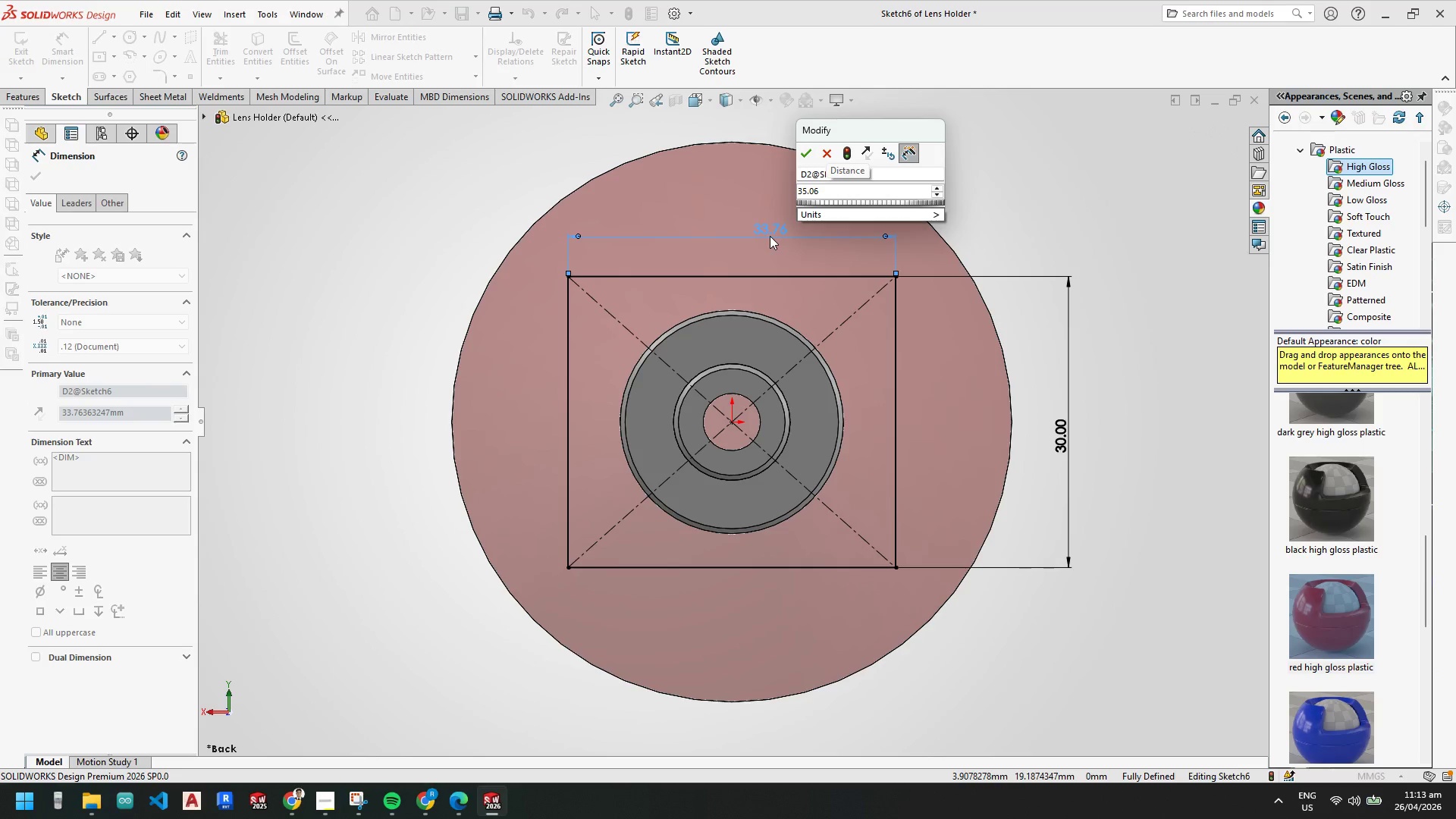 
key(Numpad1)
 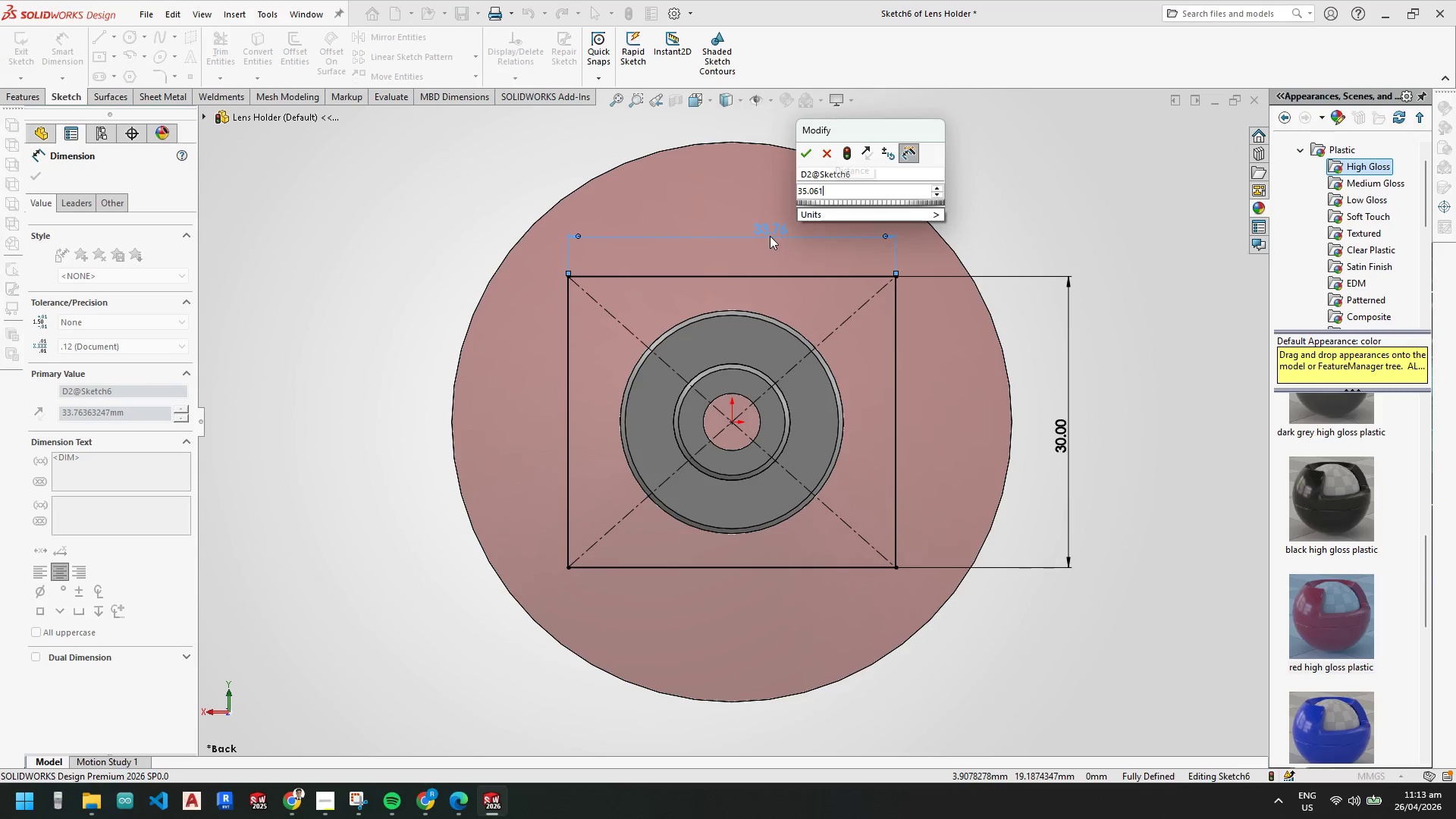 
key(Numpad7)
 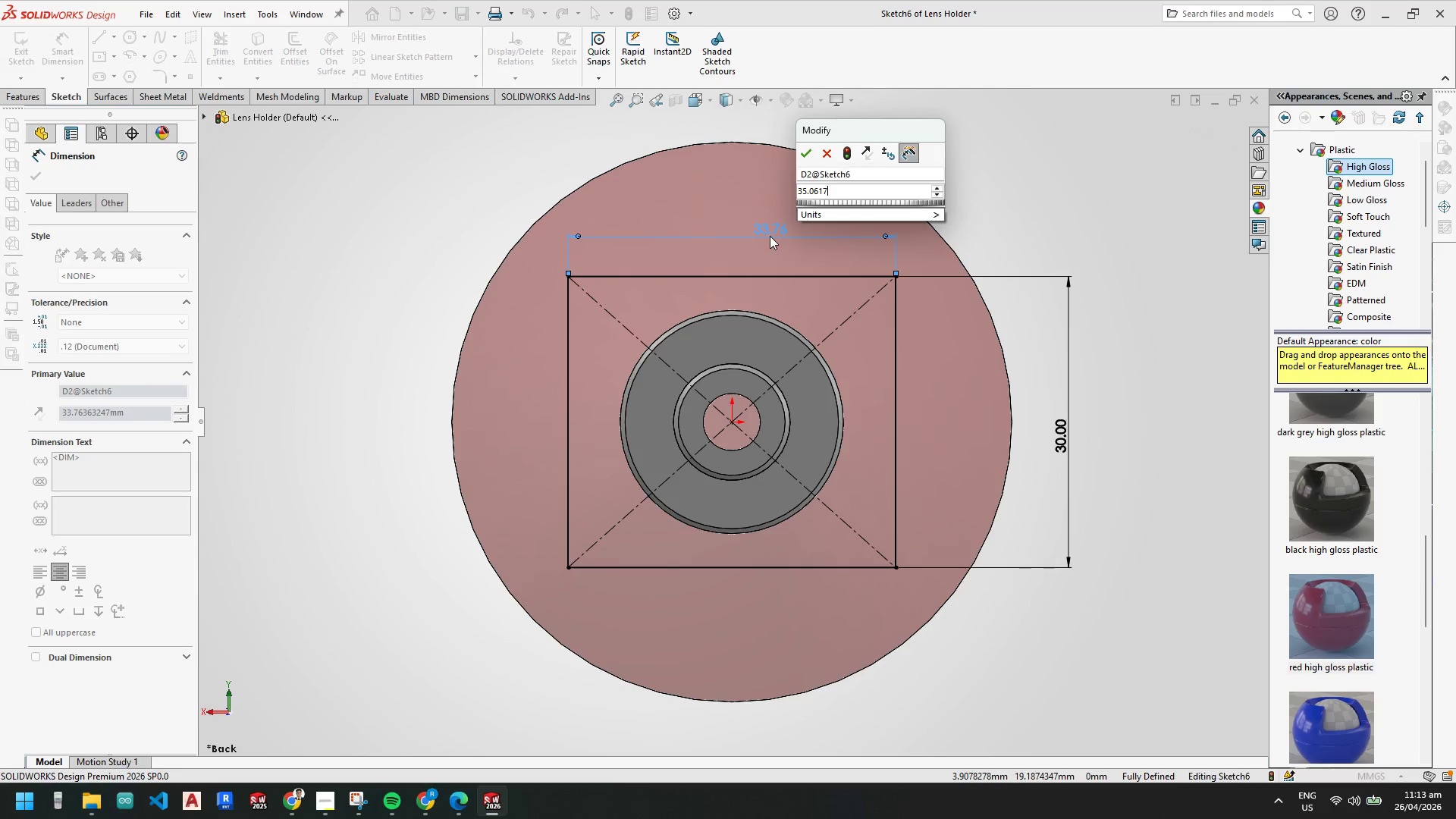 
key(Numpad7)
 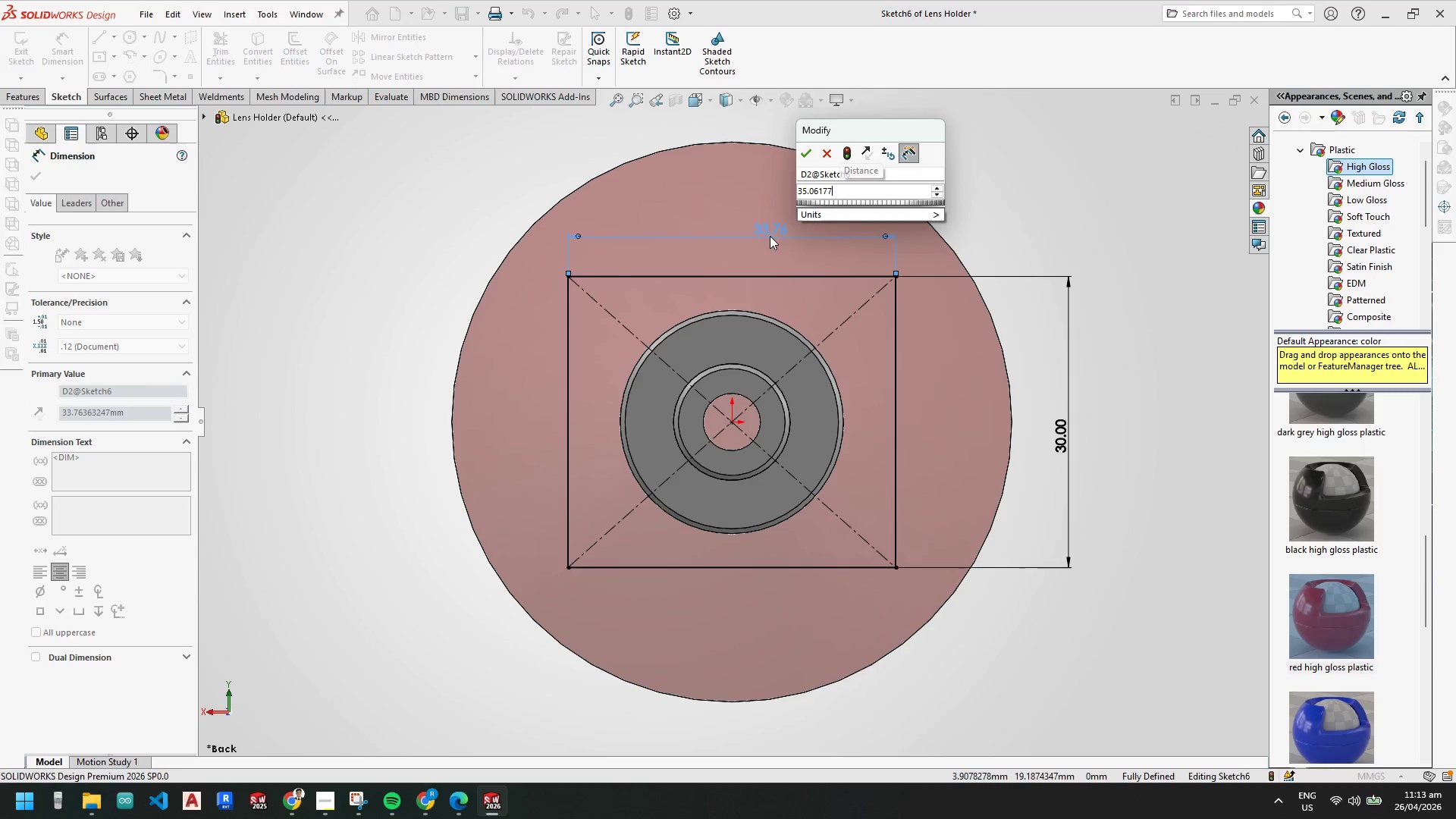 
key(Numpad9)
 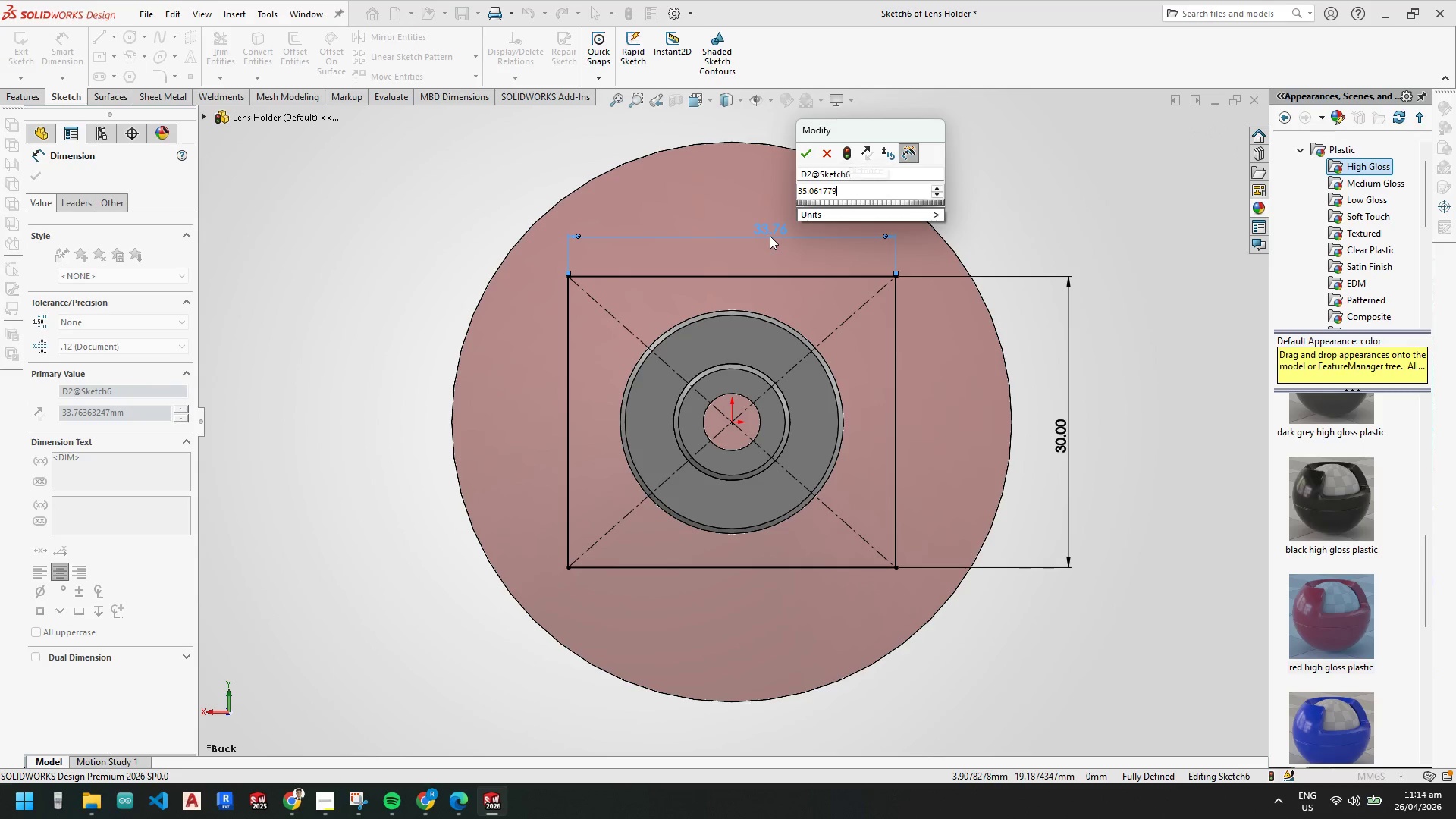 
key(NumpadEnter)
 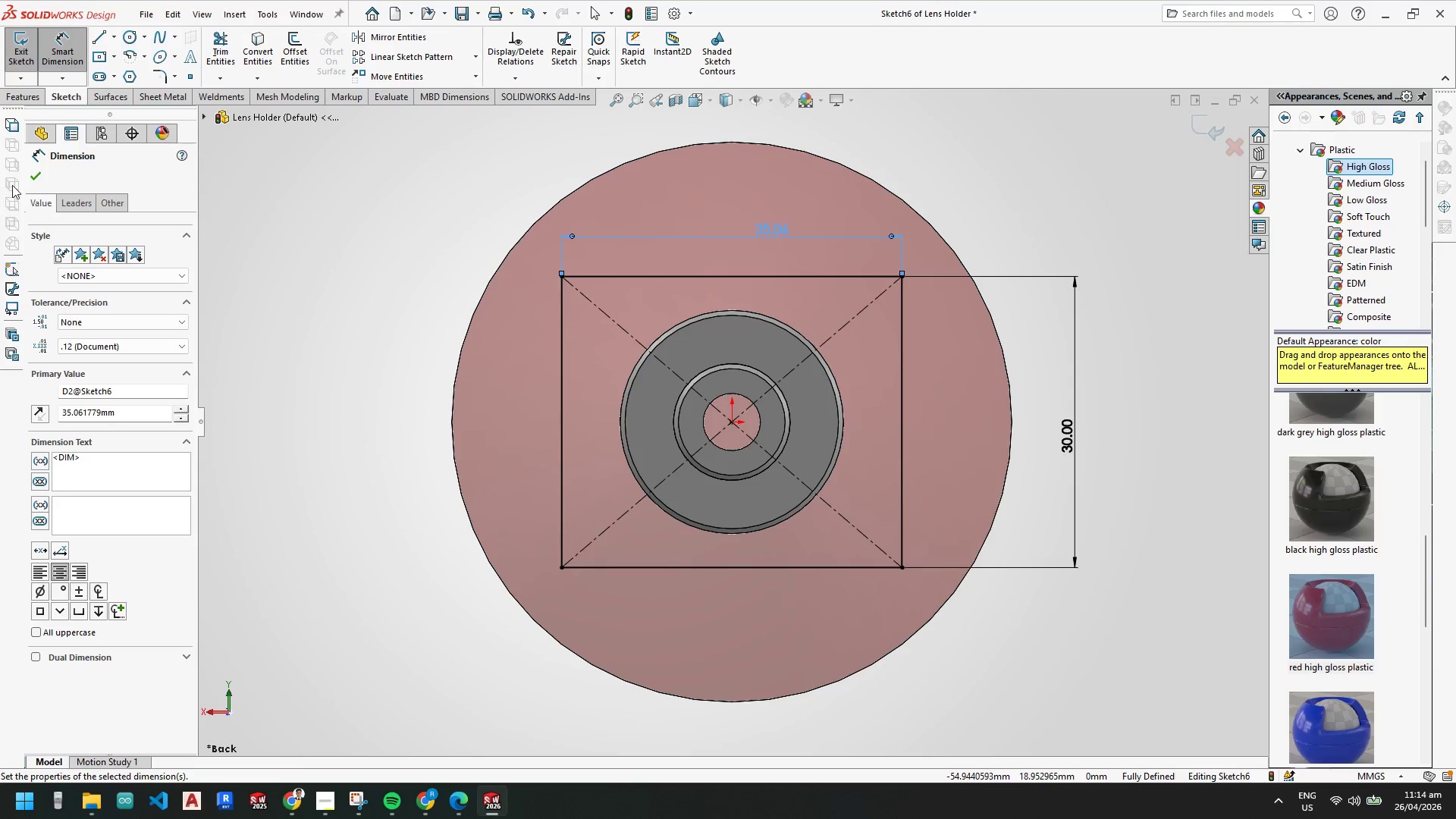 
left_click([34, 176])
 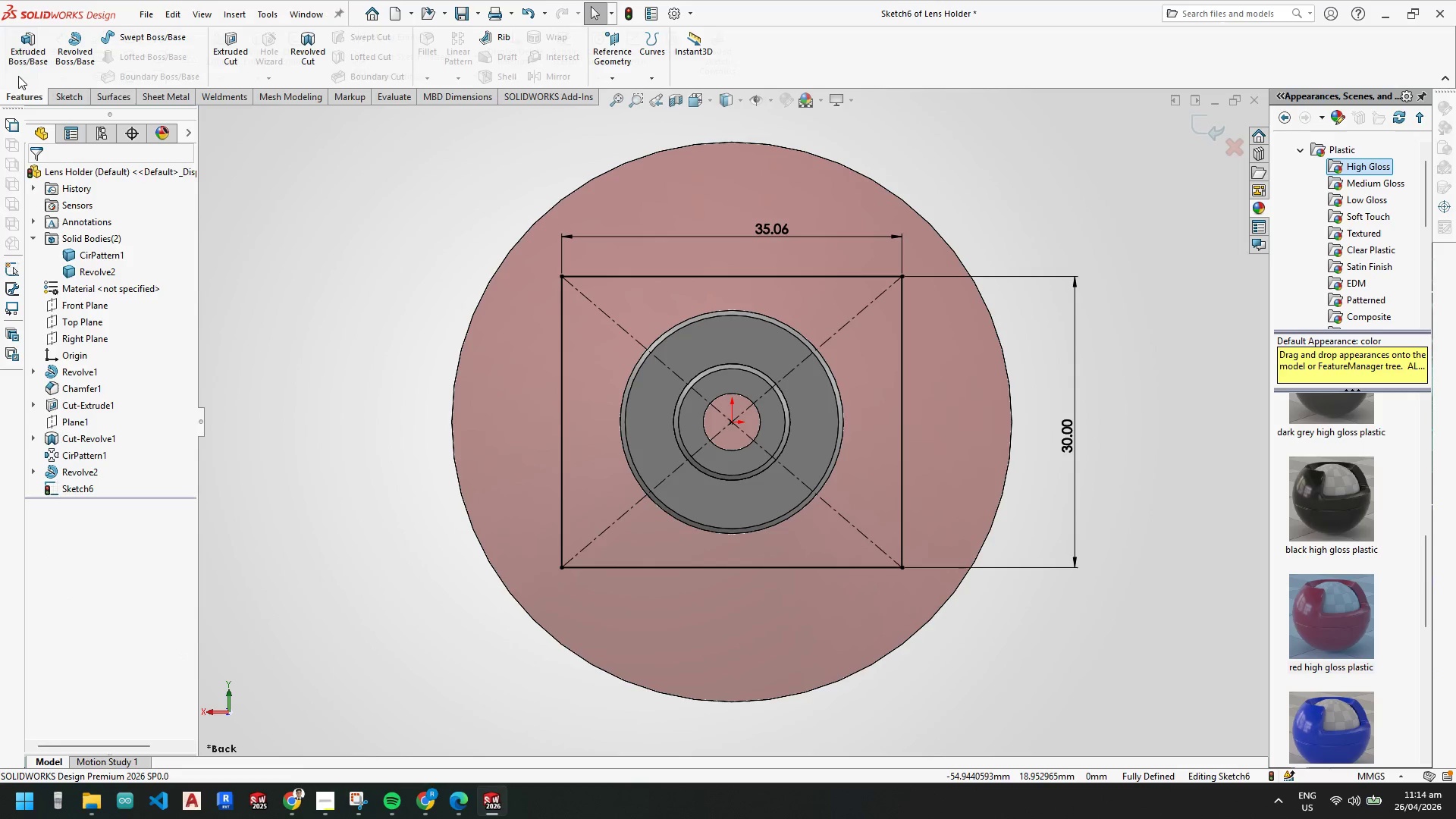 
double_click([20, 51])
 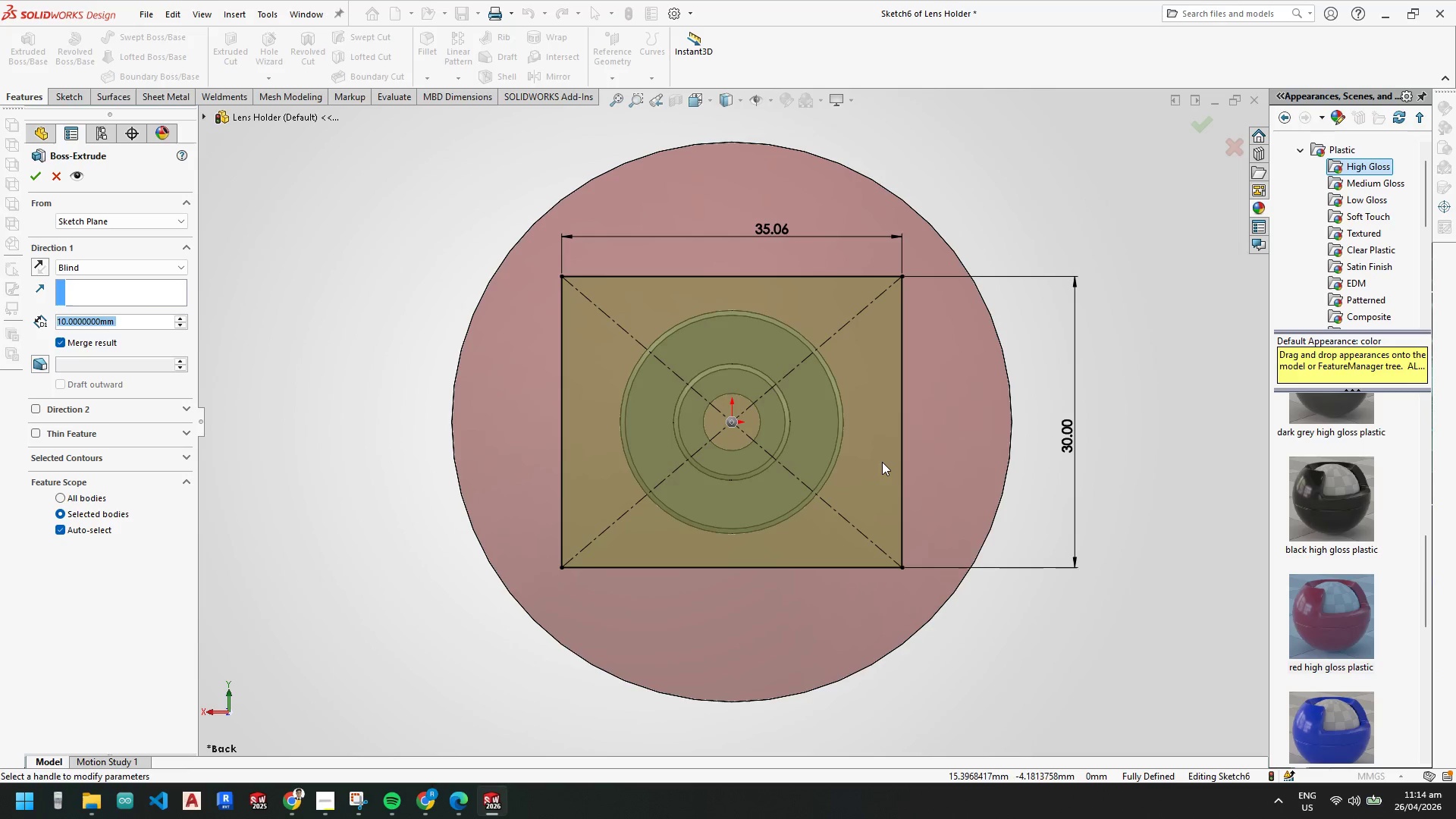 
wait(7.44)
 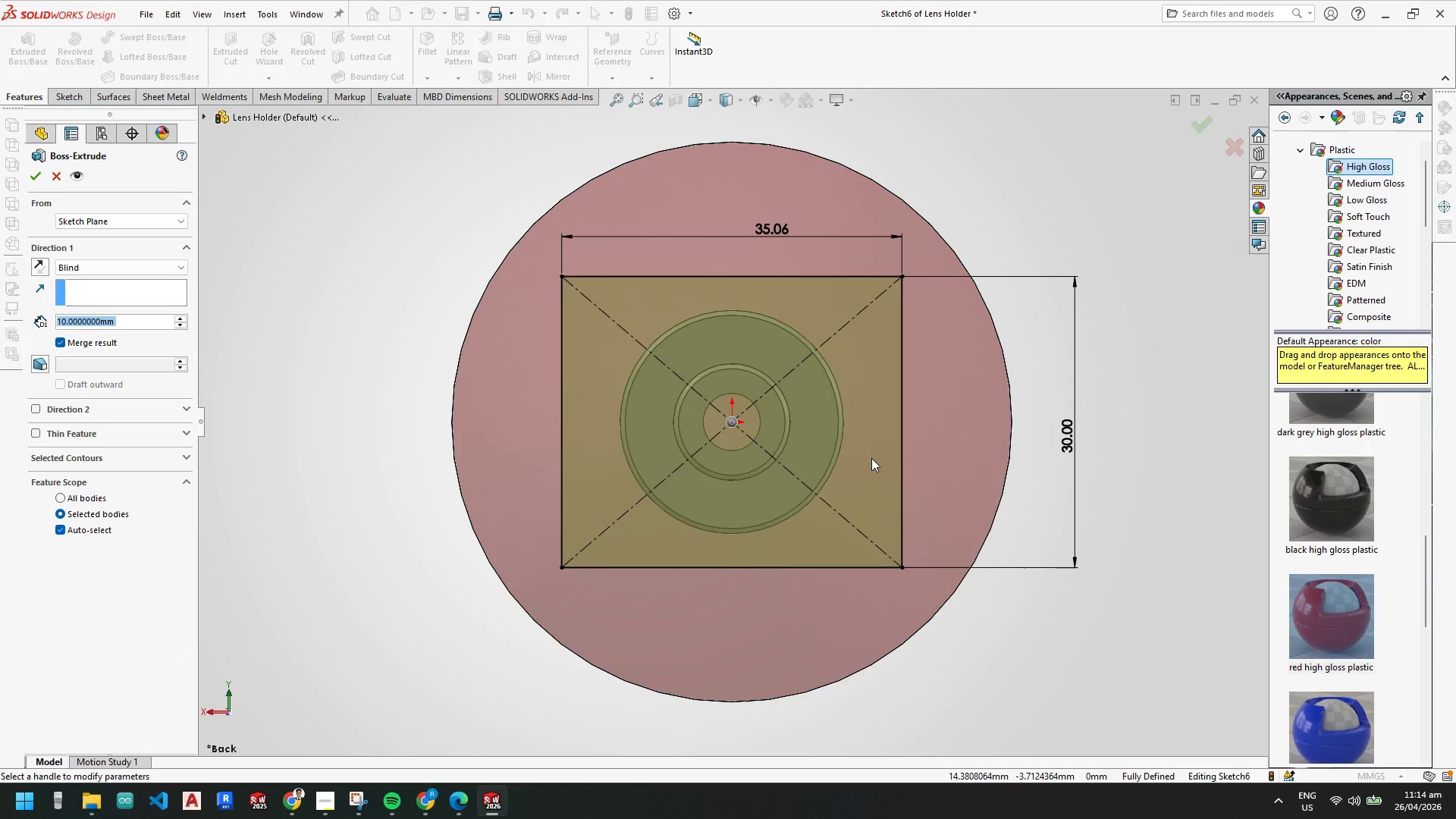 
key(Numpad2)
 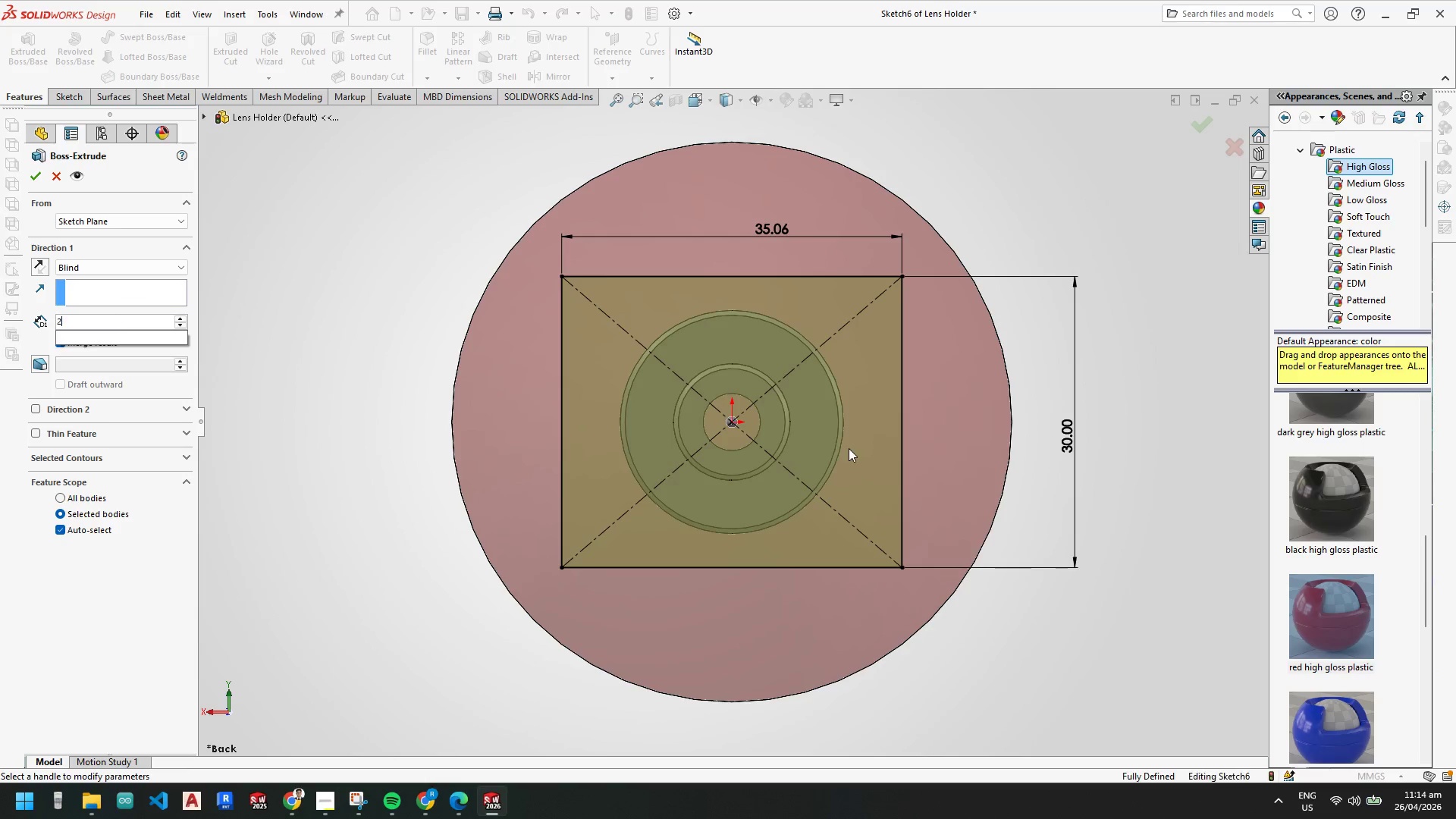 
key(Numpad3)
 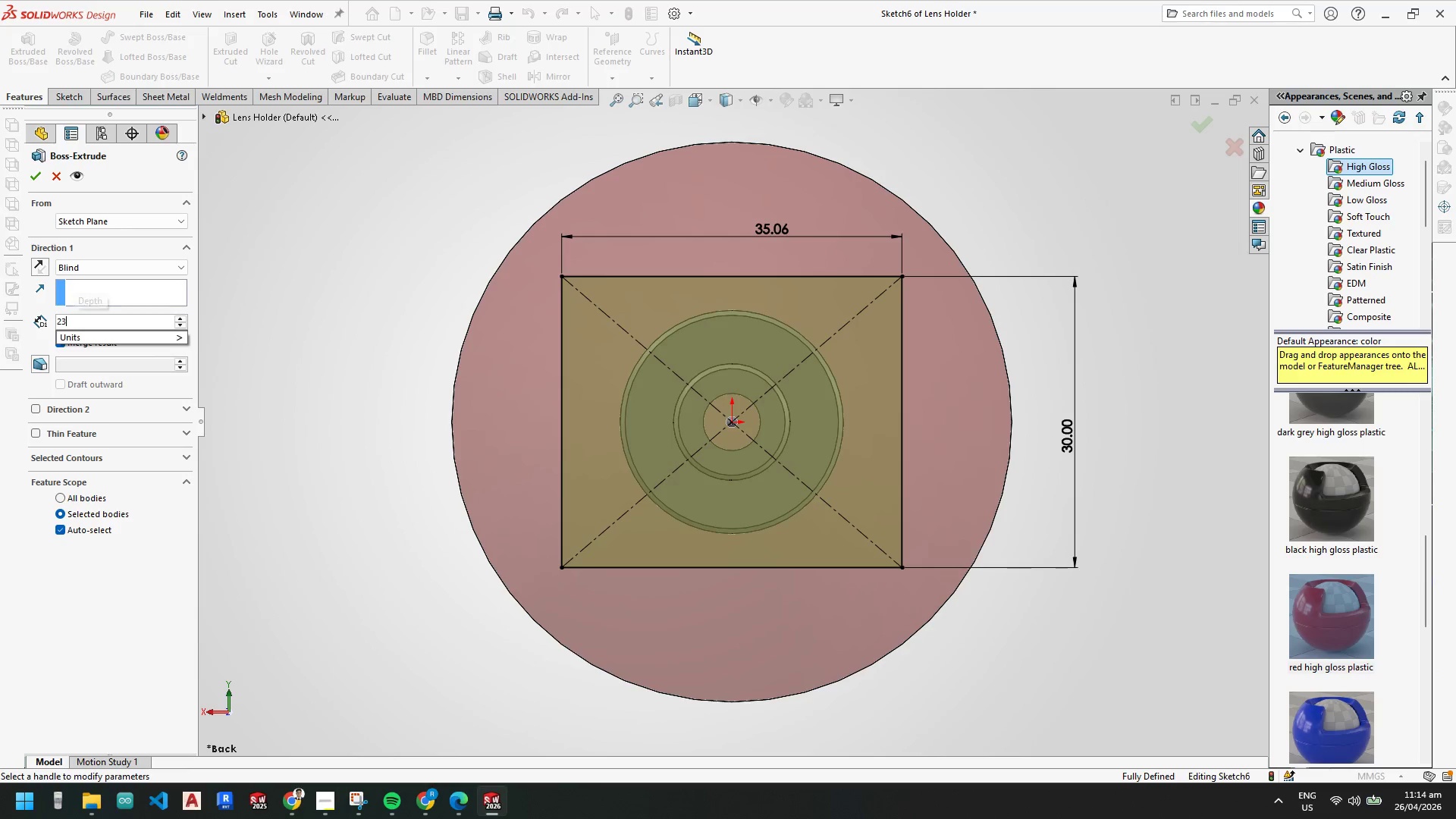 
key(NumpadDecimal)
 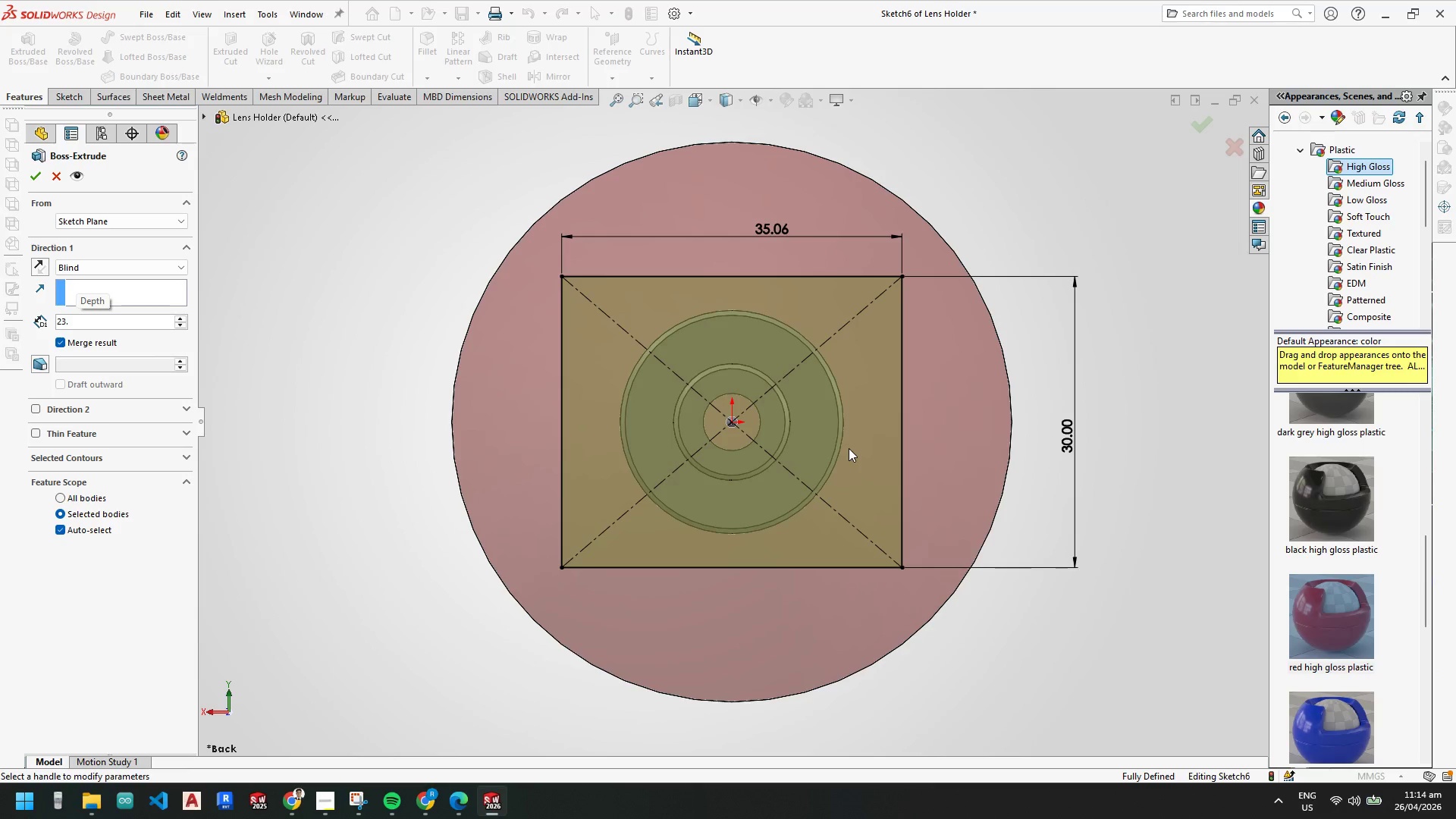 
key(Numpad8)
 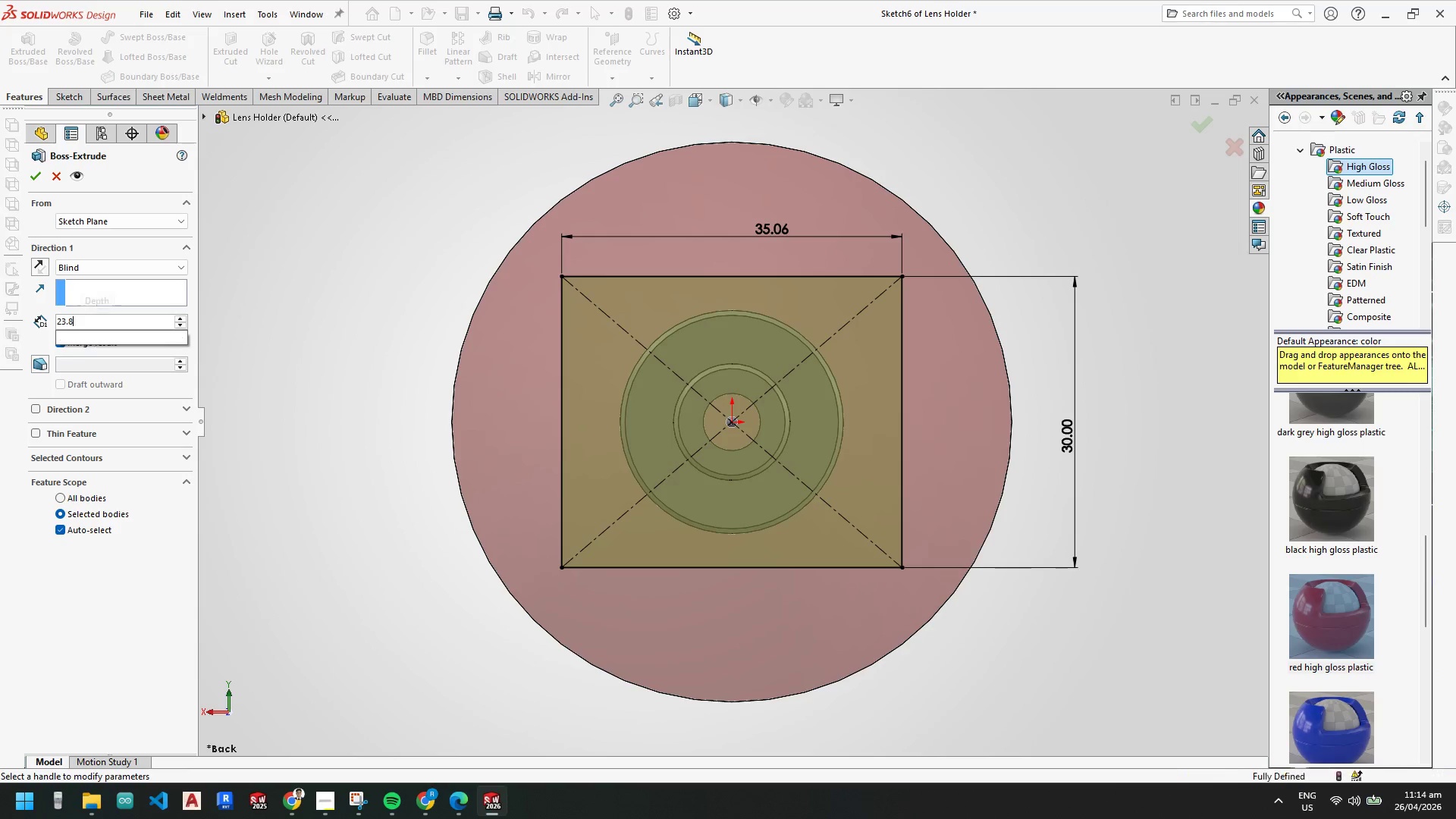 
key(Numpad8)
 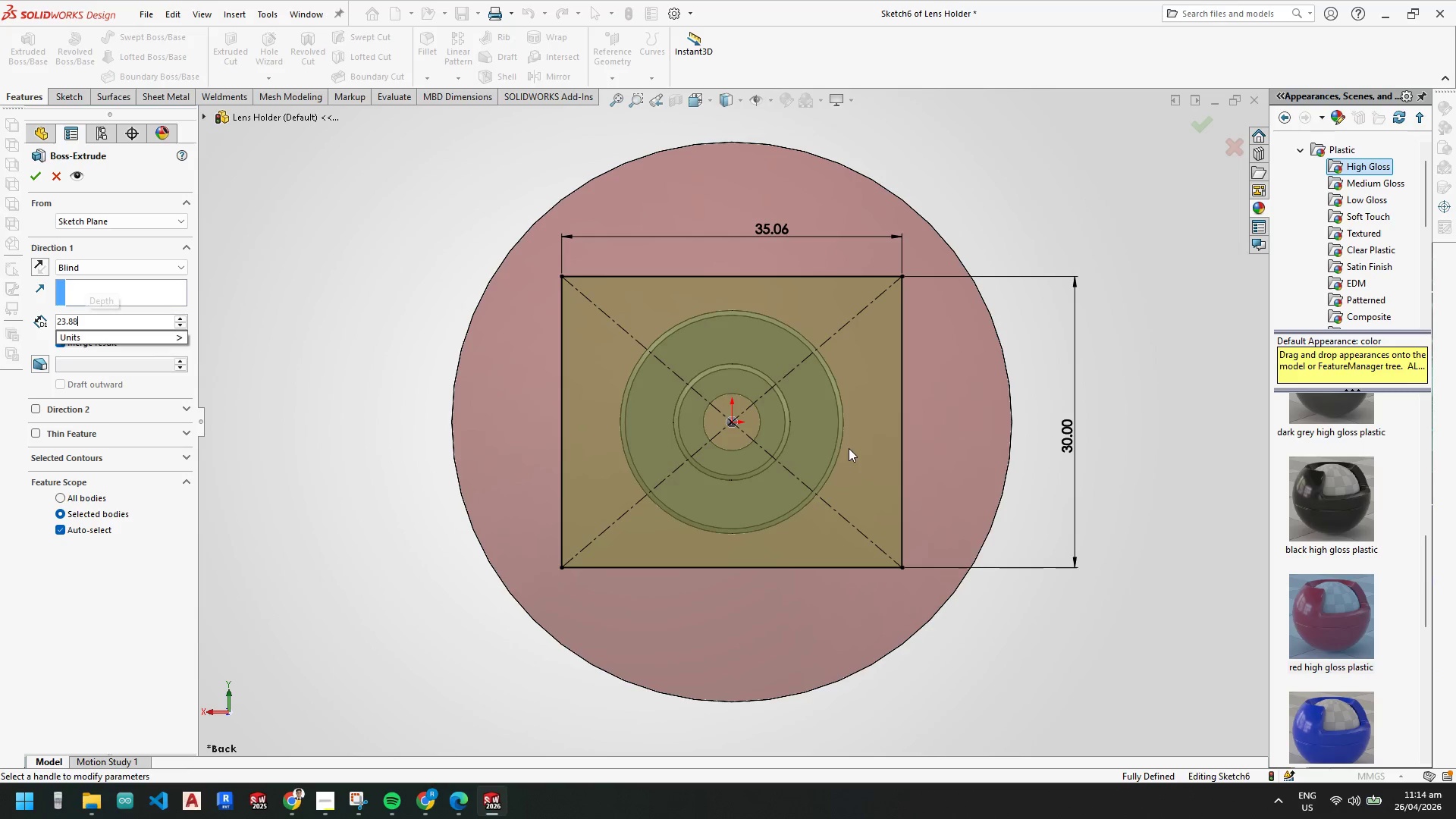 
key(Numpad6)
 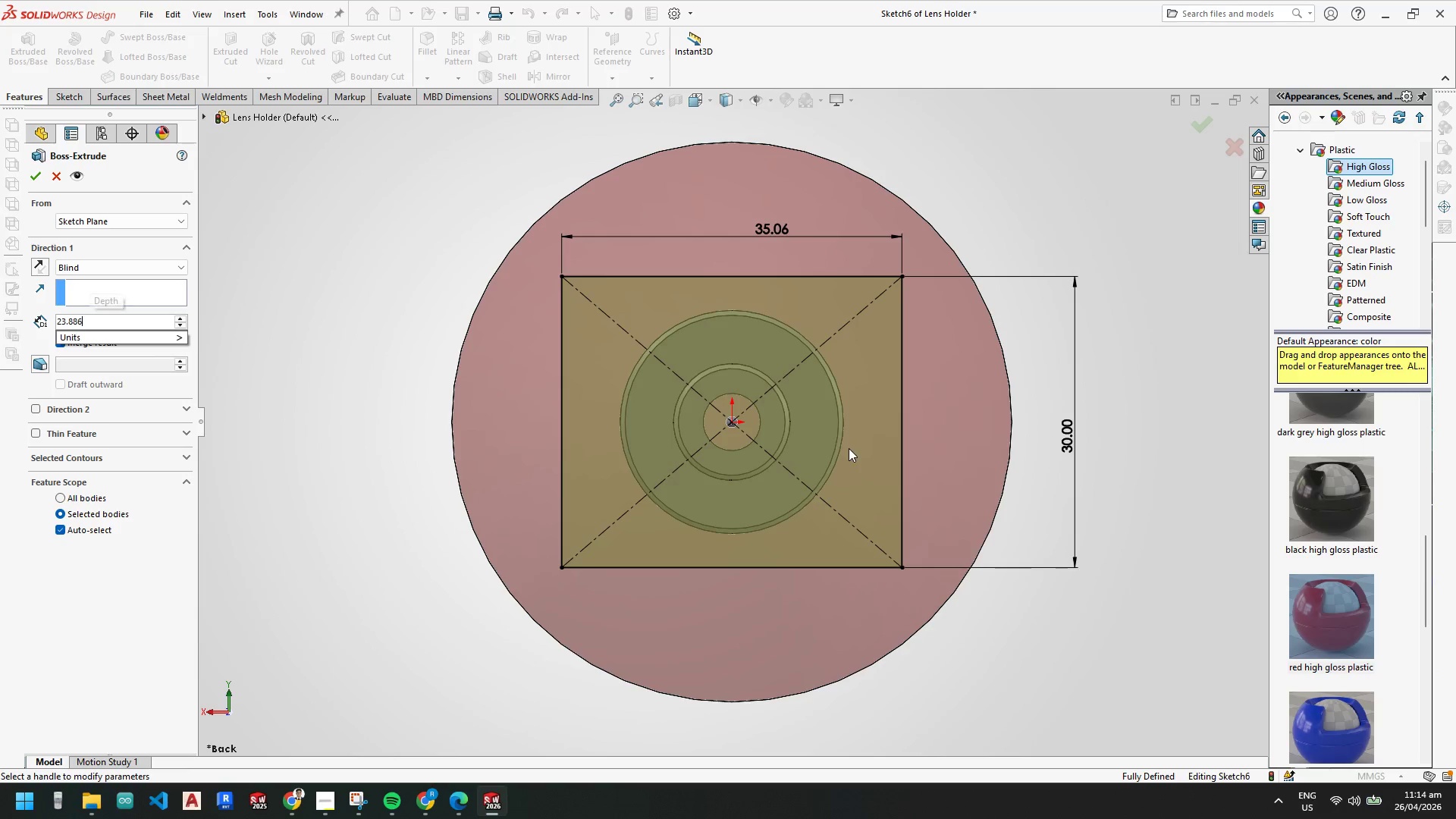 
key(Numpad8)
 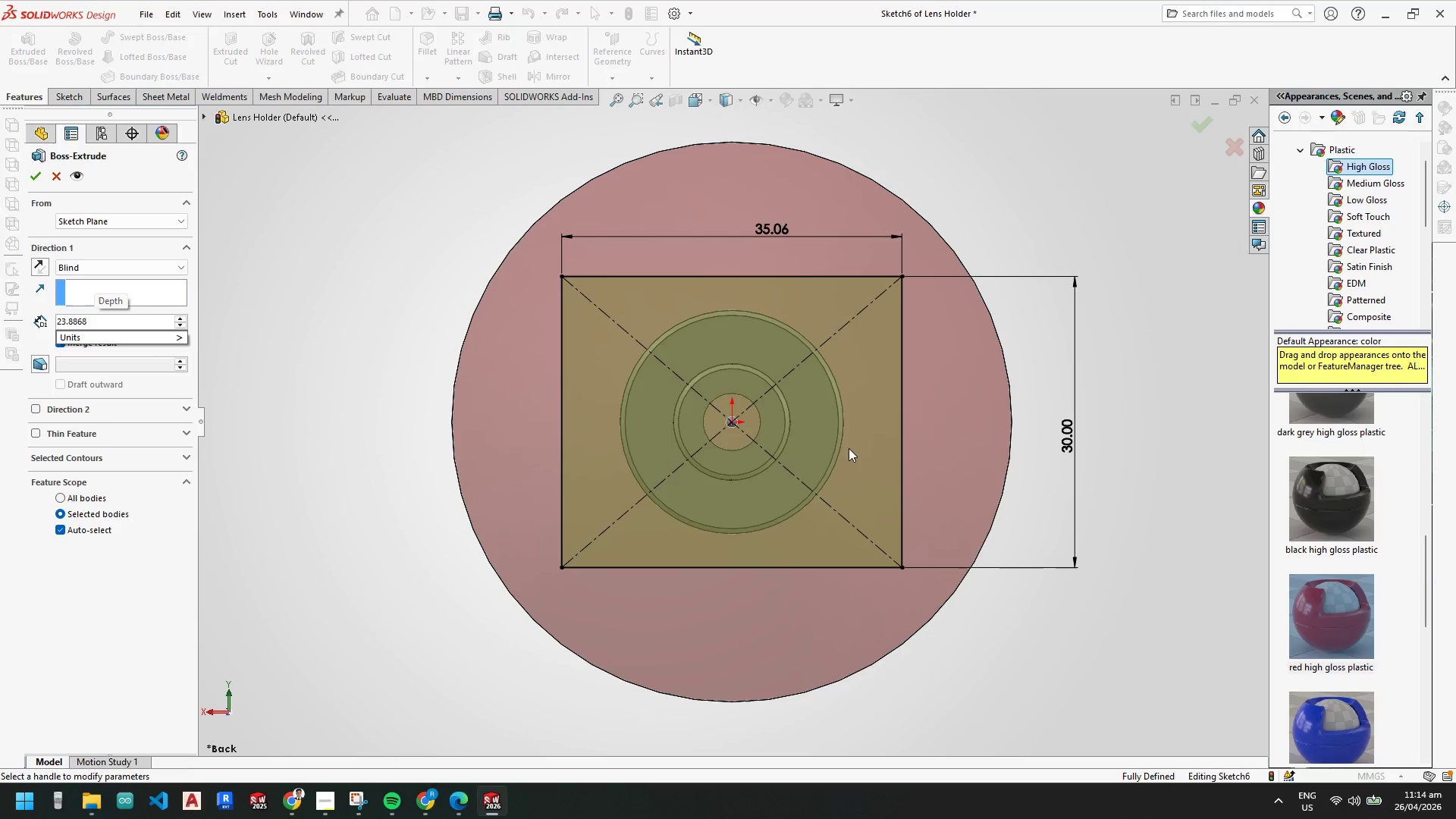 
key(Numpad7)
 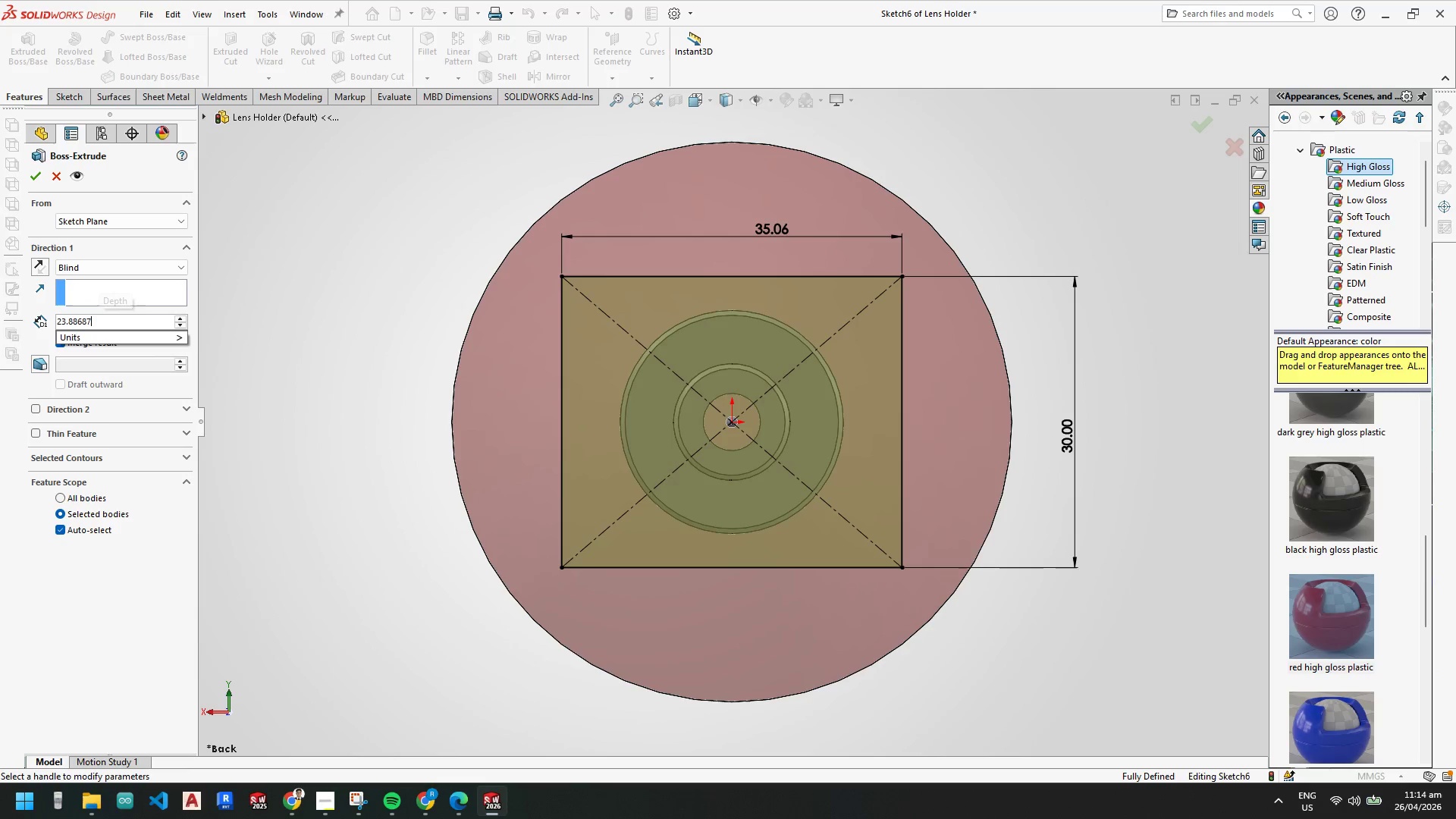 
key(Numpad5)
 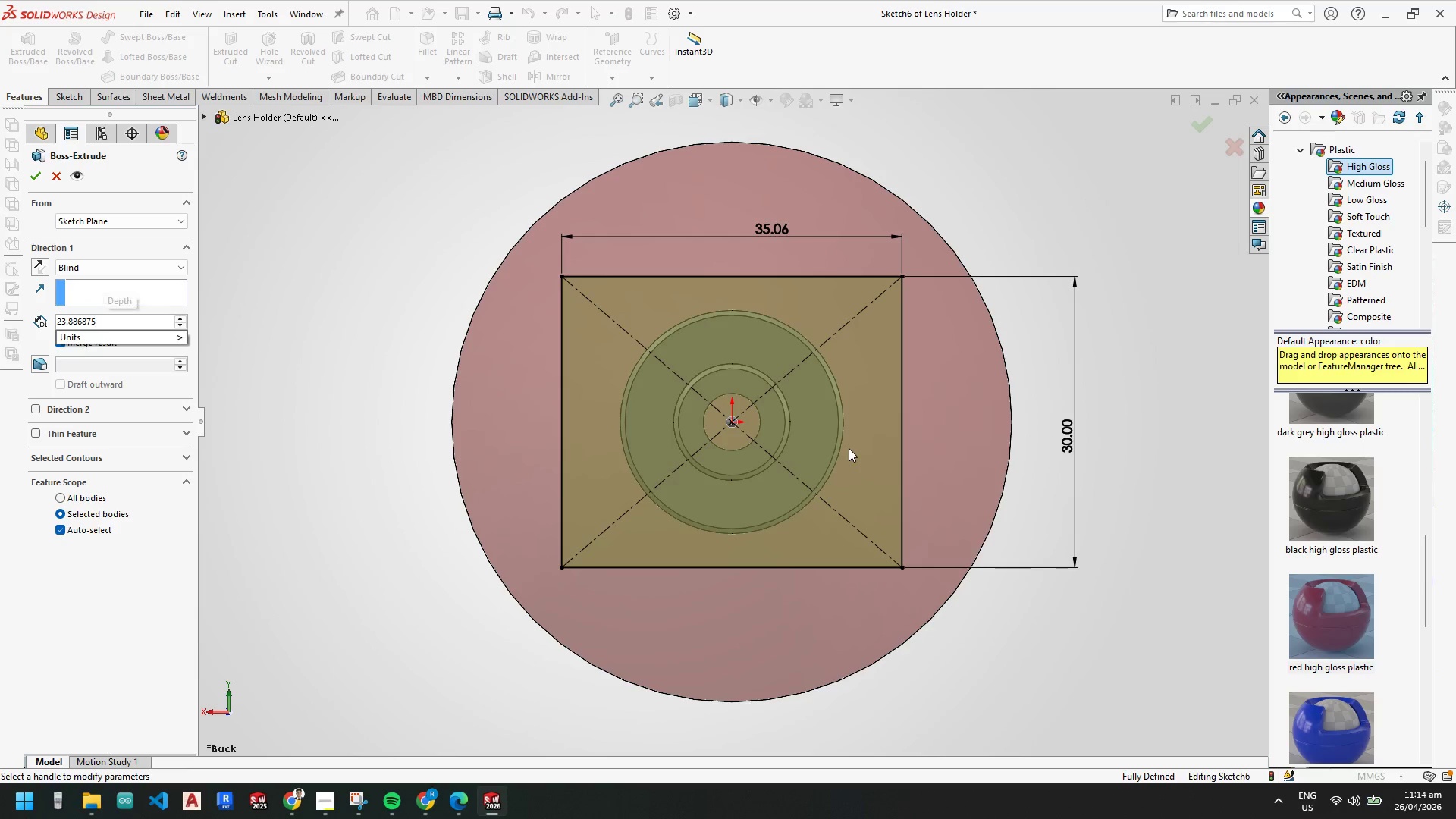 
key(NumpadEnter)
 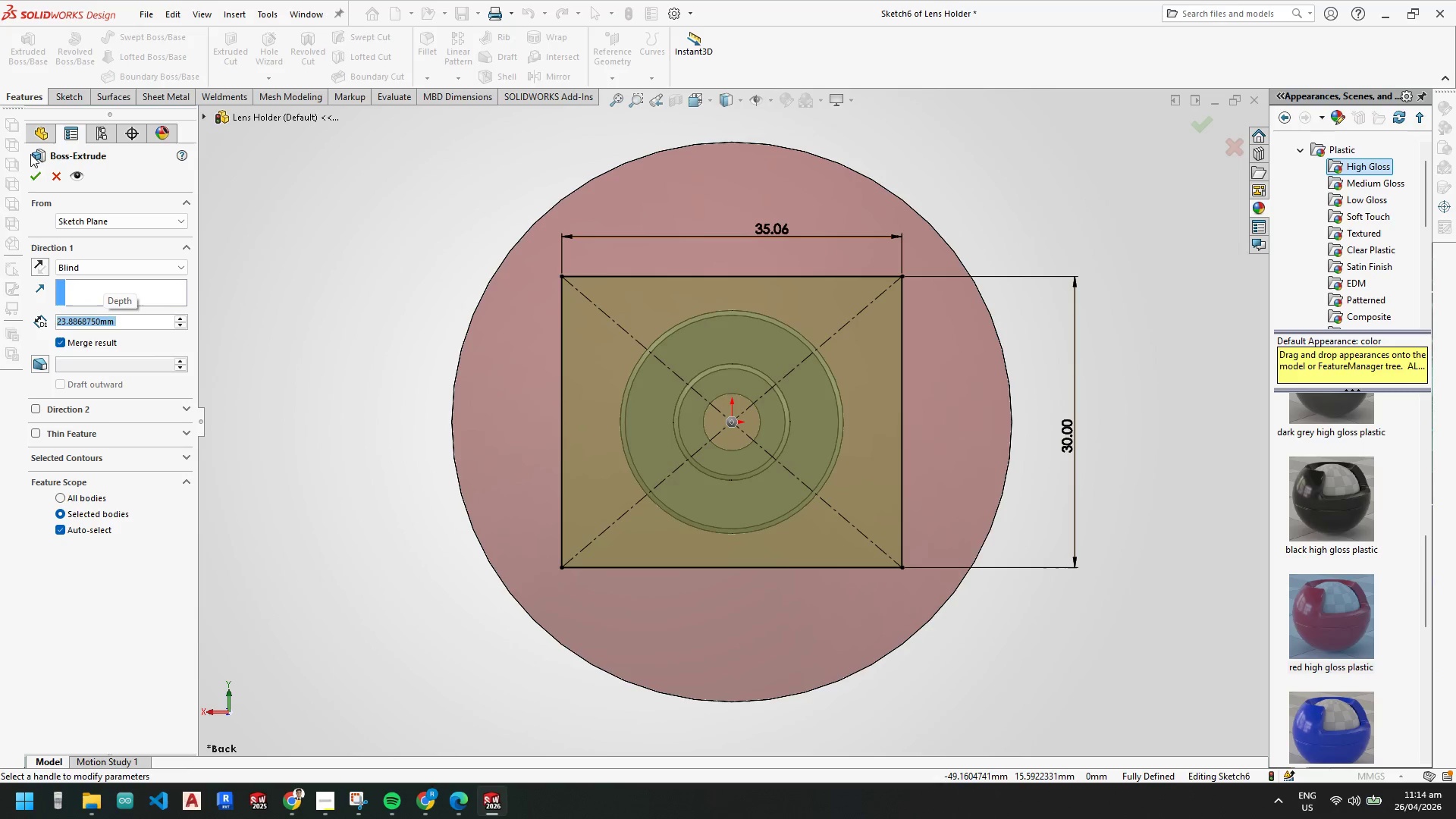 
left_click([33, 172])
 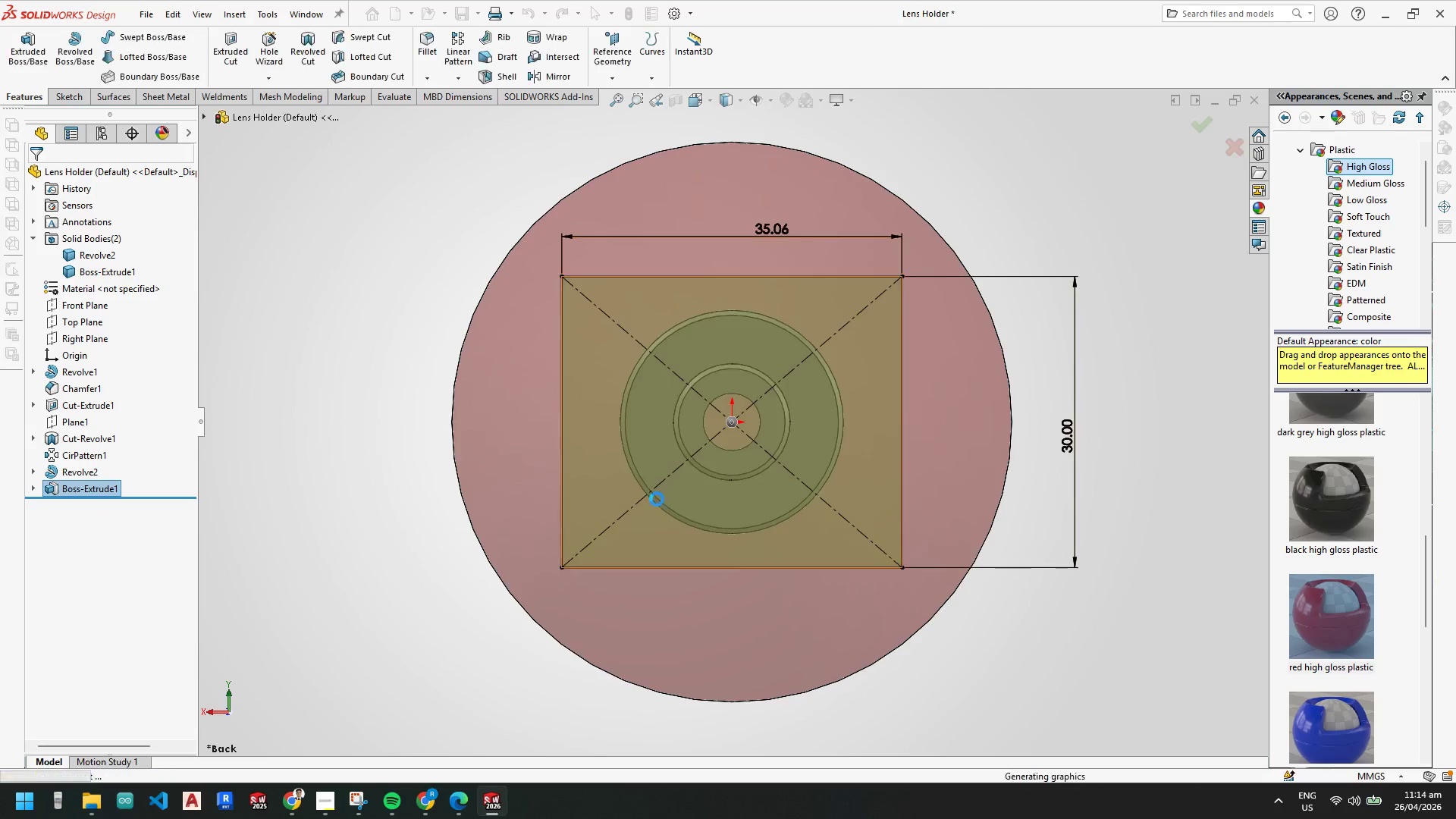 
scroll: coordinate [671, 488], scroll_direction: up, amount: 4.0
 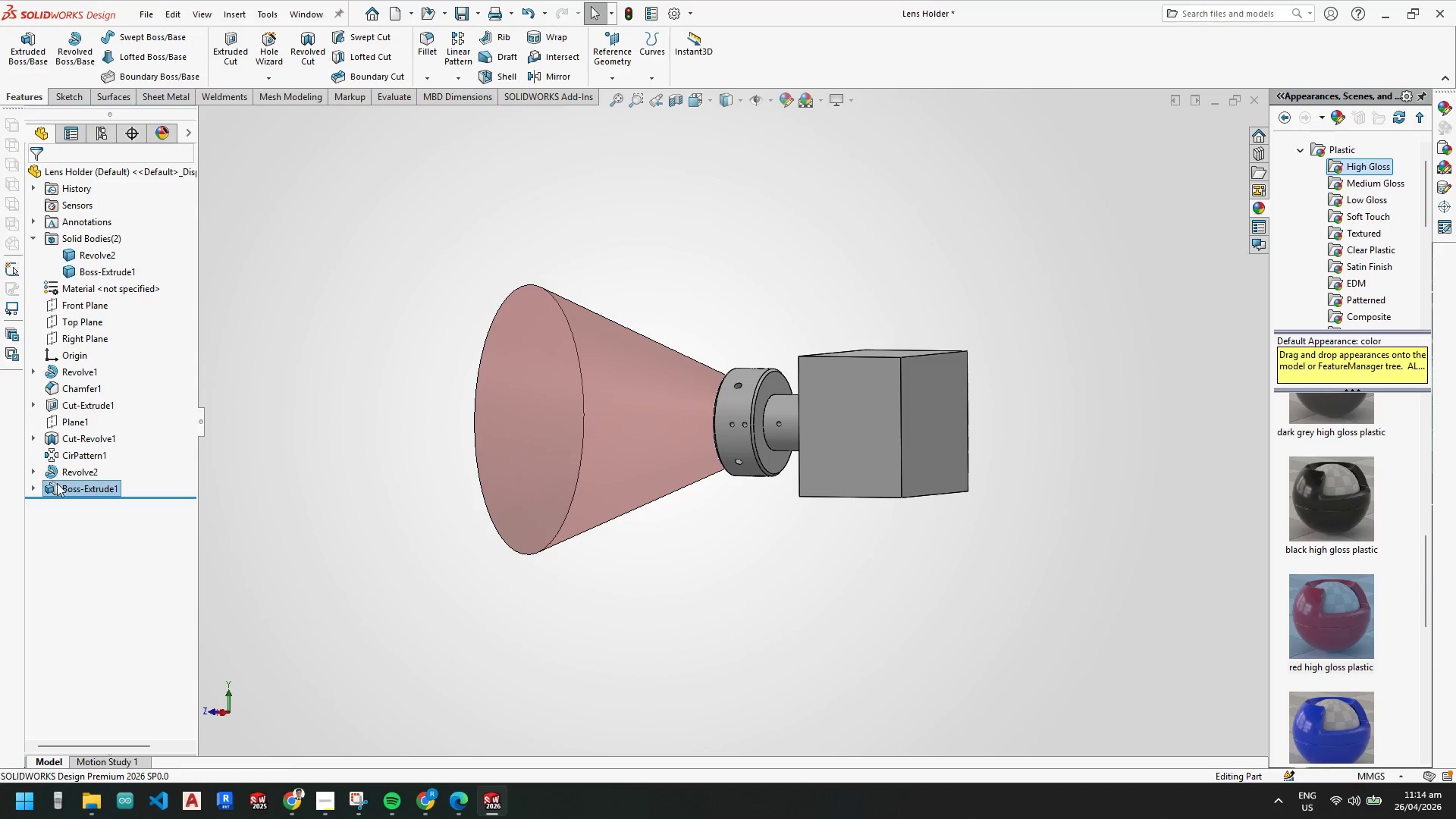 
right_click([58, 484])
 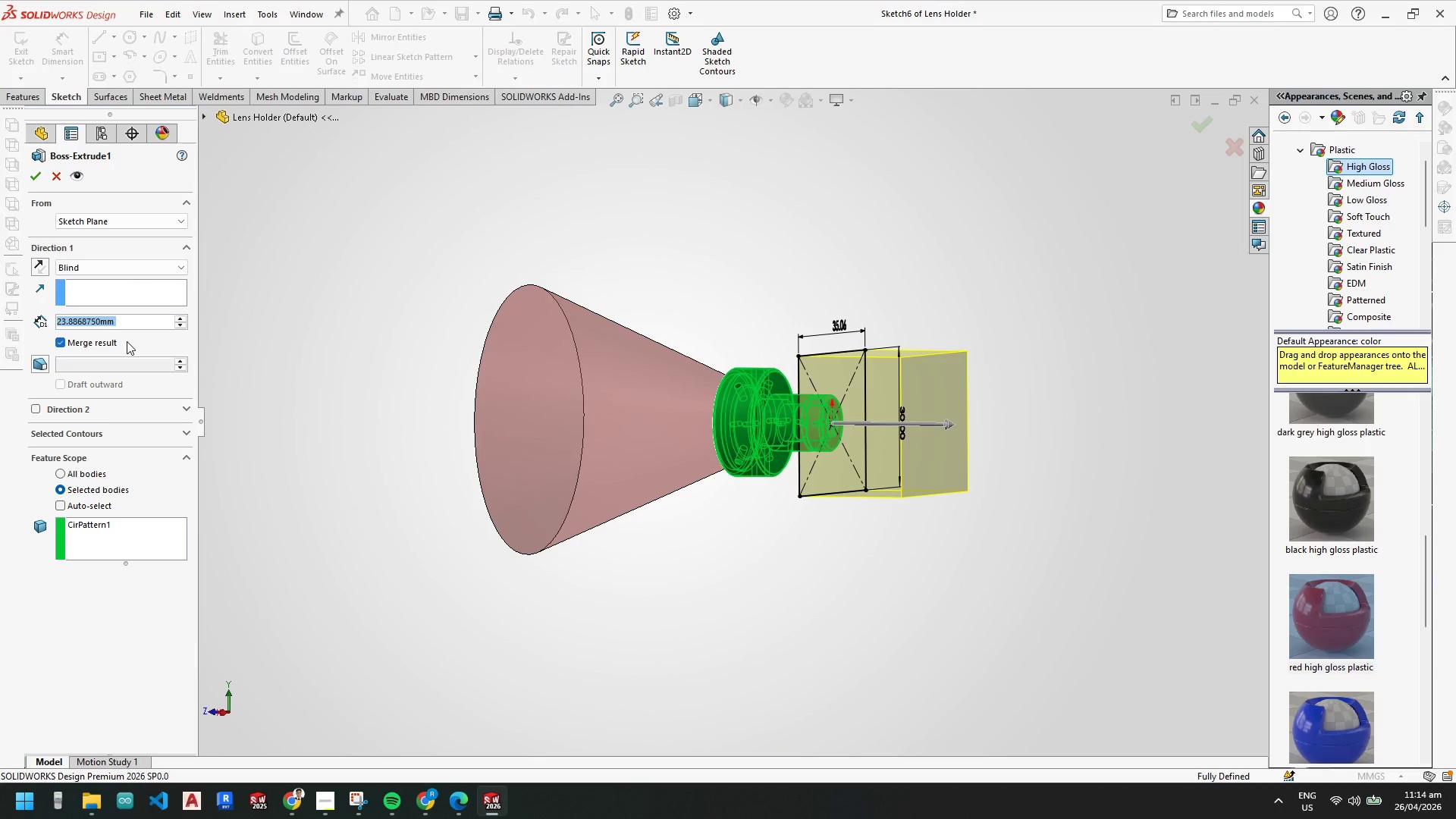 
wait(7.22)
 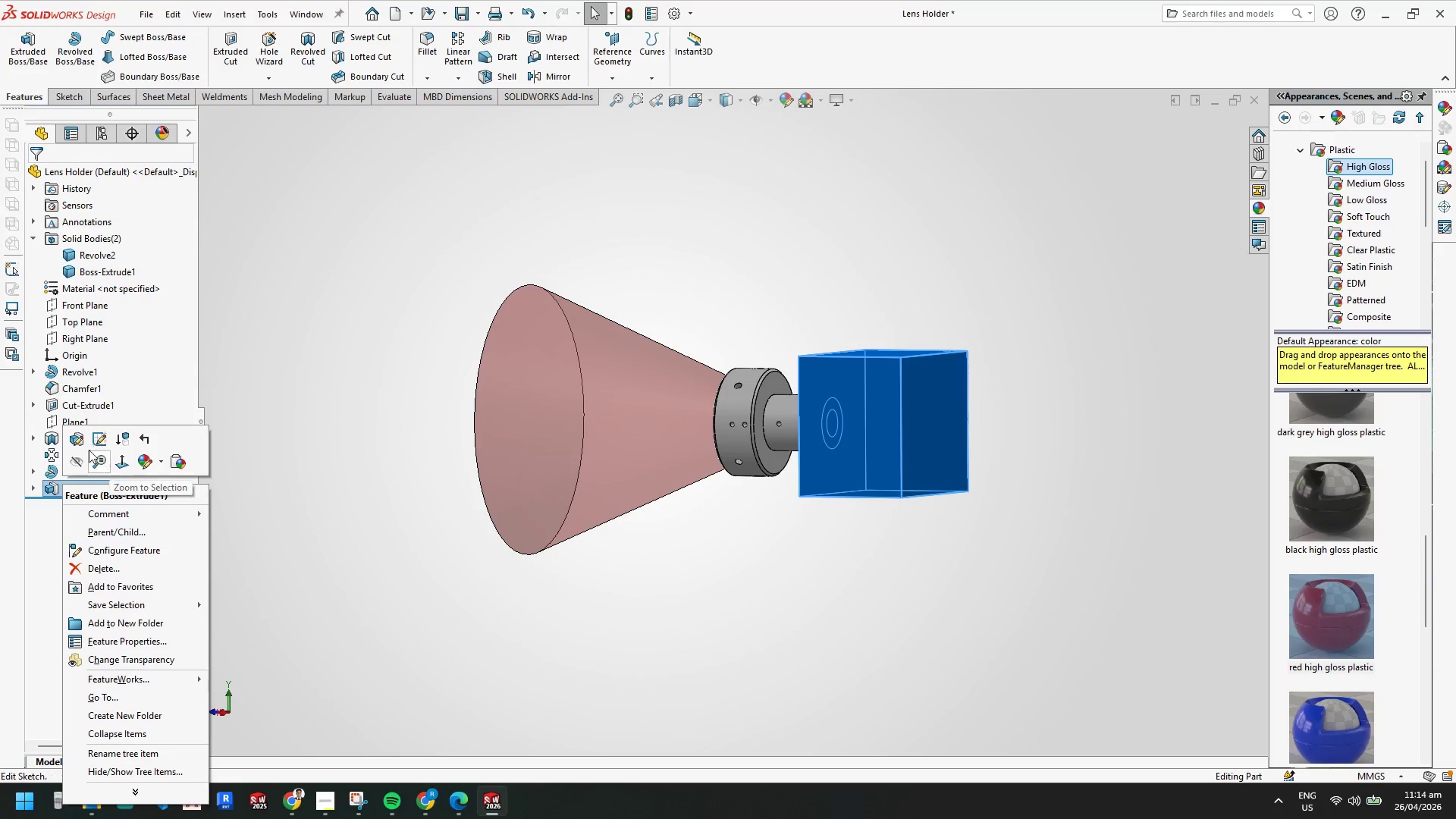 
left_click([62, 340])
 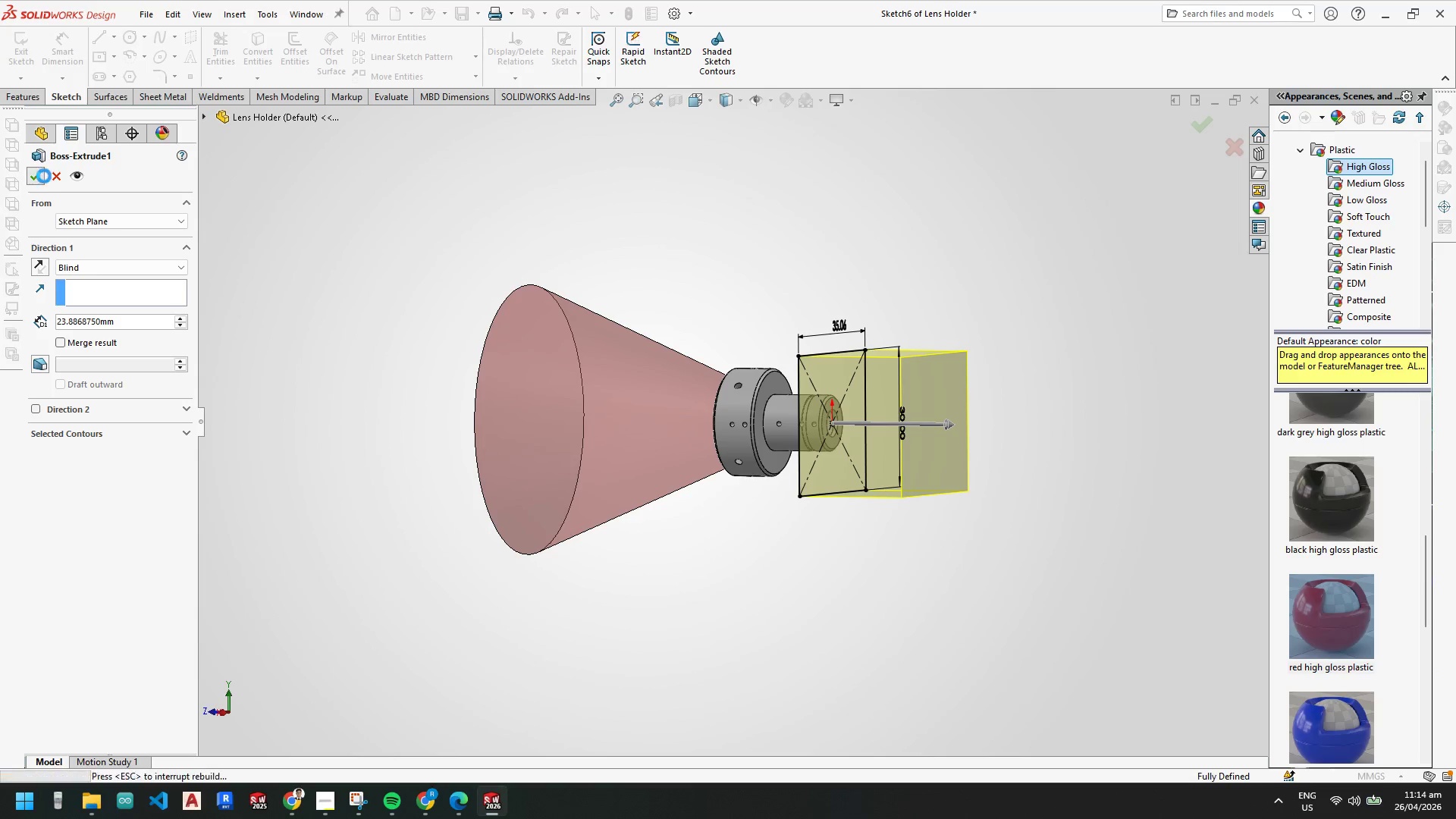 
scroll: coordinate [855, 403], scroll_direction: down, amount: 5.0
 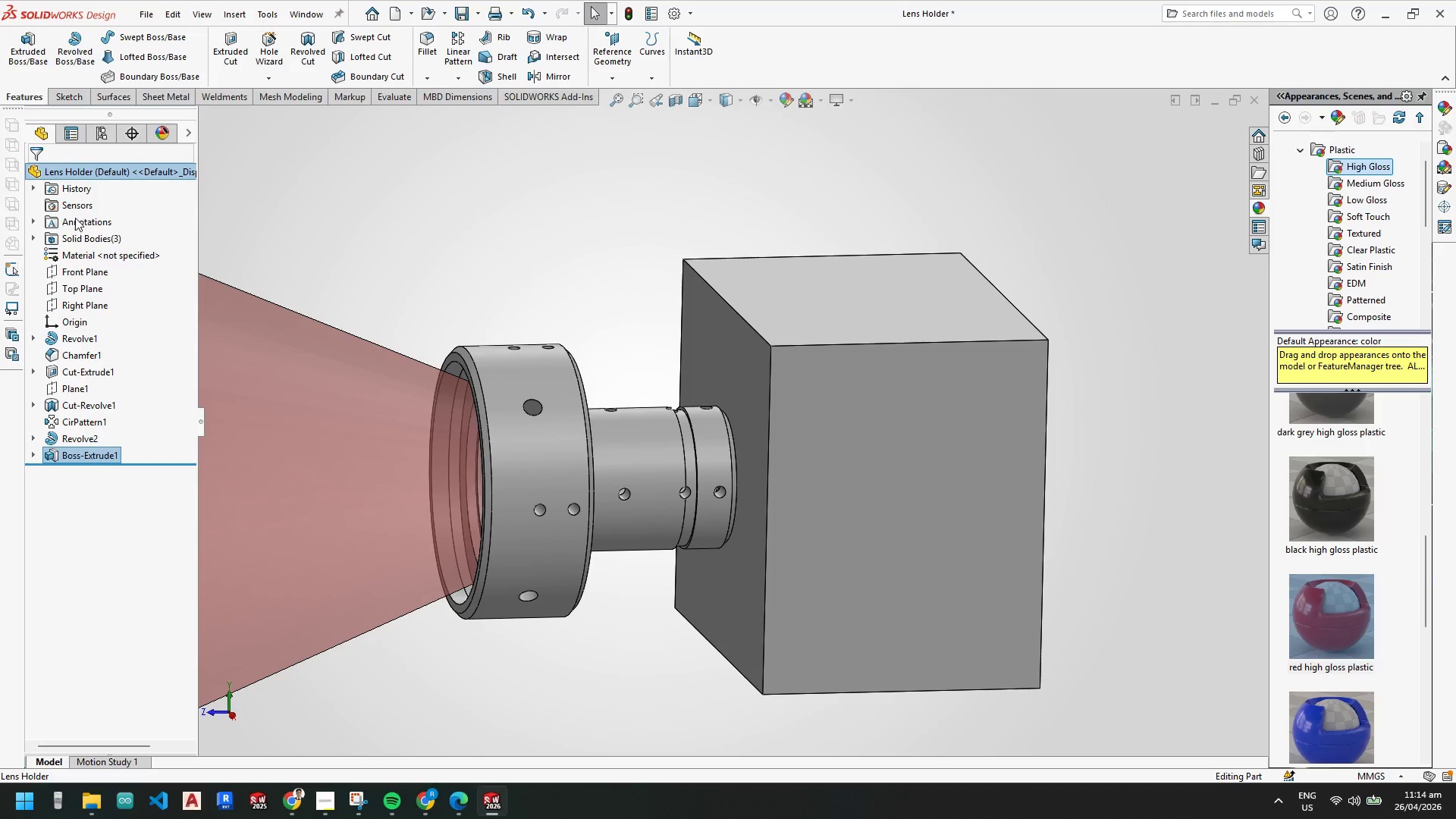 
left_click([236, 16])
 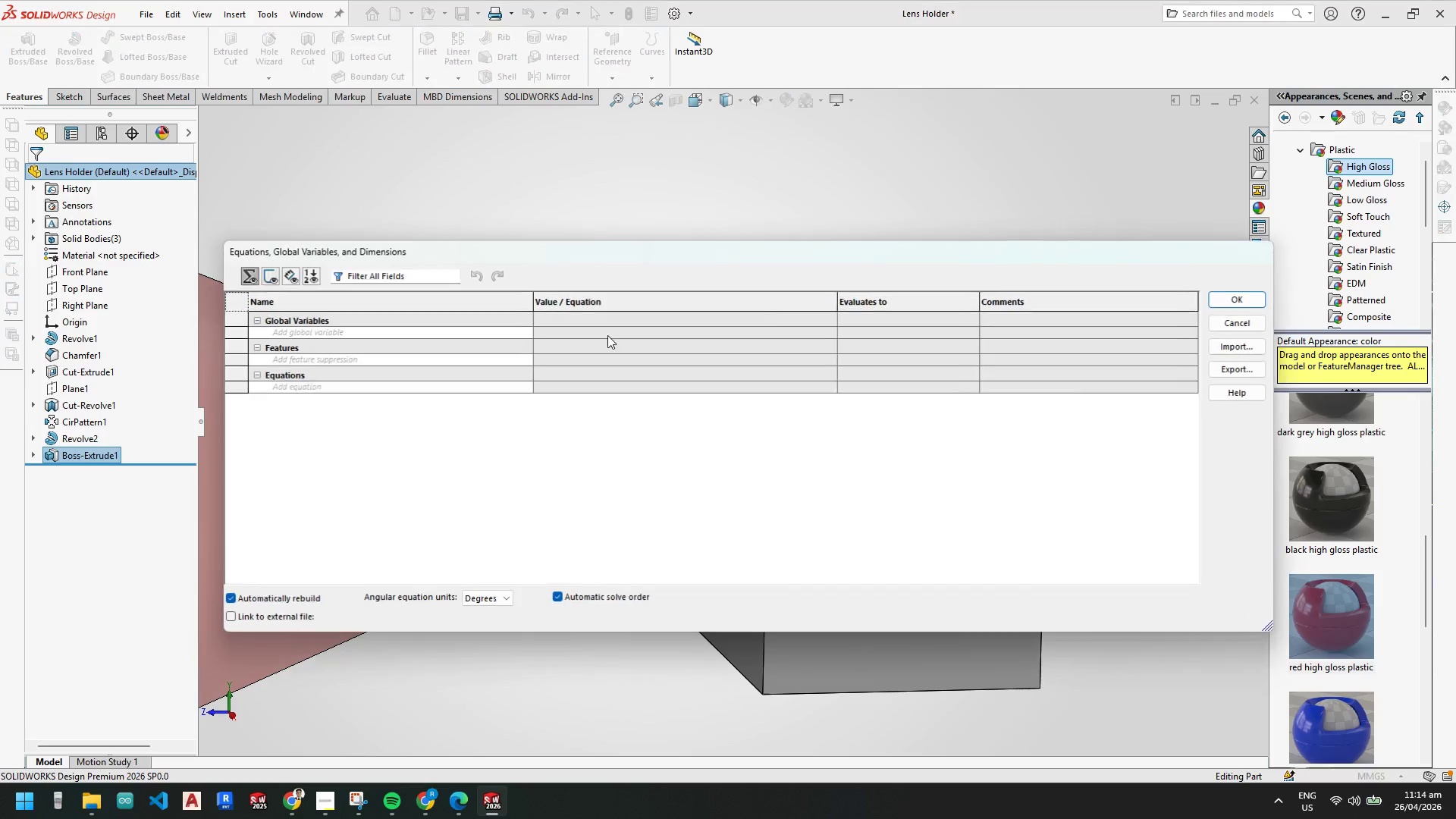 
wait(5.08)
 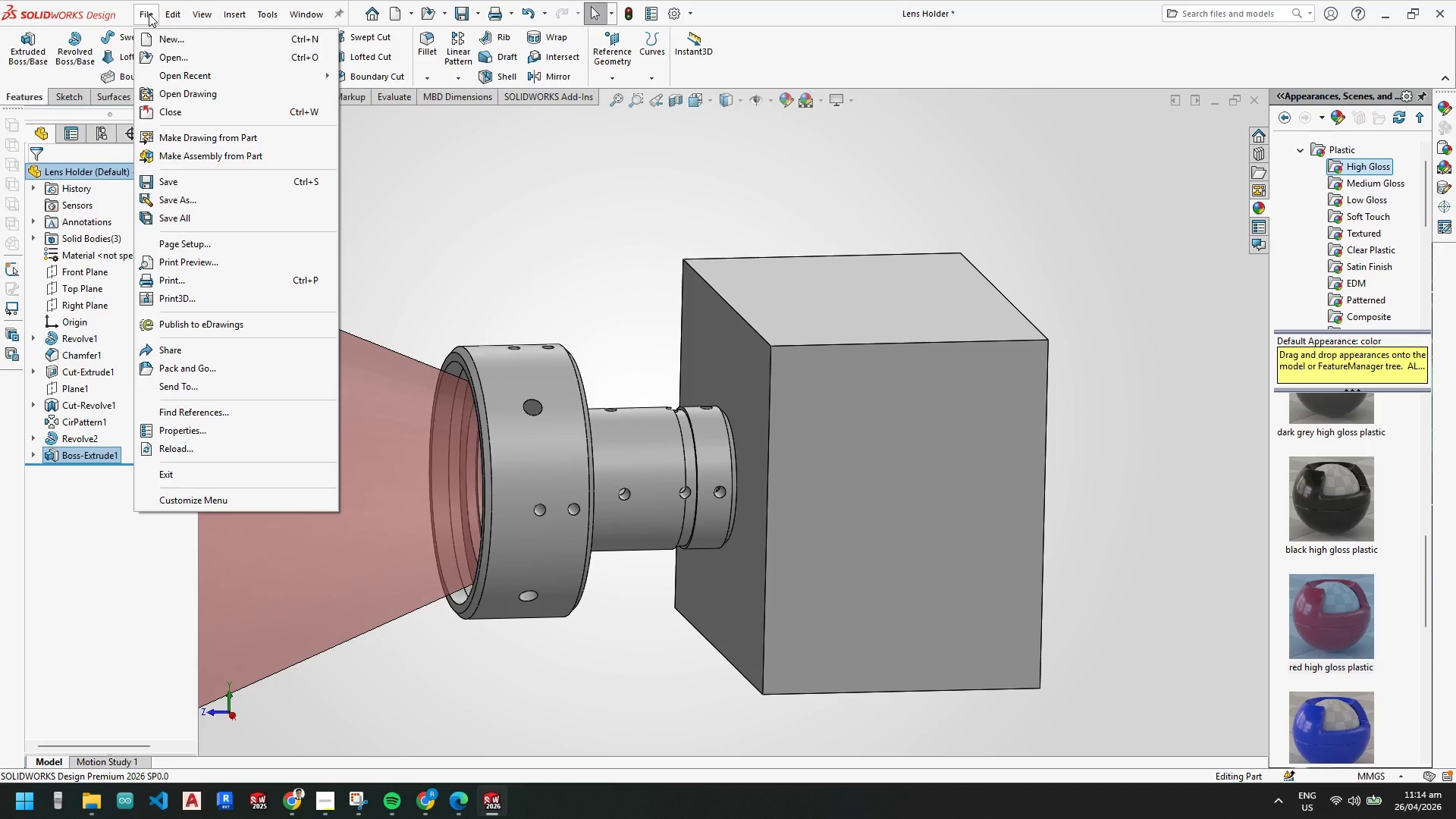 
double_click([324, 329])
 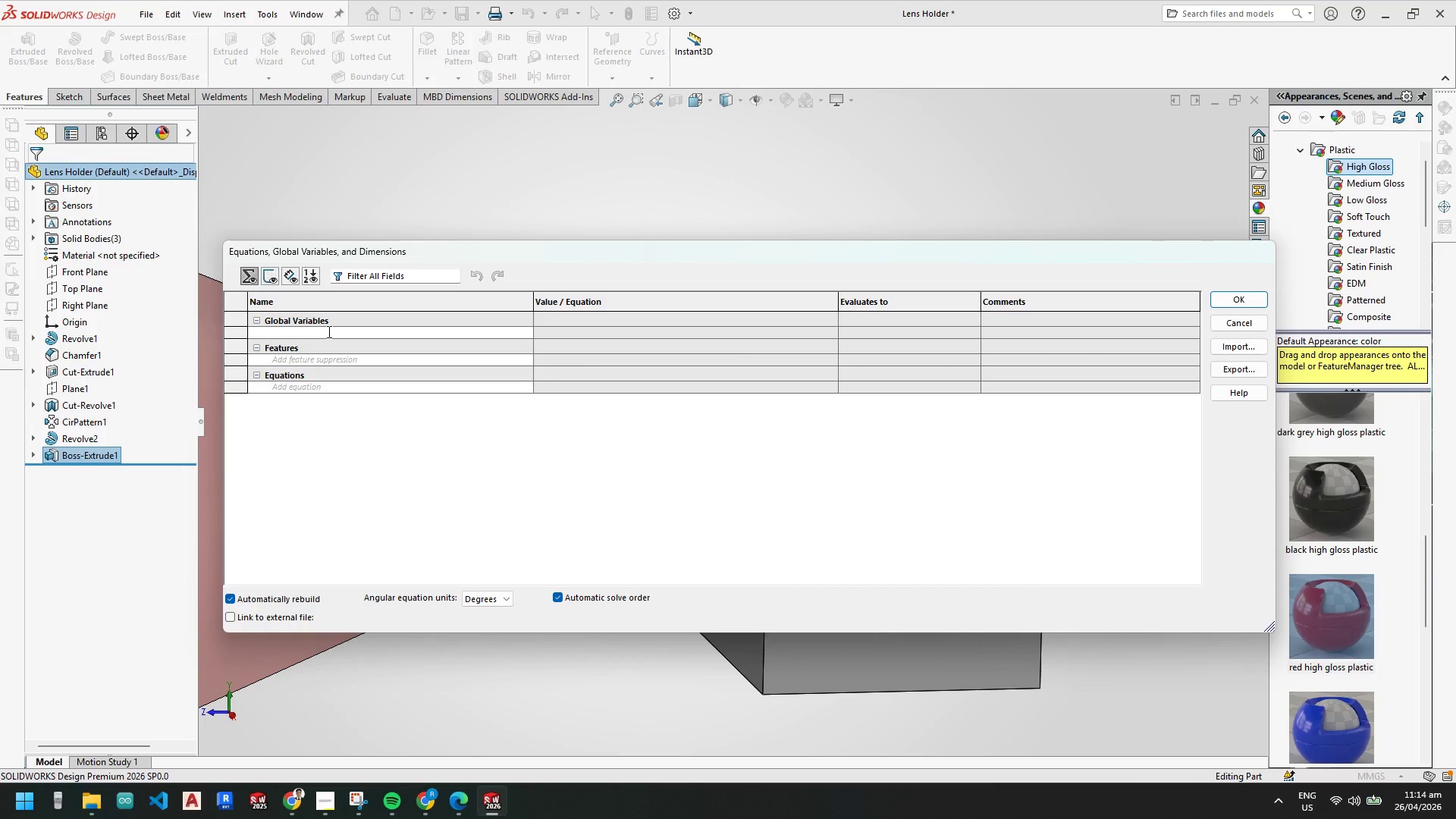 
type(camera-width)
 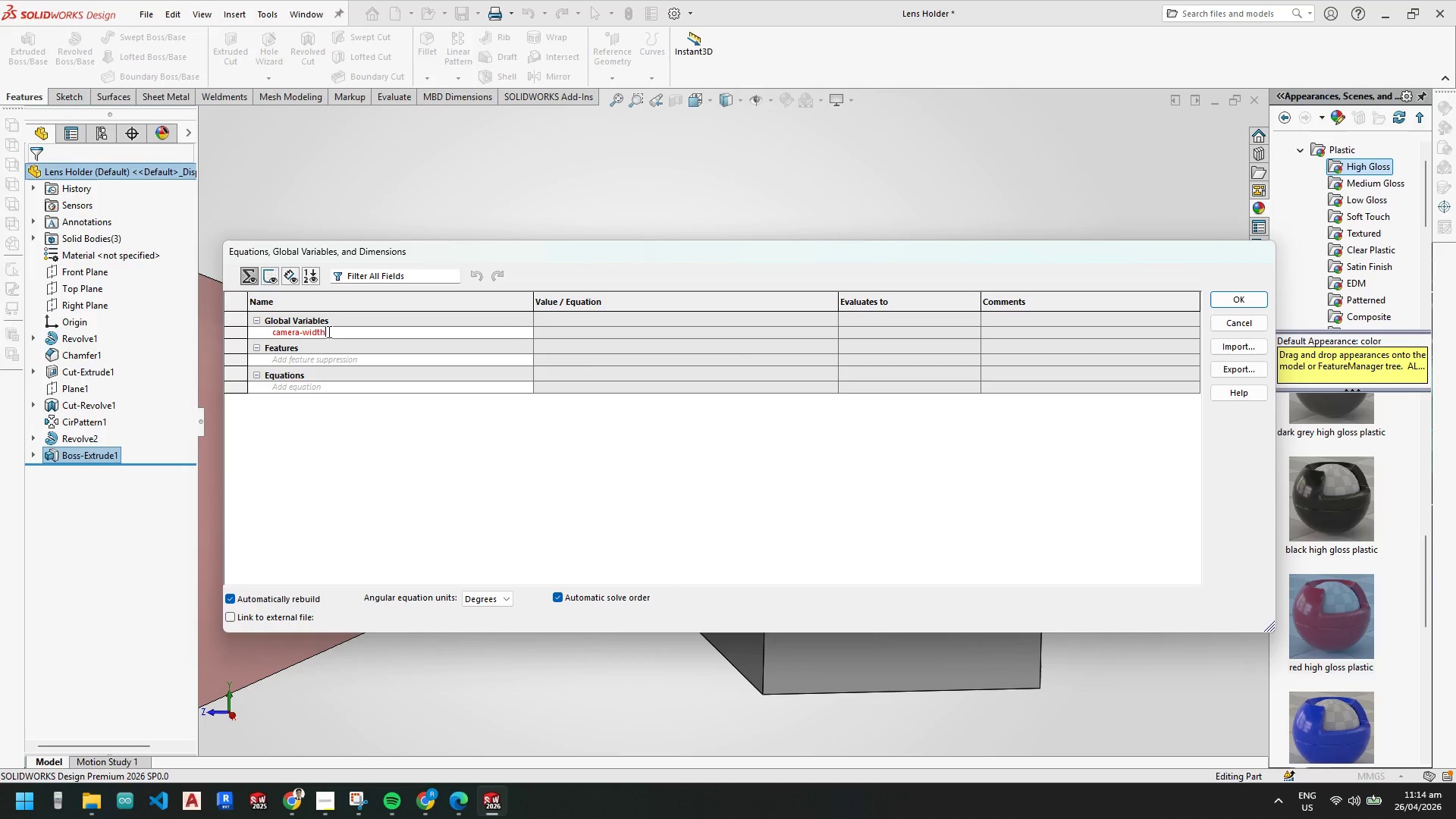 
key(Enter)
 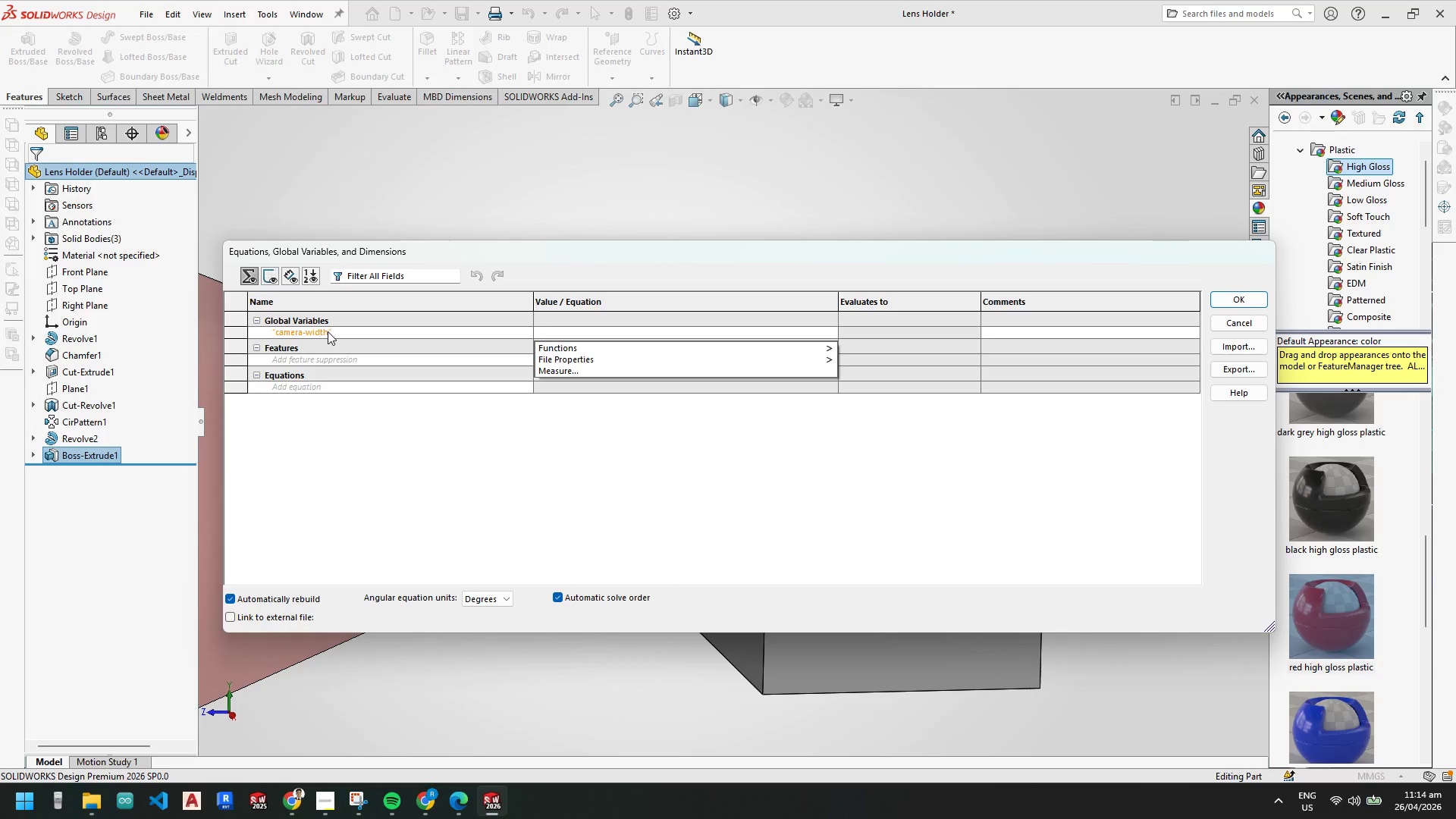 
type(50)
 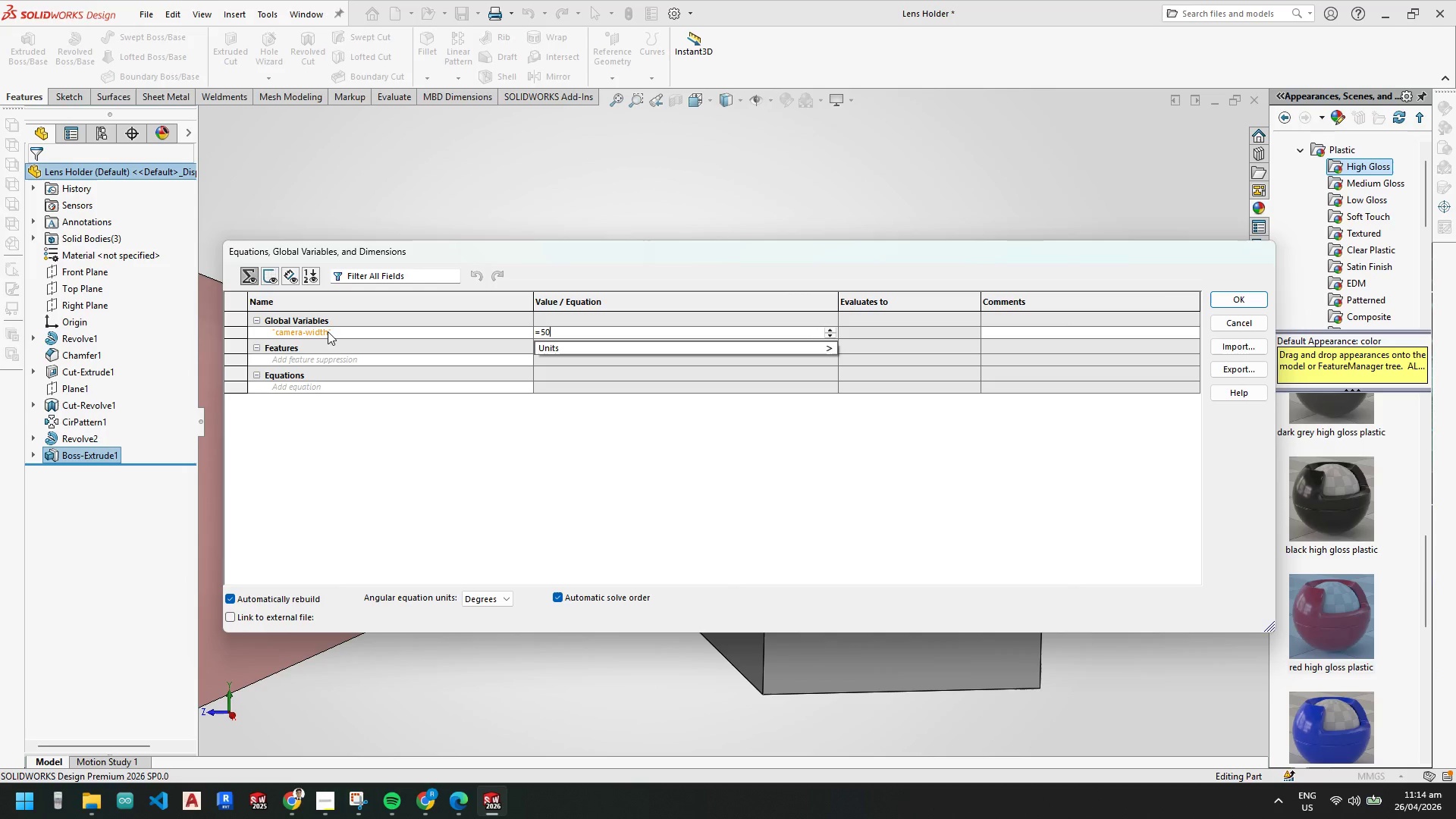 
key(Enter)
 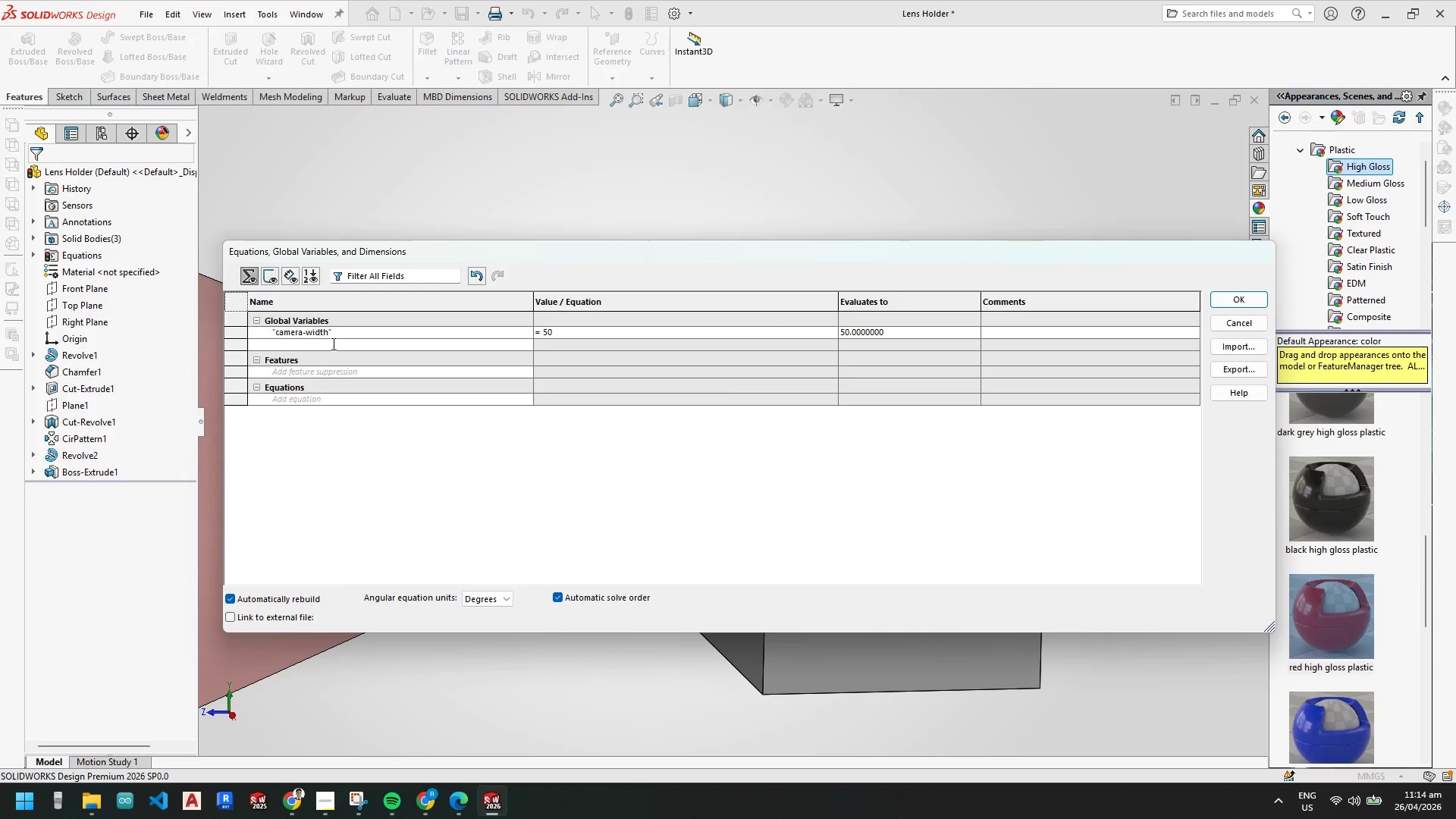 
type(camera-length)
 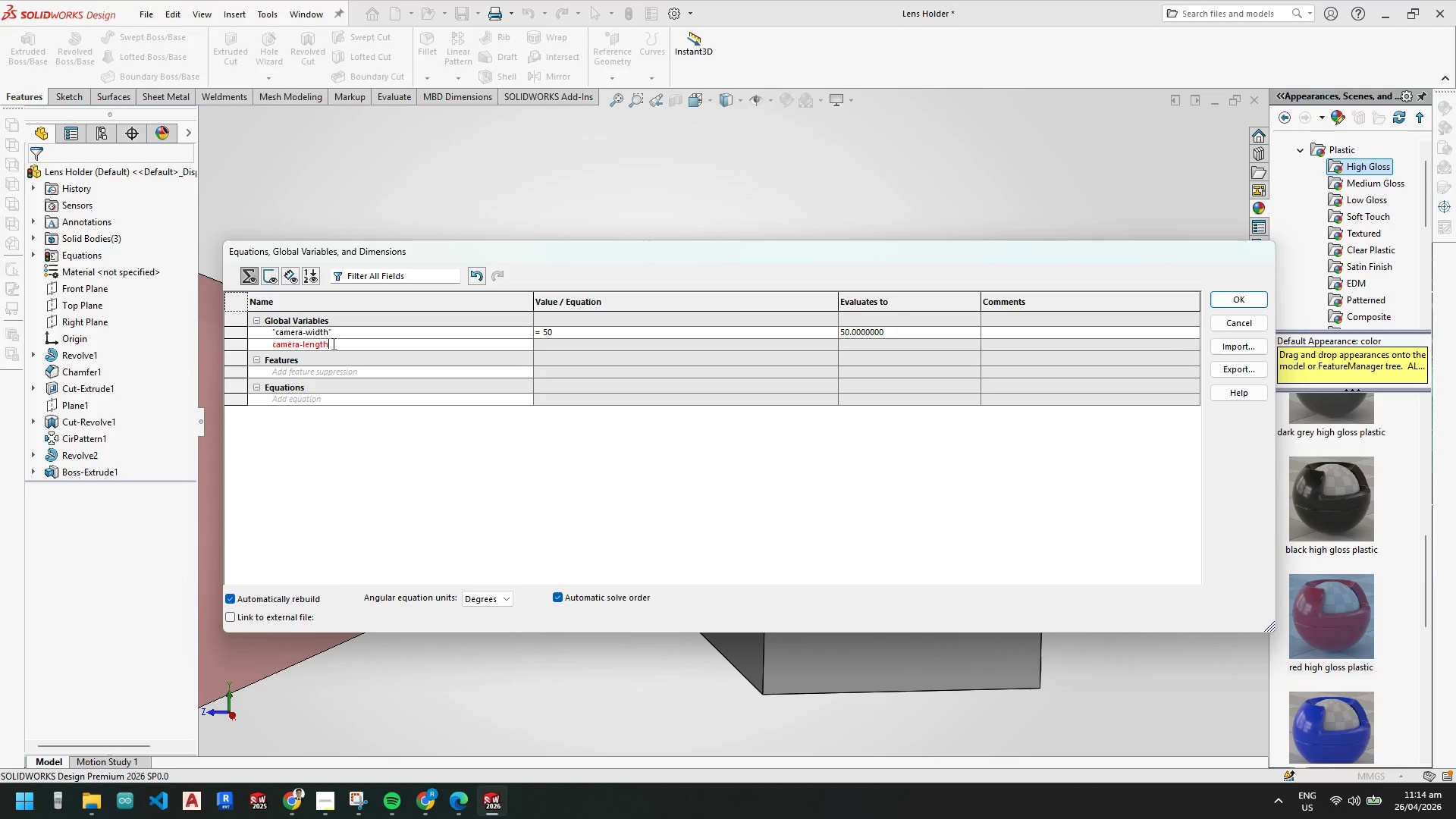 
key(Enter)
 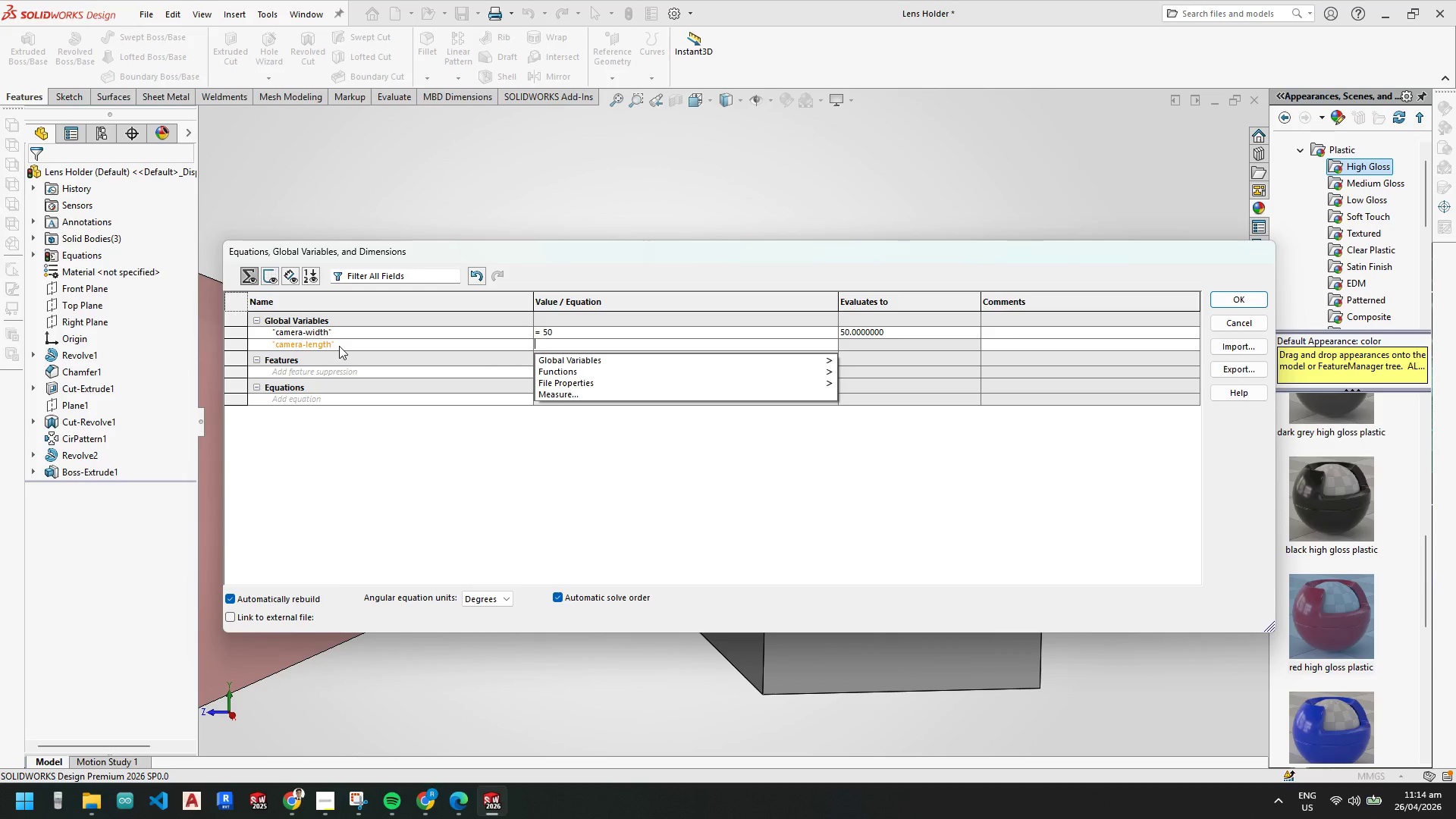 
type(50)
 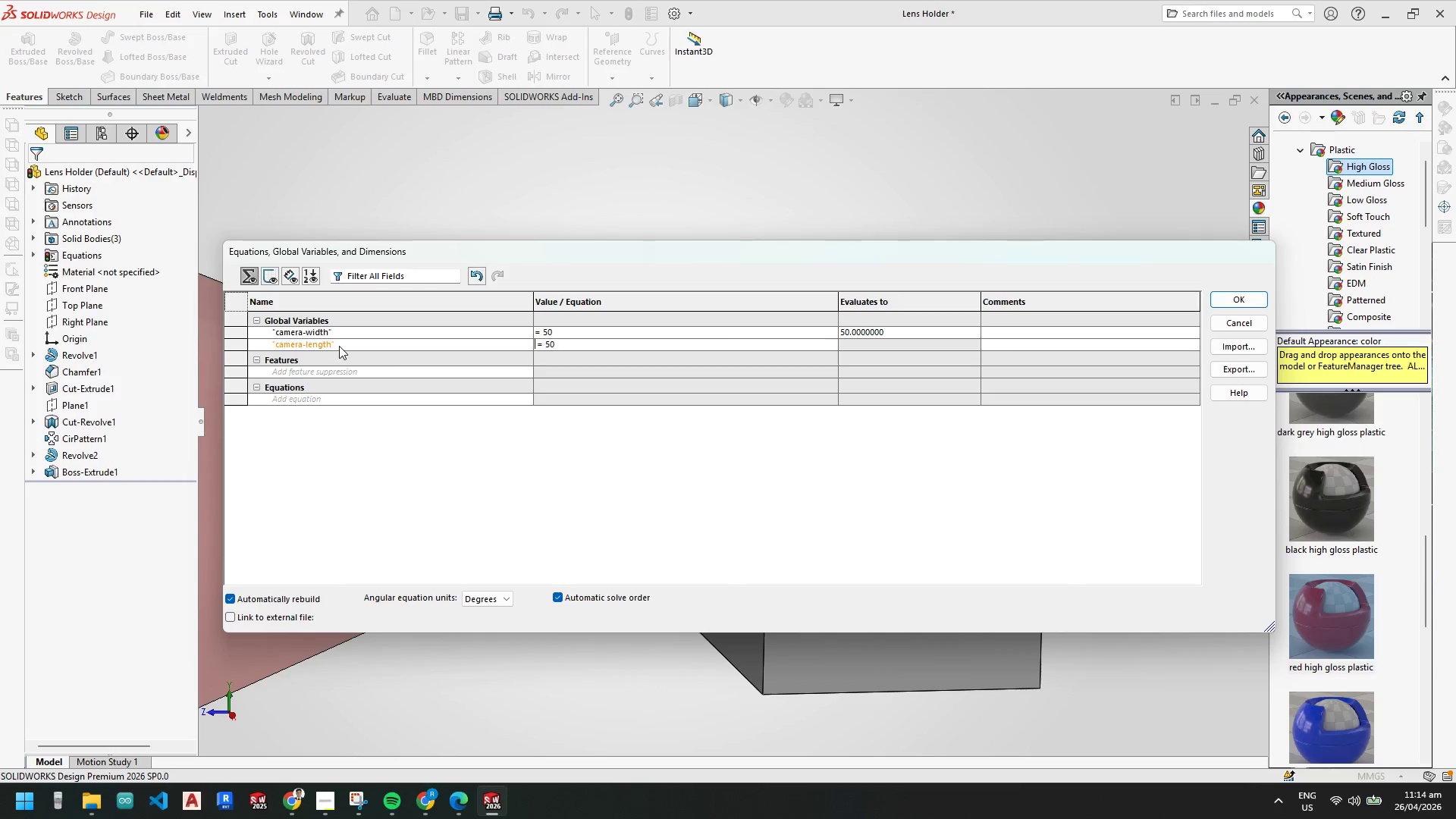 
key(Enter)
 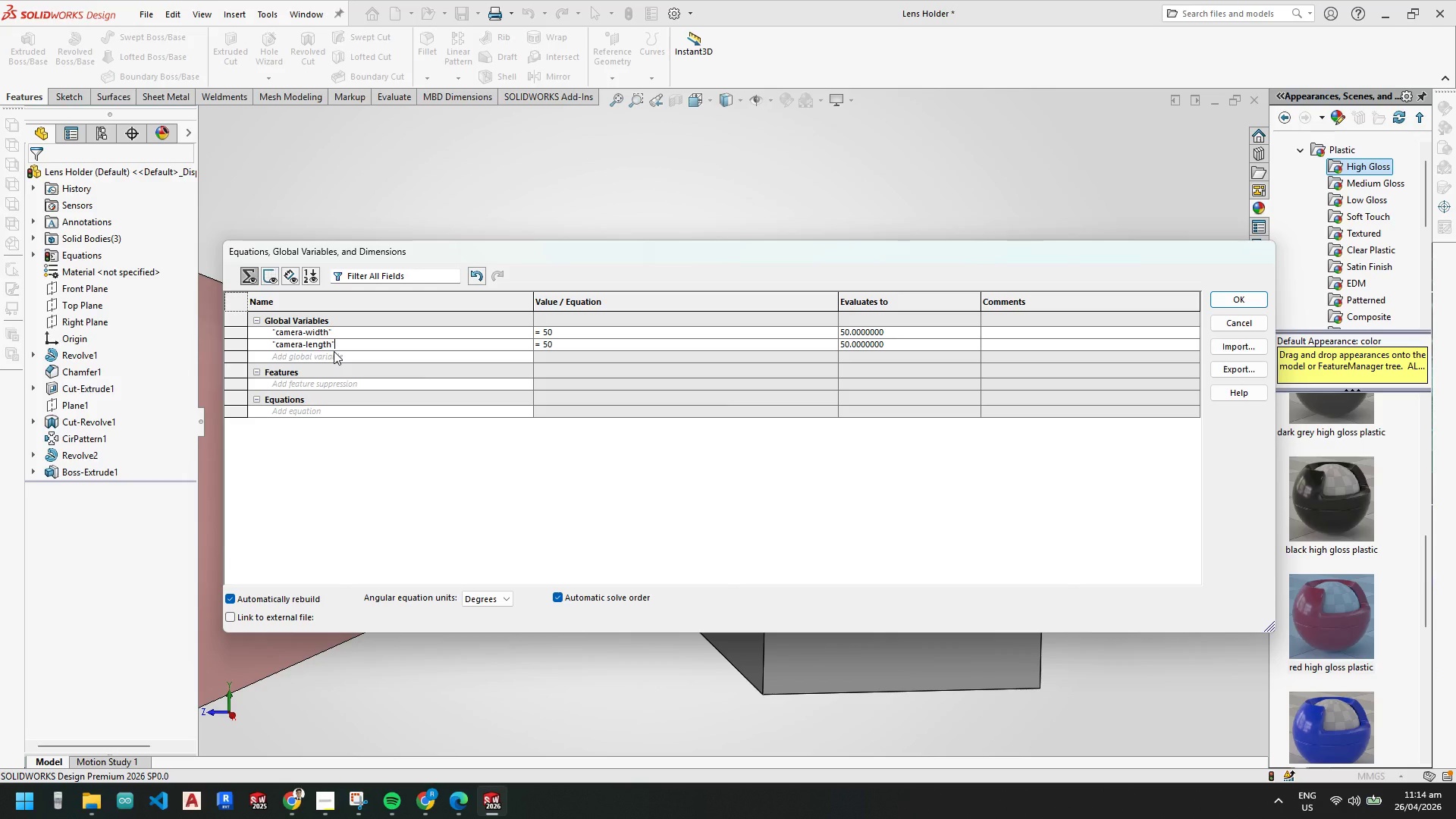 
left_click([336, 361])
 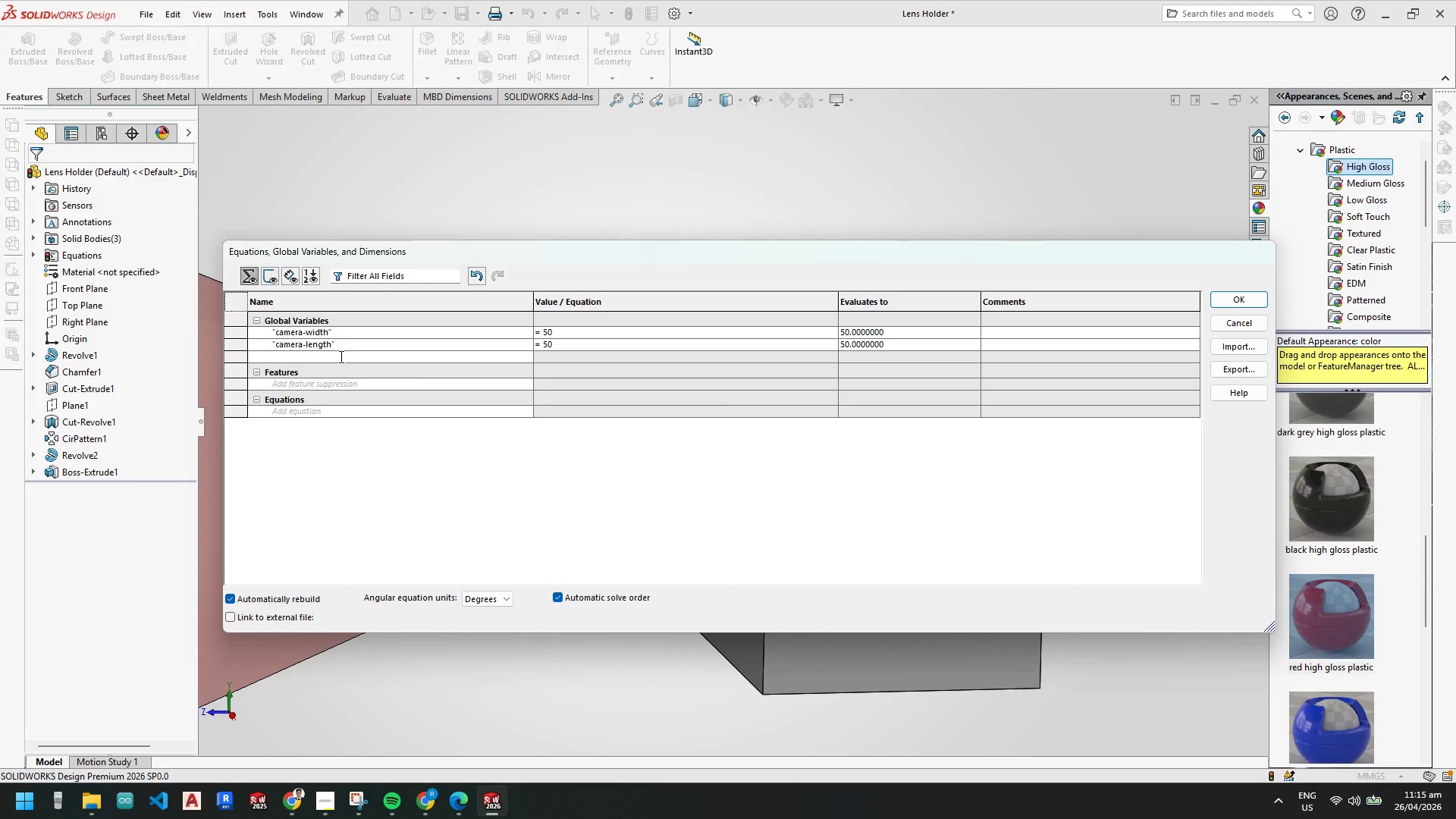 
type(camera-height)
 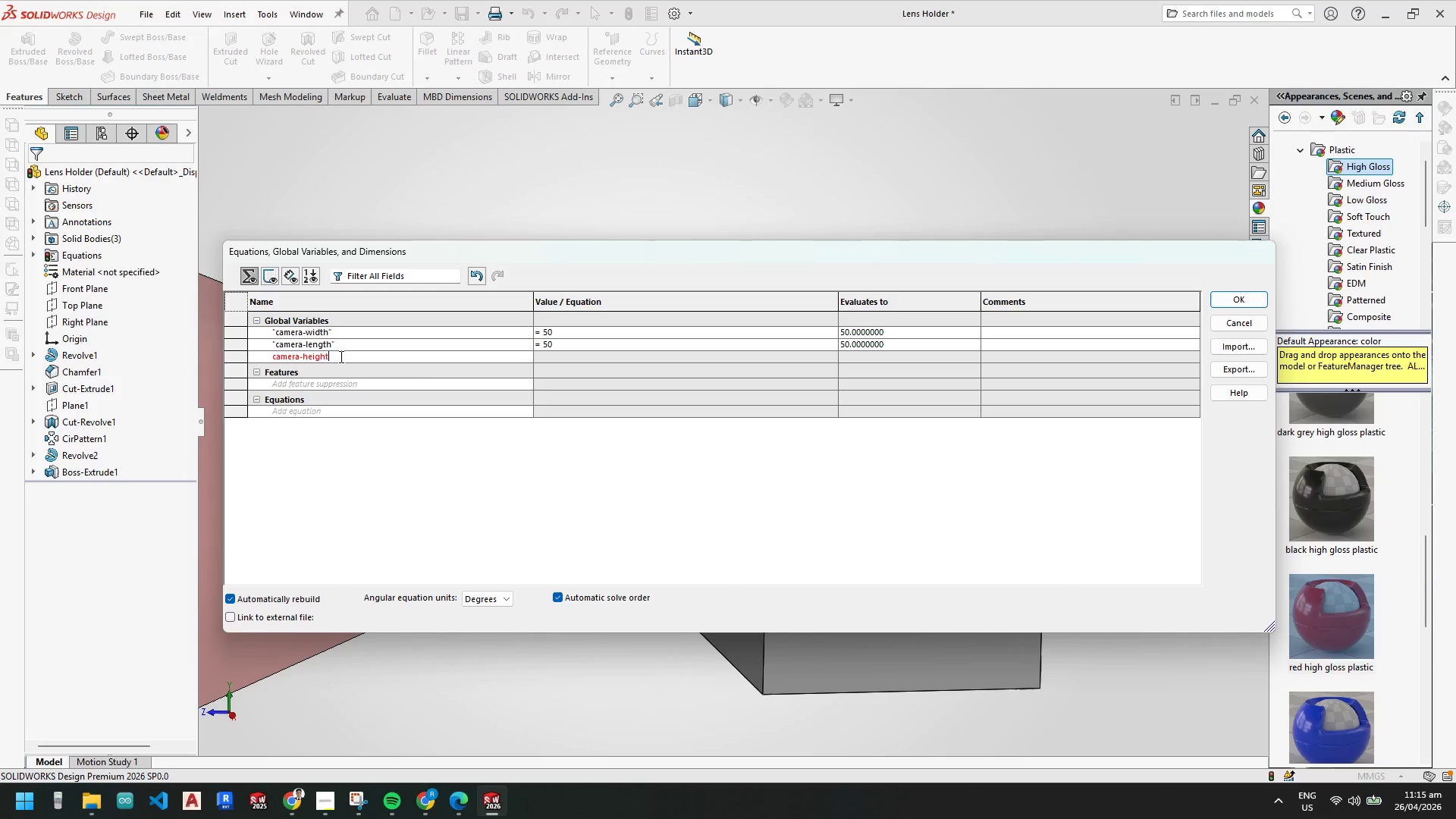 
key(Enter)
 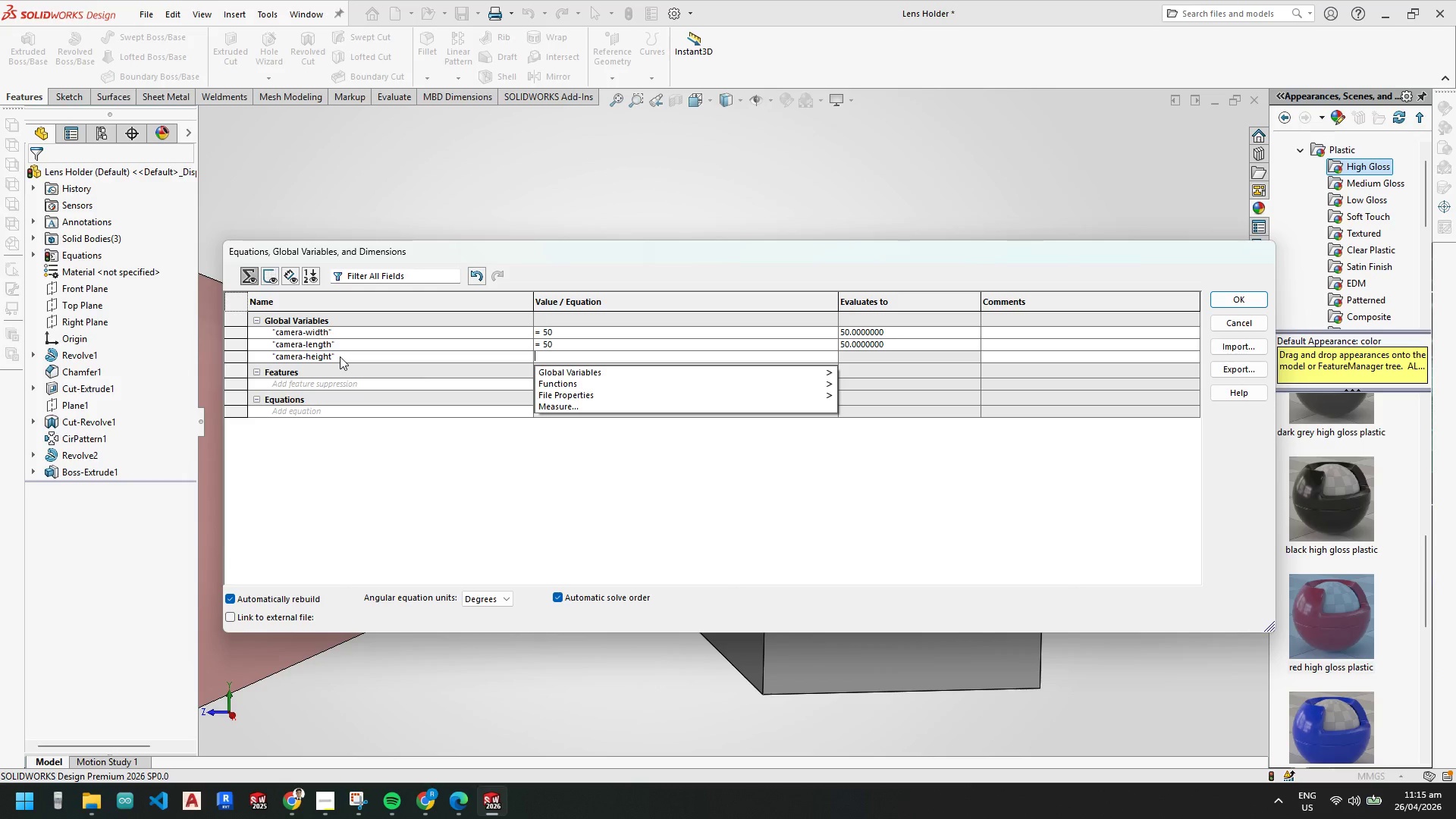 
key(5)
 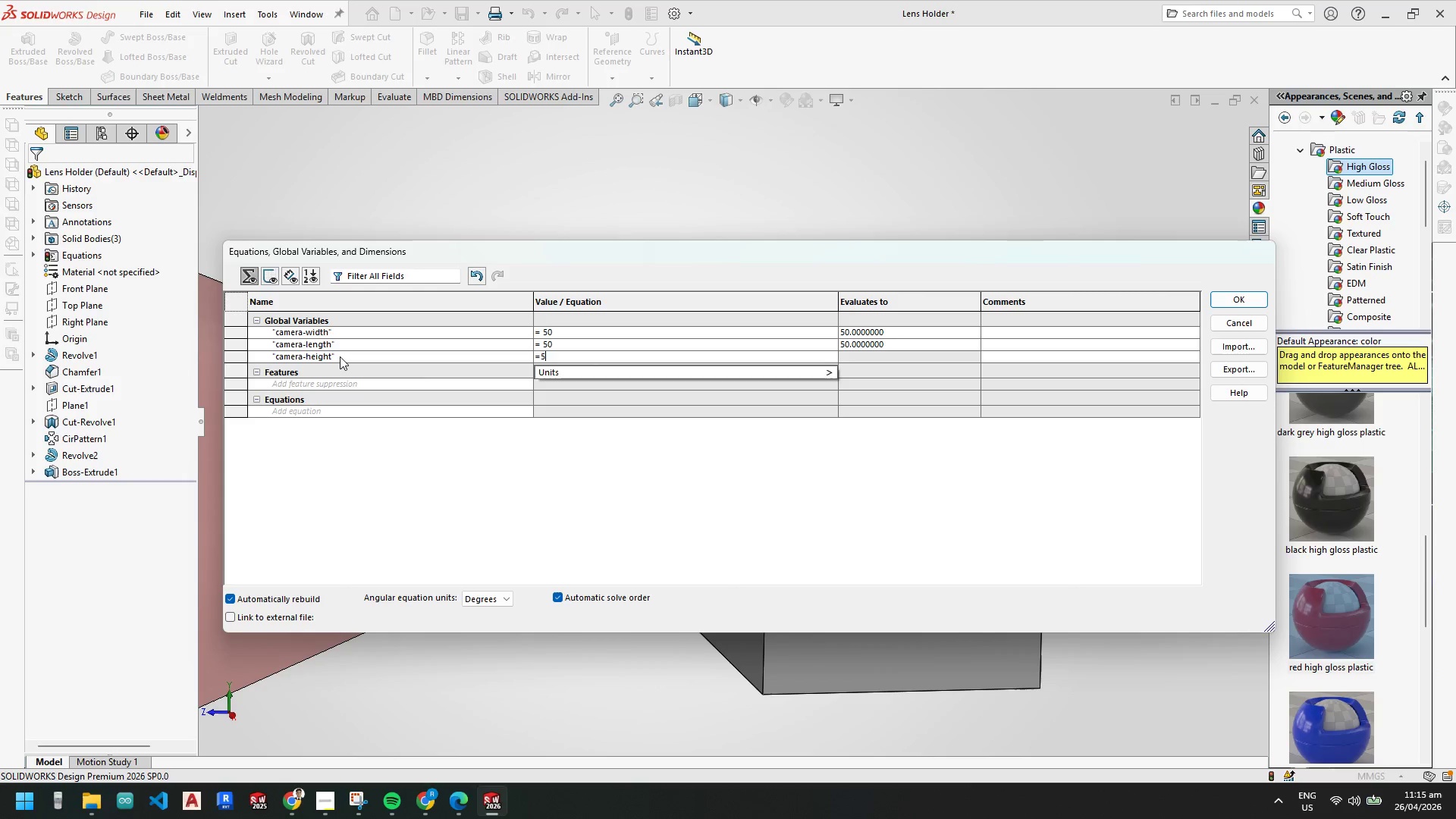 
key(Minus)
 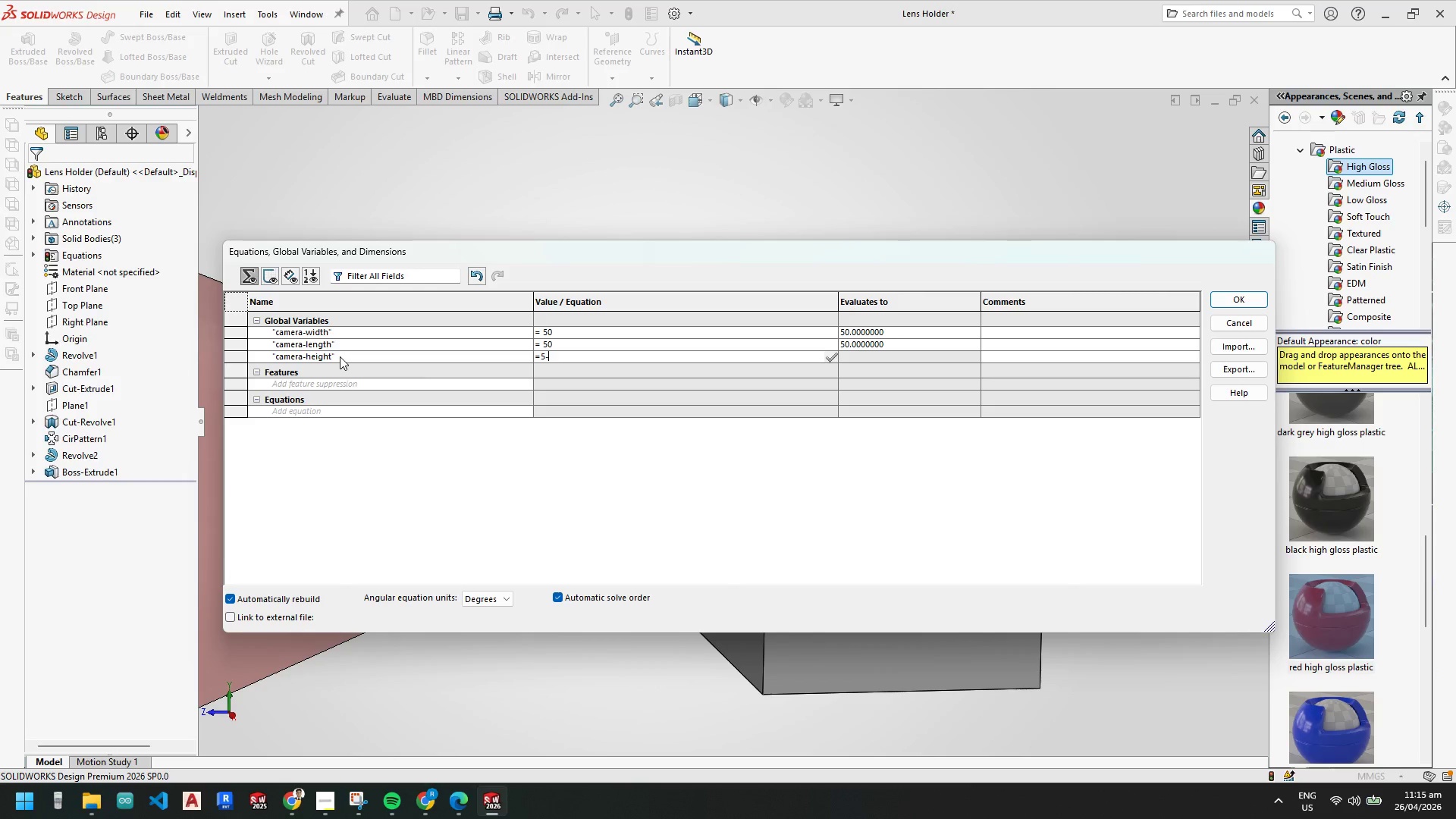 
key(Enter)
 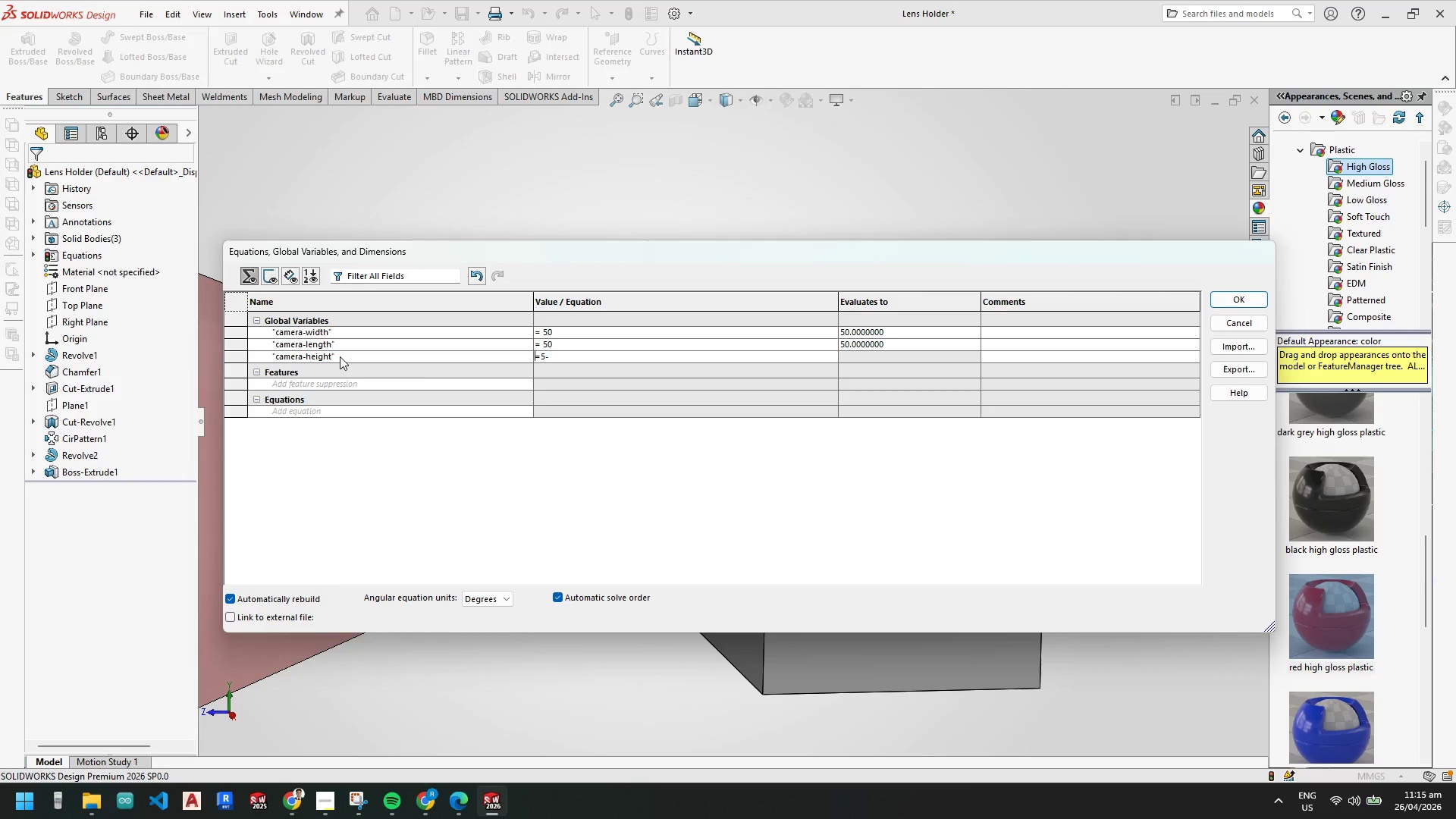 
key(Backspace)
 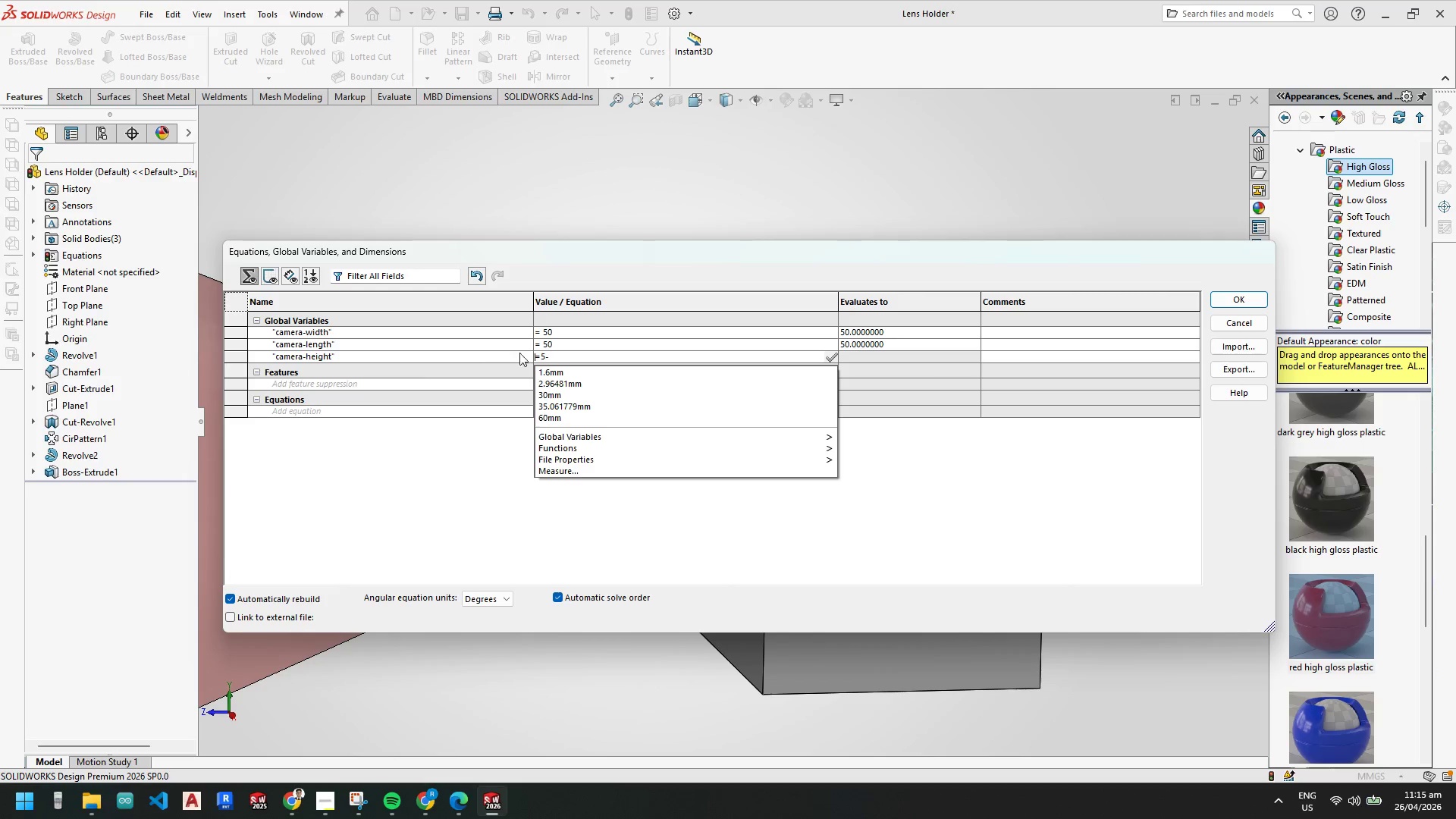 
left_click([560, 362])
 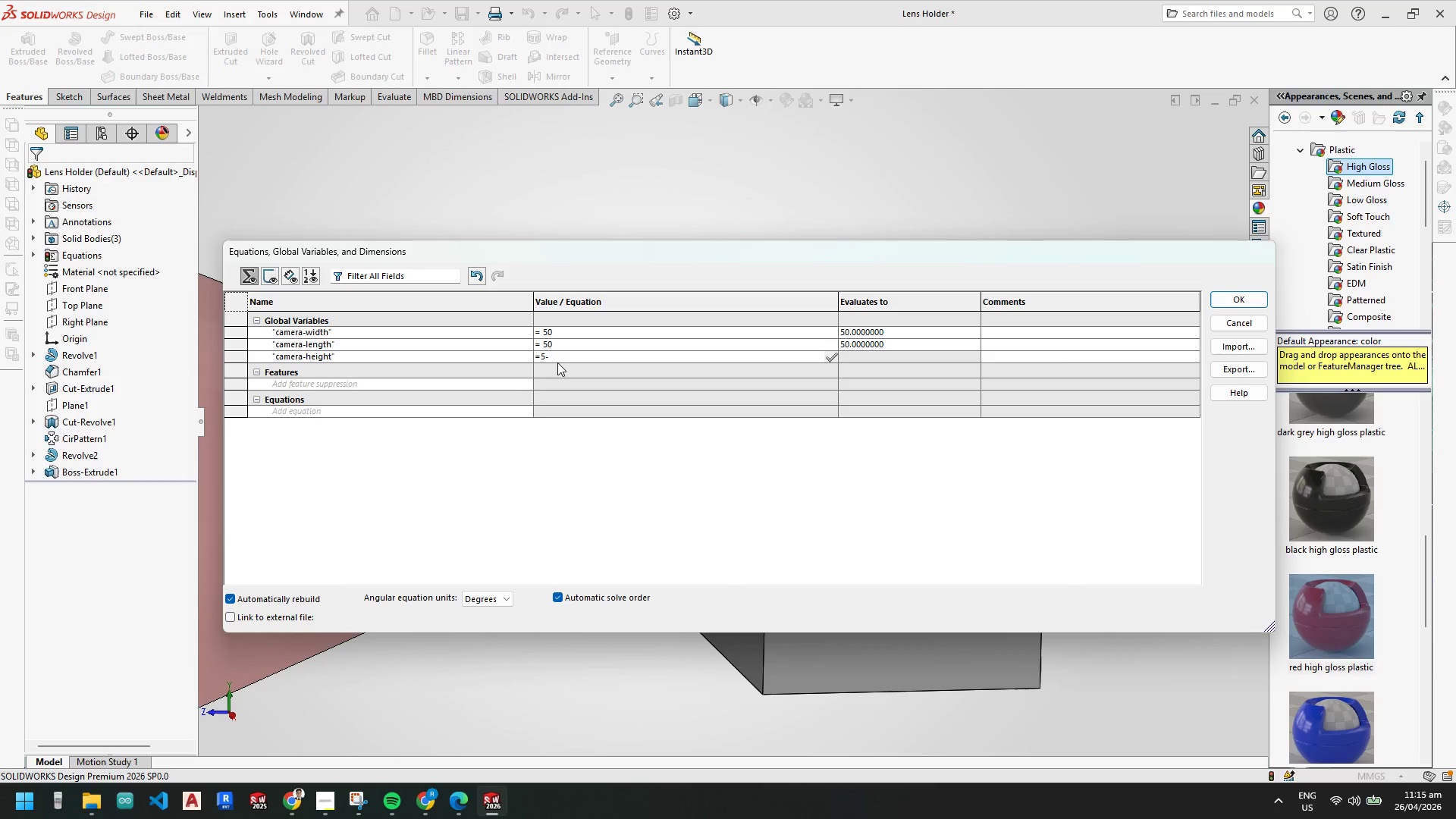 
key(Backspace)
 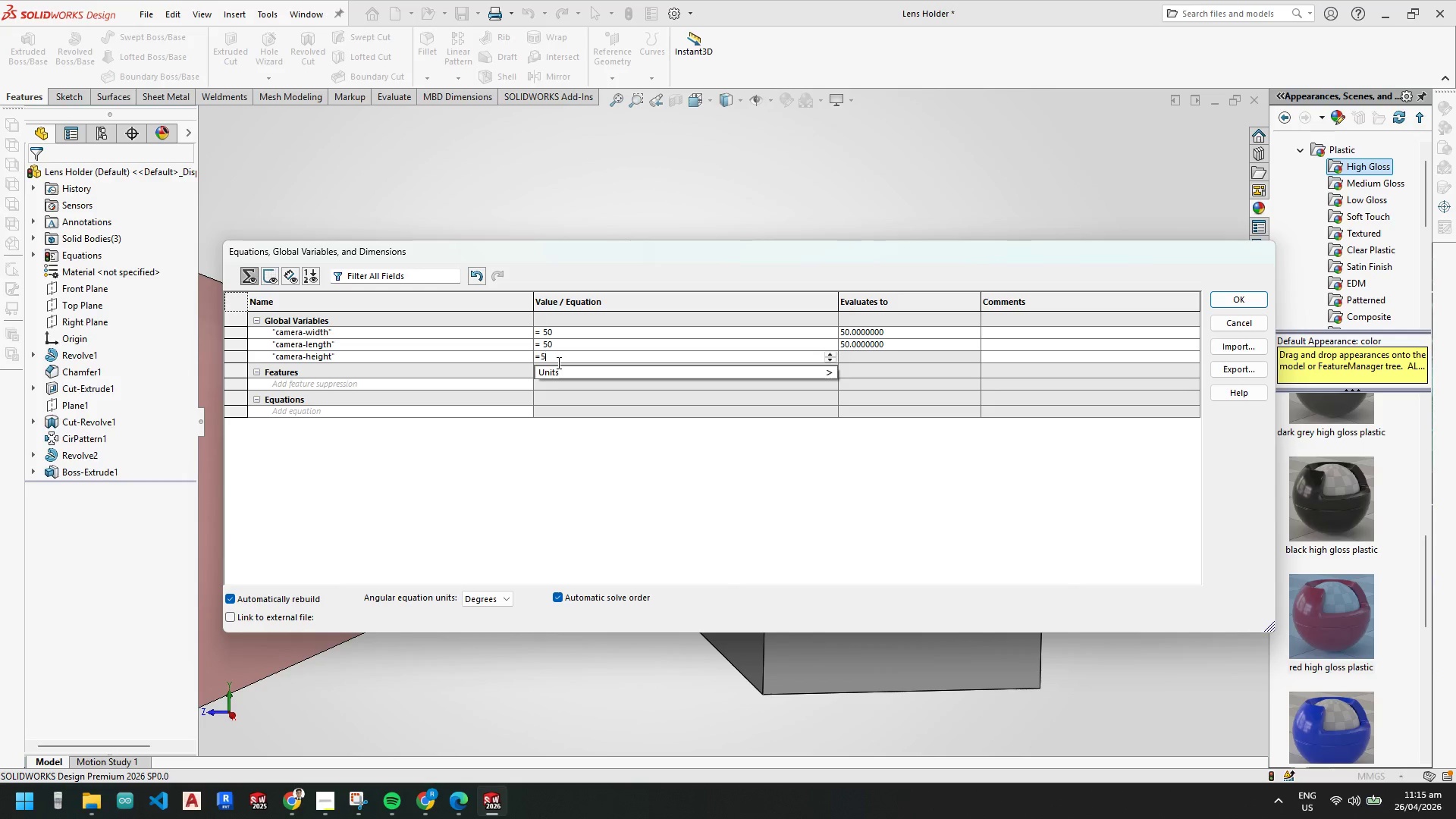 
key(0)
 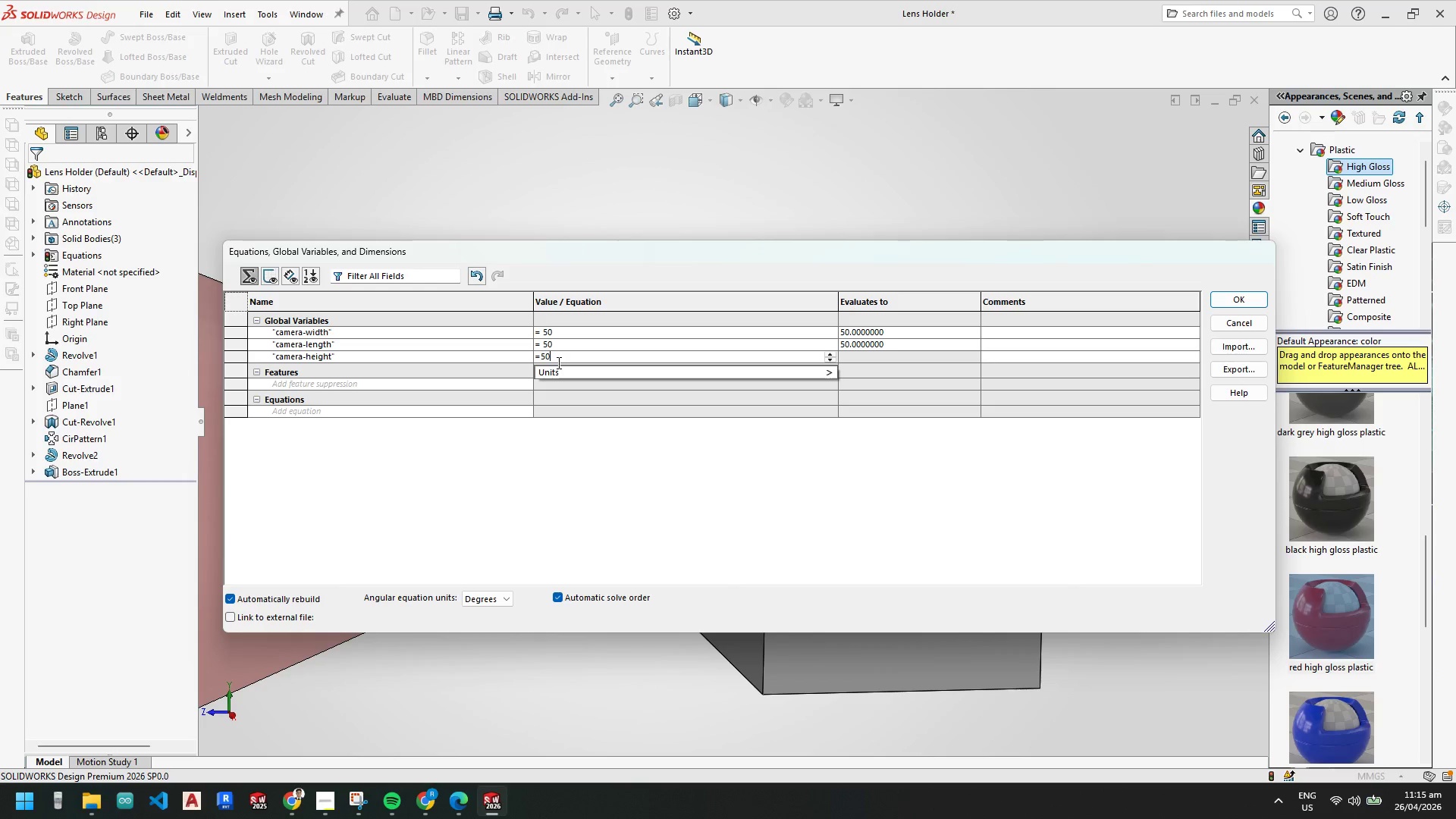 
key(Enter)
 